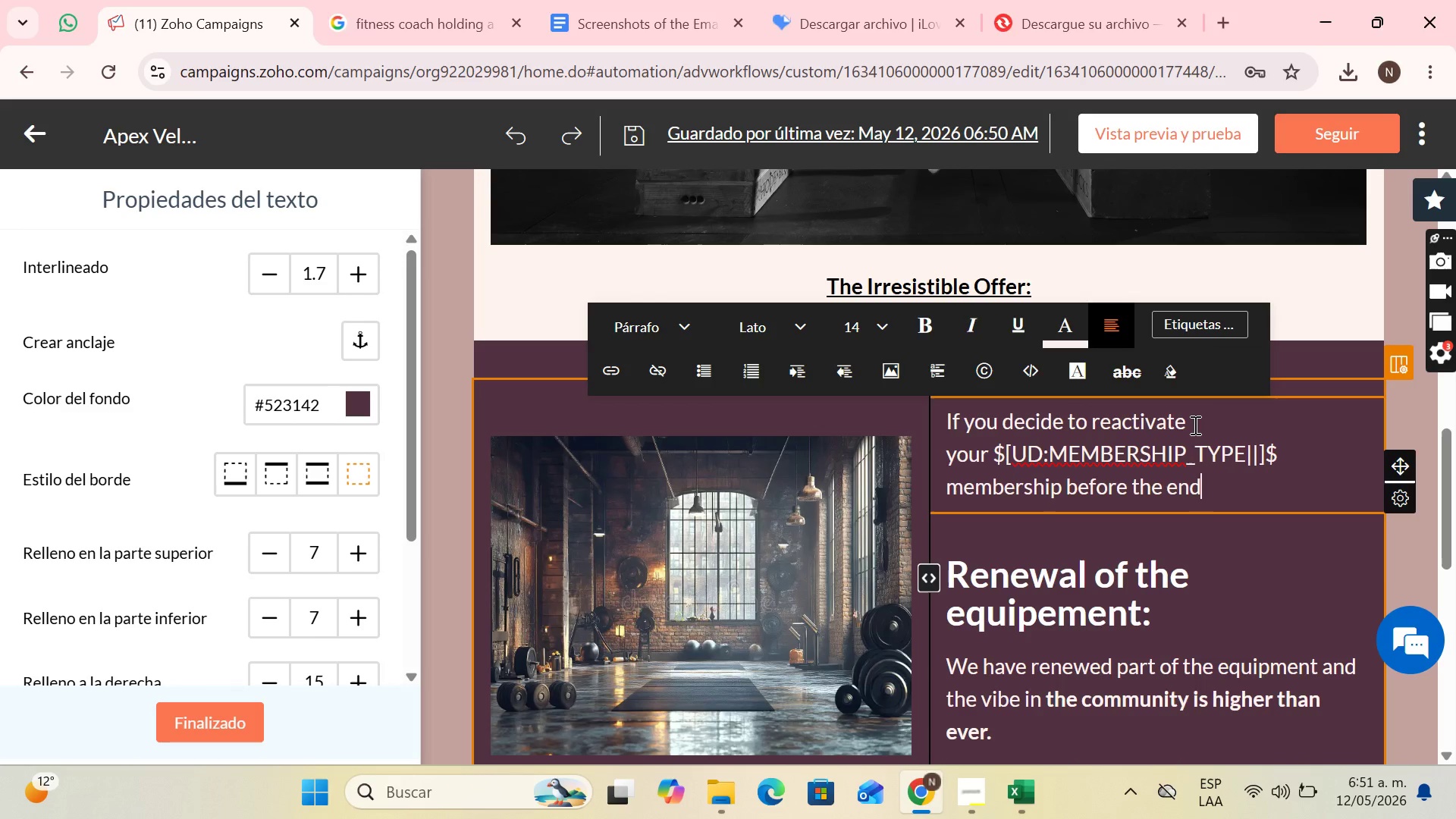 
wait(12.64)
 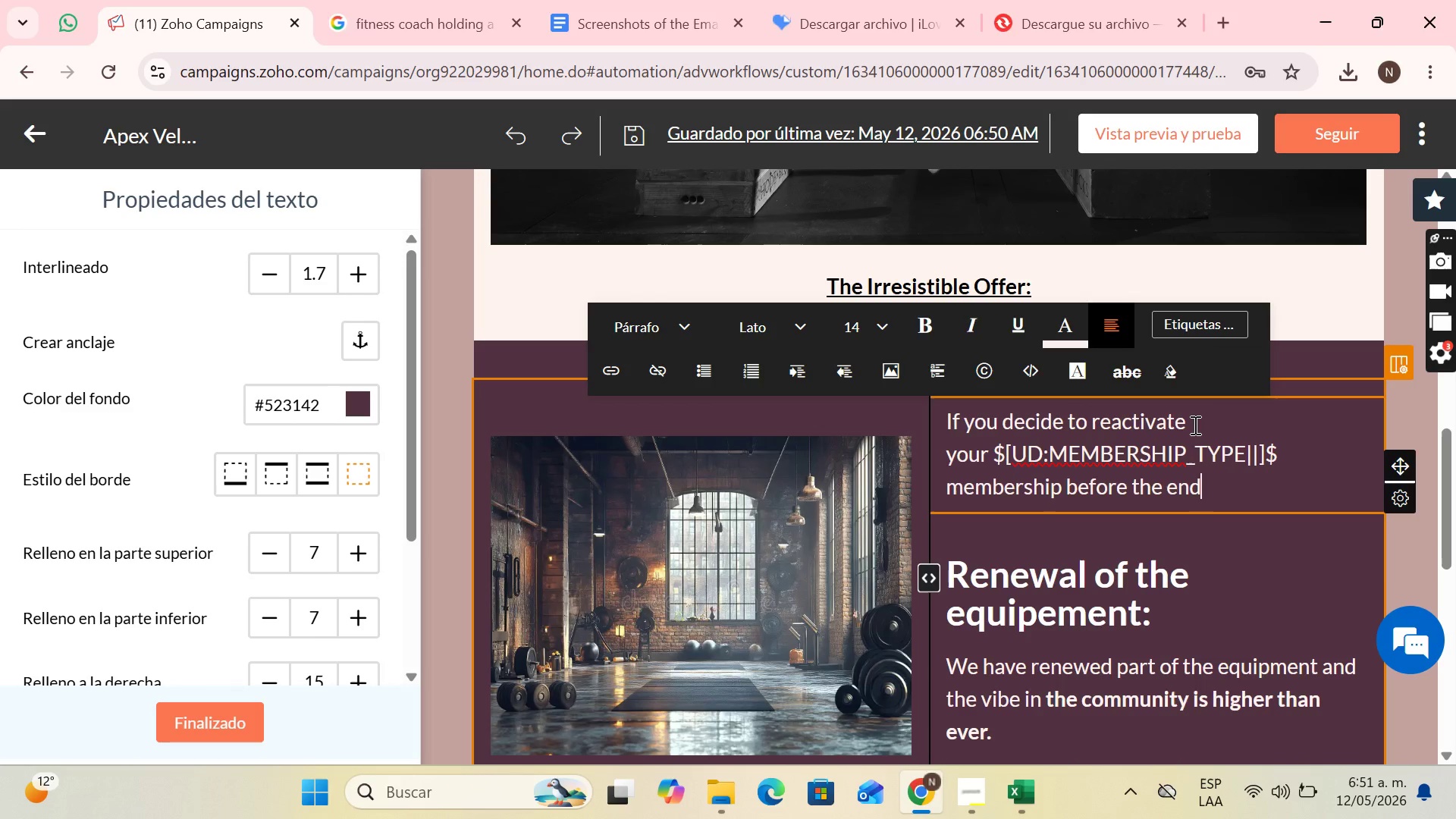 
type(of)
 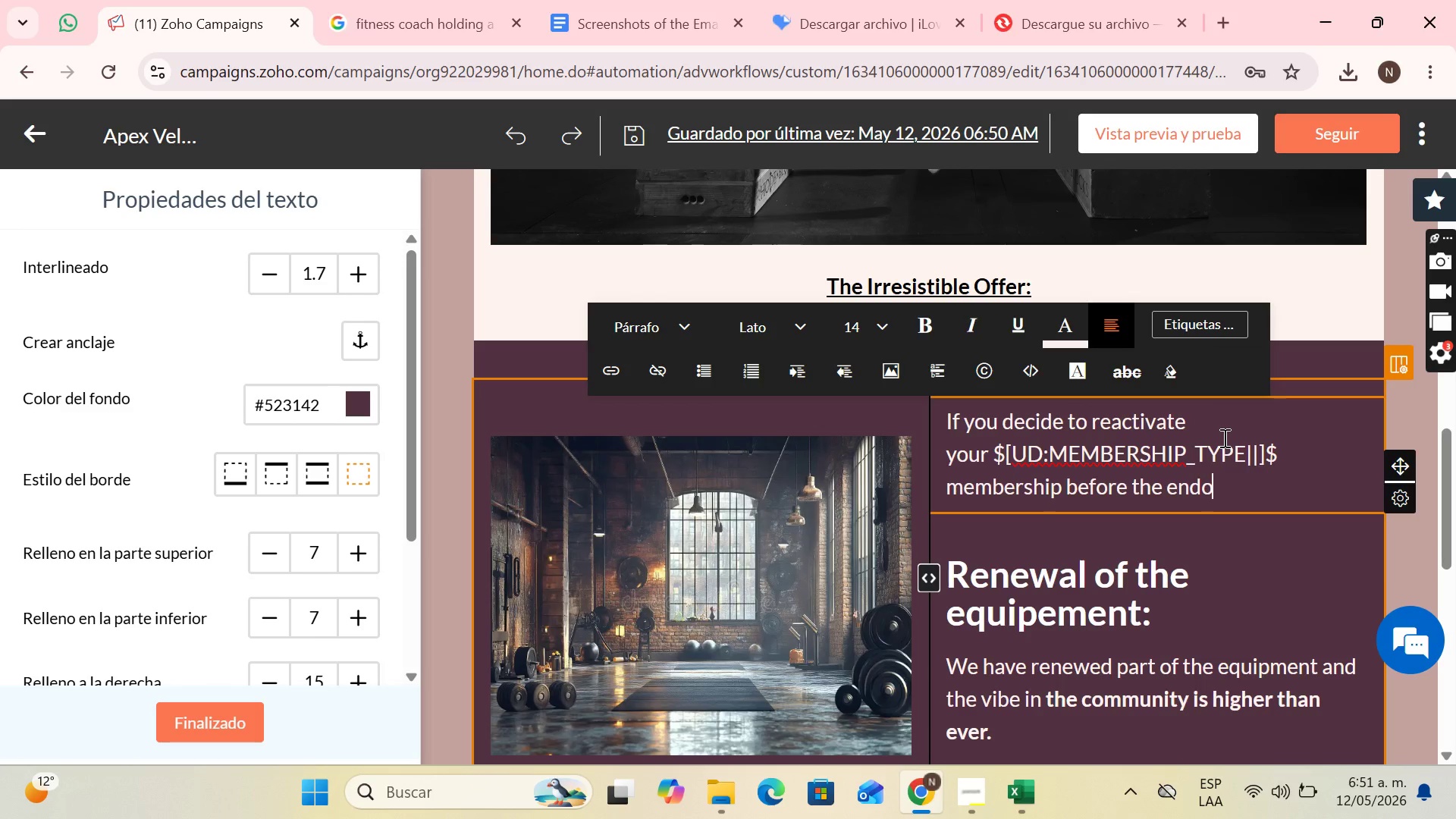 
hold_key(key=Backspace, duration=0.31)
 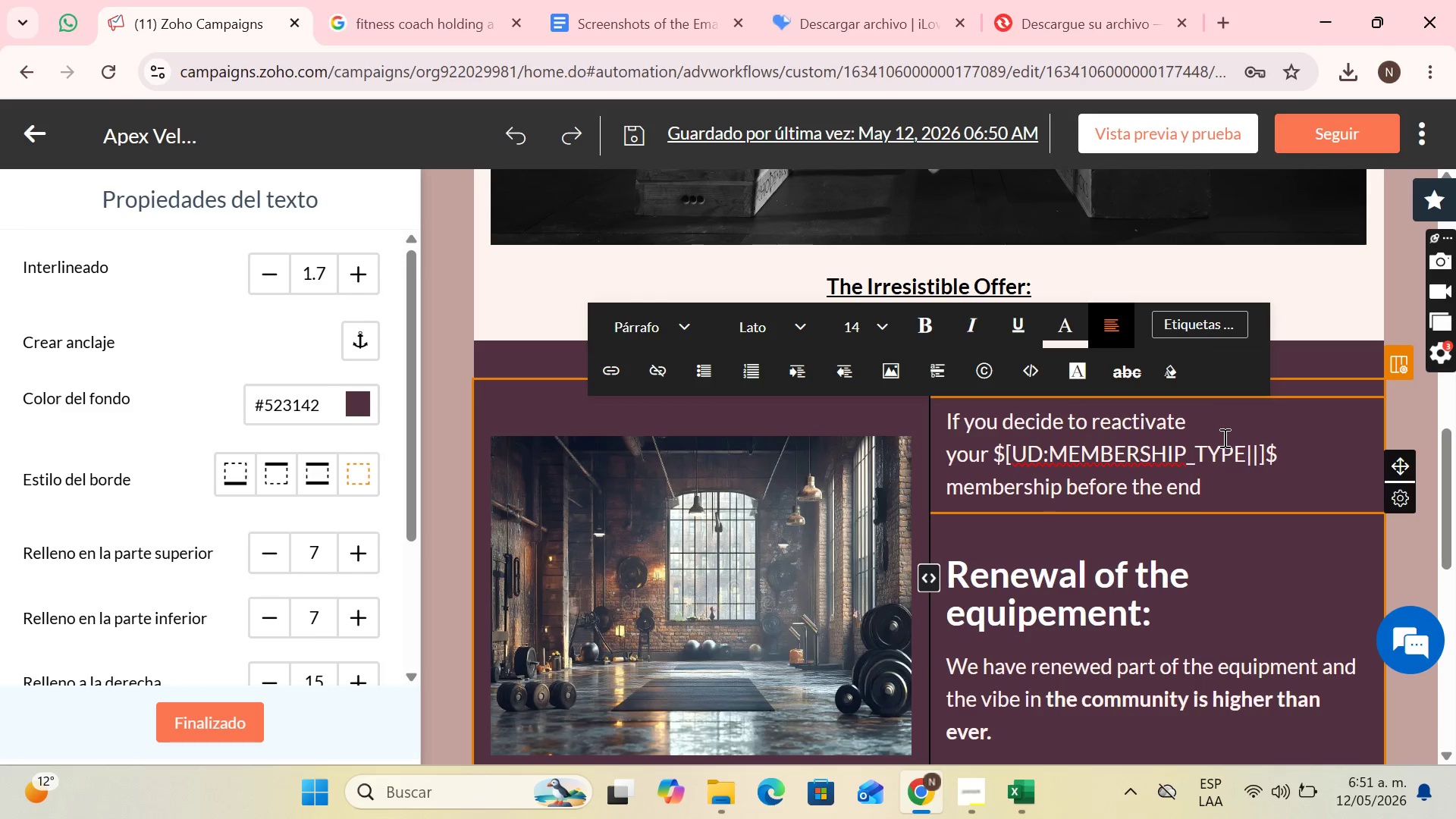 
key(Backspace)
type( of te)
key(Backspace)
type(he month)
 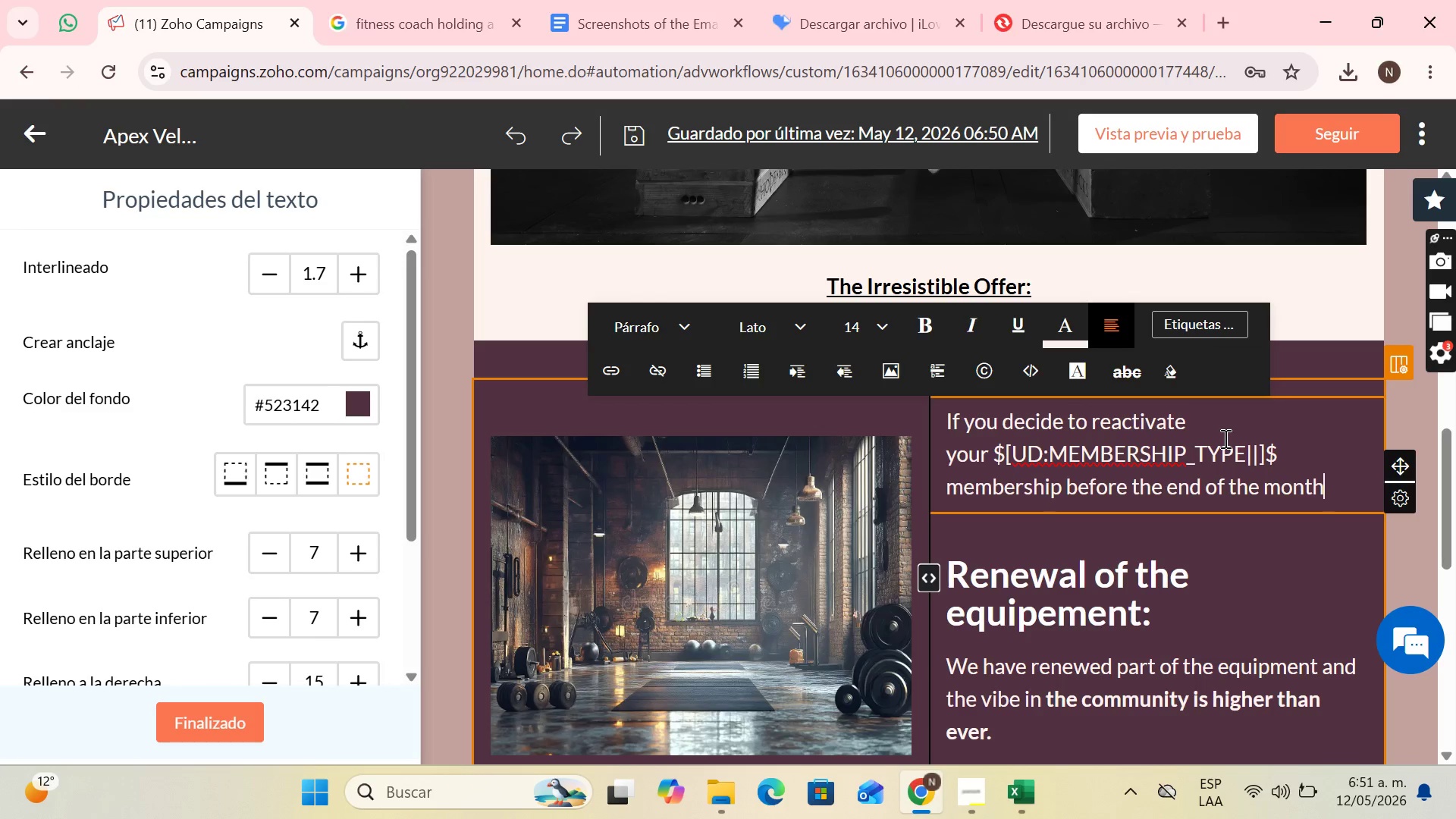 
type(, we will completely eliminate the registration free)
key(Backspace)
key(Backspace)
key(Backspace)
type(ee.)
 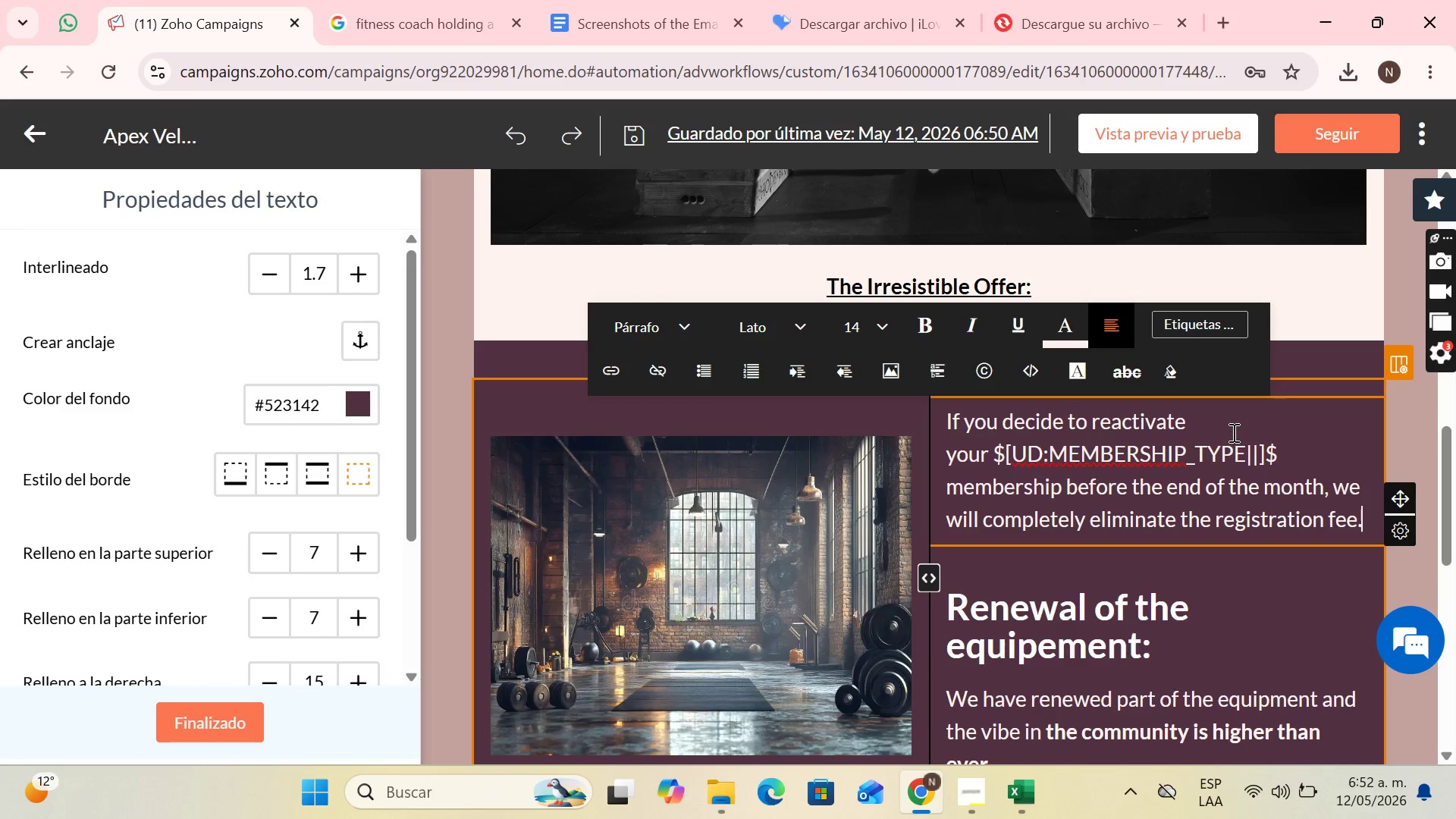 
wait(15.48)
 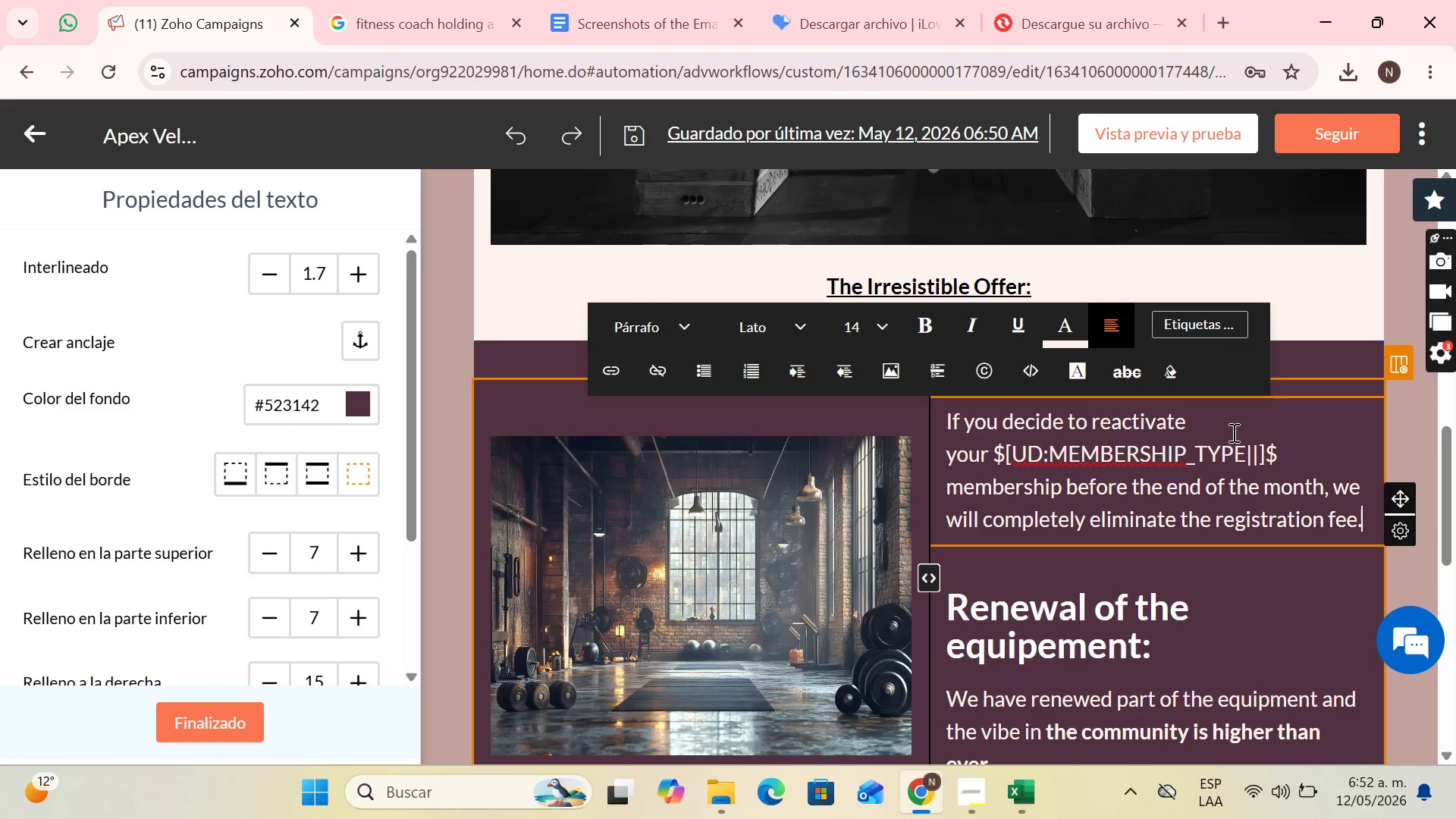 
scroll: coordinate [1416, 549], scroll_direction: down, amount: 4.0
 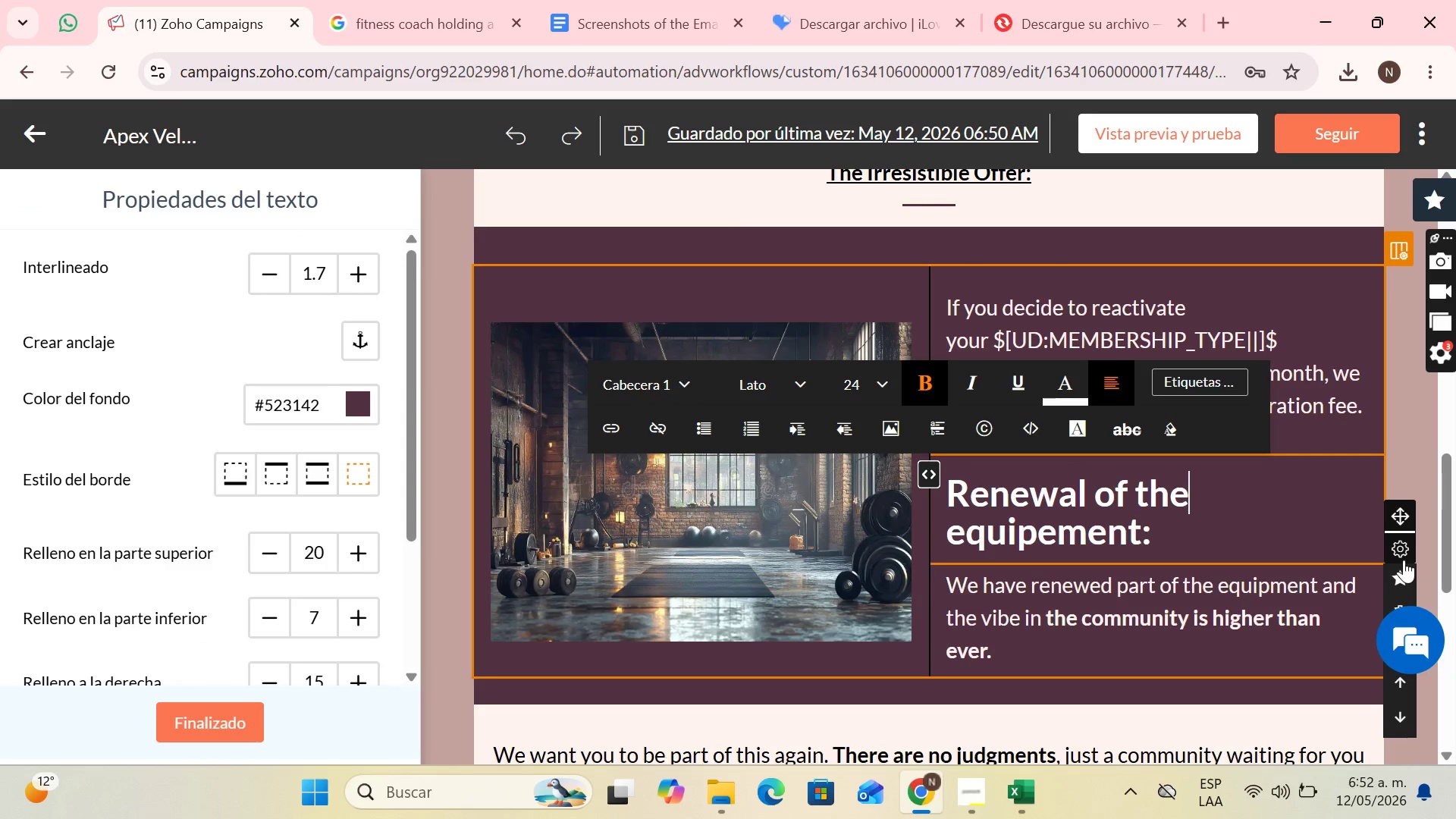 
left_click([1404, 560])
 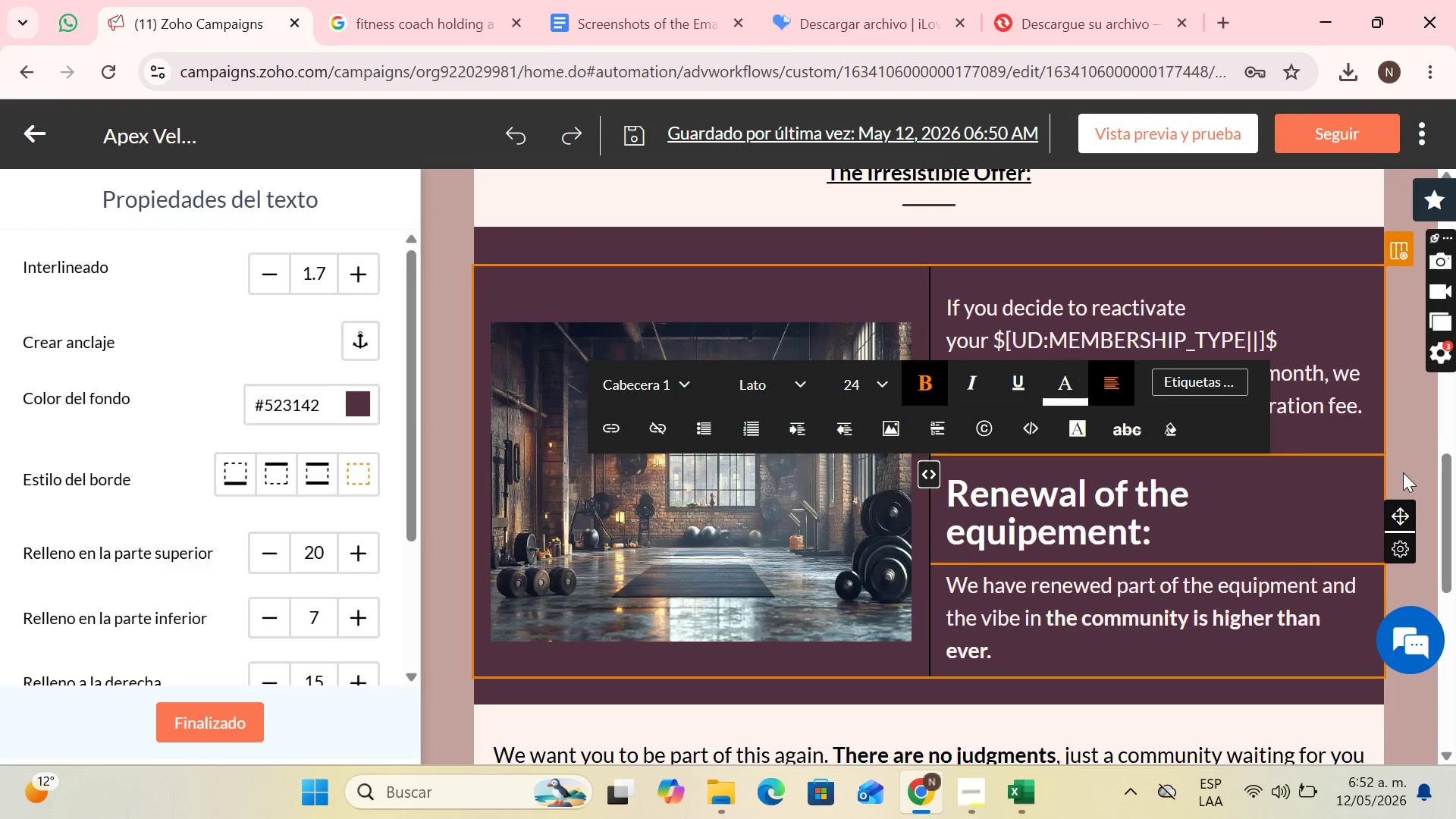 
scroll: coordinate [1403, 472], scroll_direction: down, amount: 1.0
 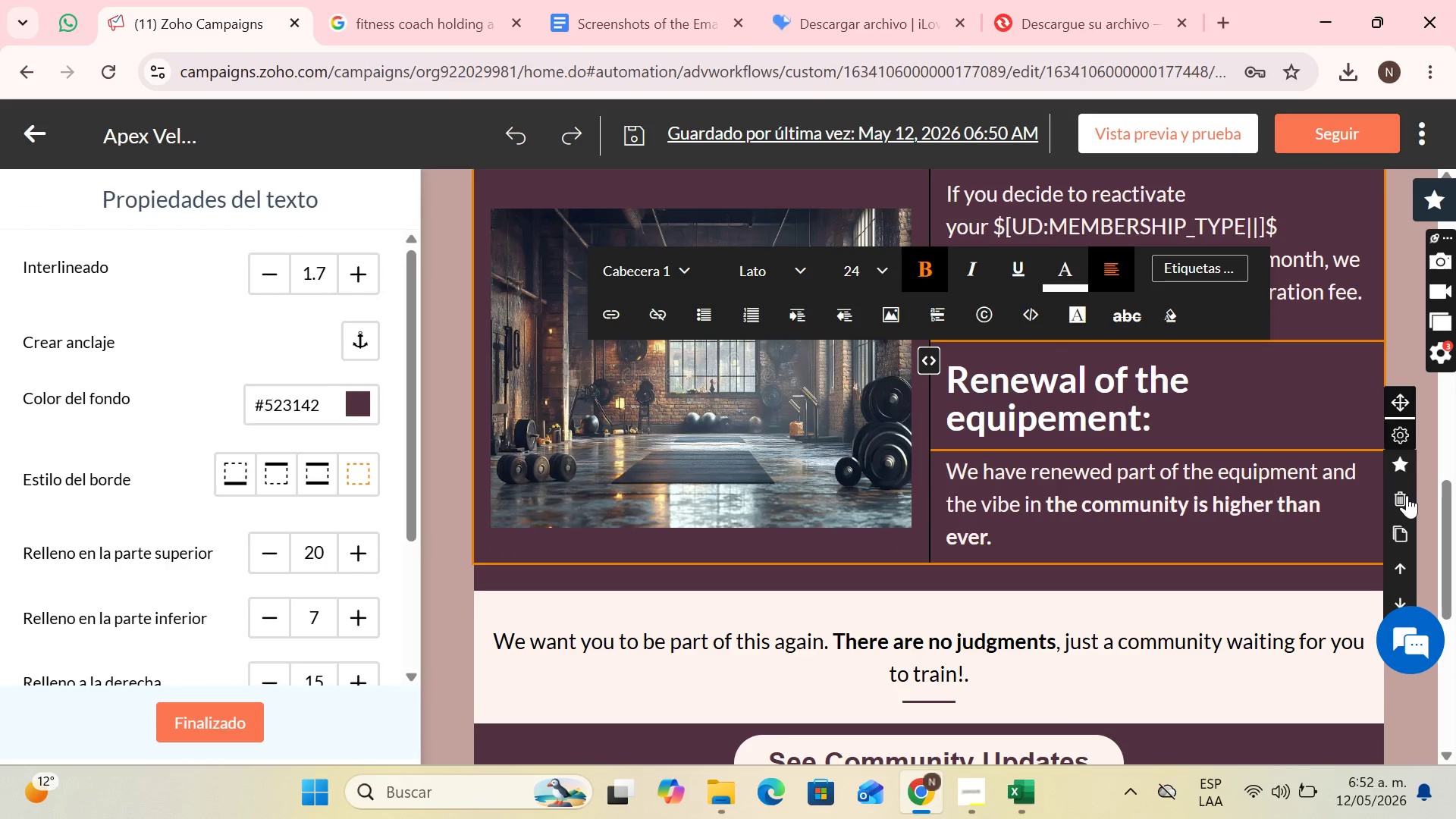 
left_click([1406, 493])
 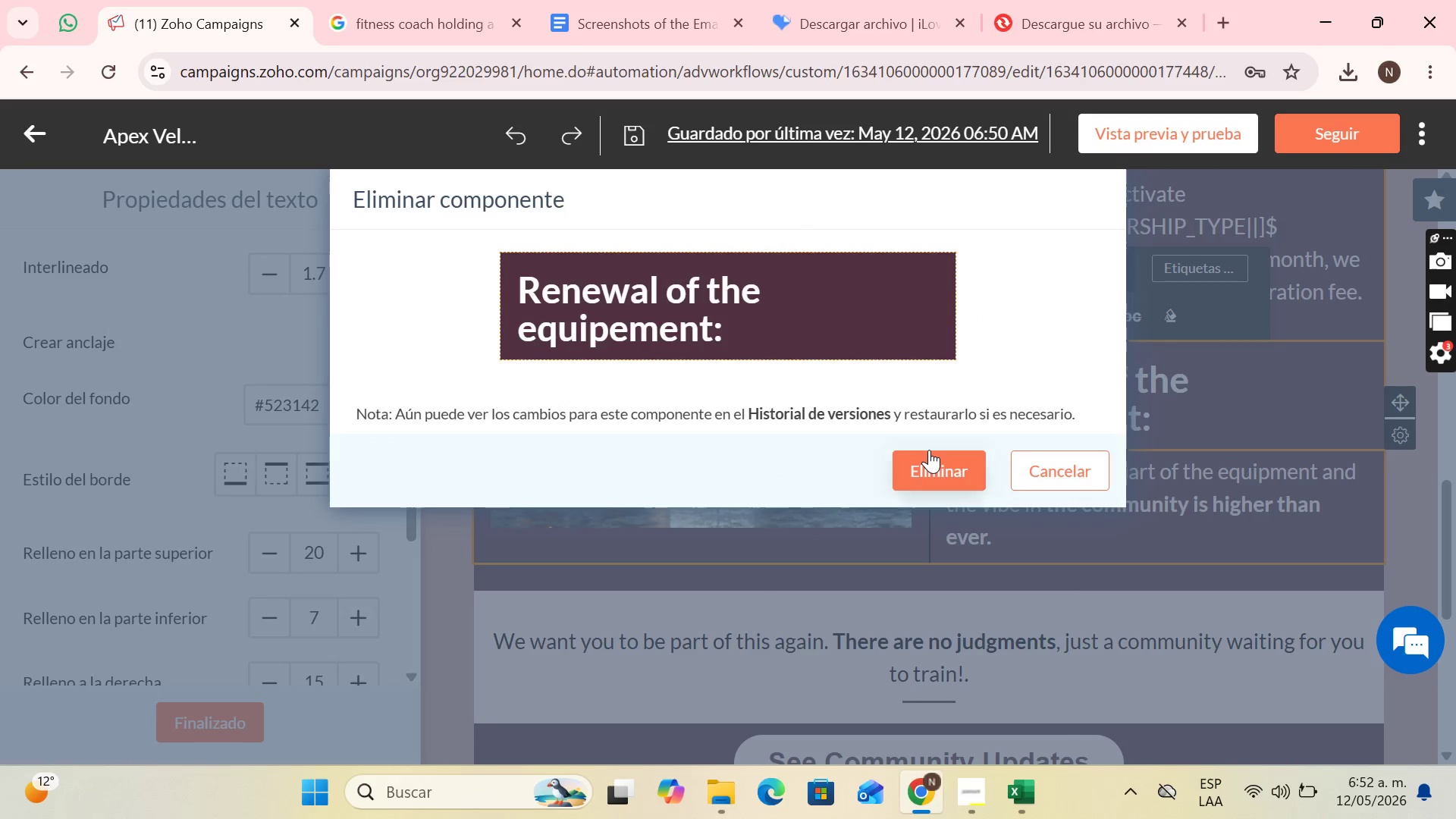 
left_click([934, 479])
 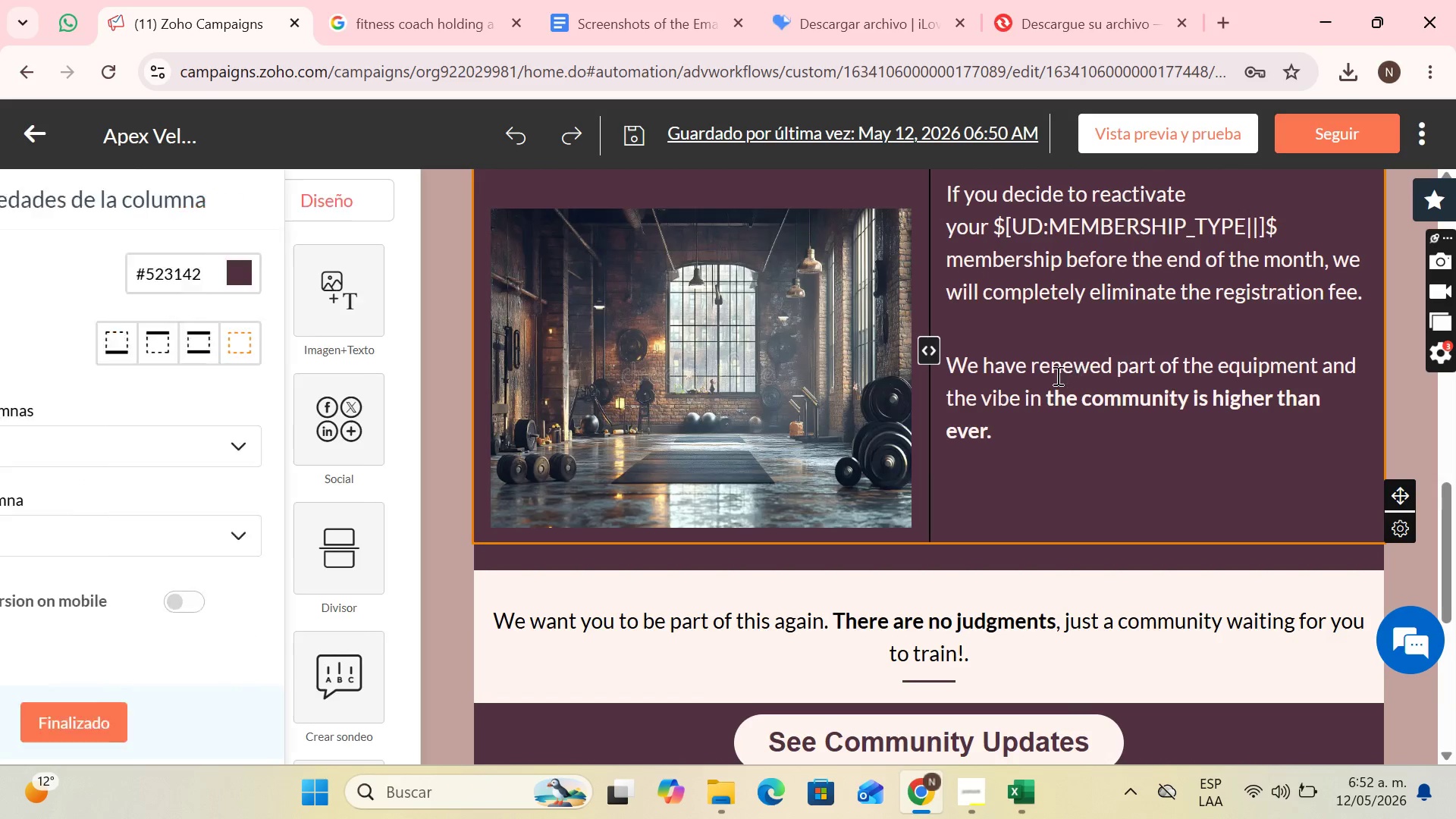 
left_click([1053, 378])
 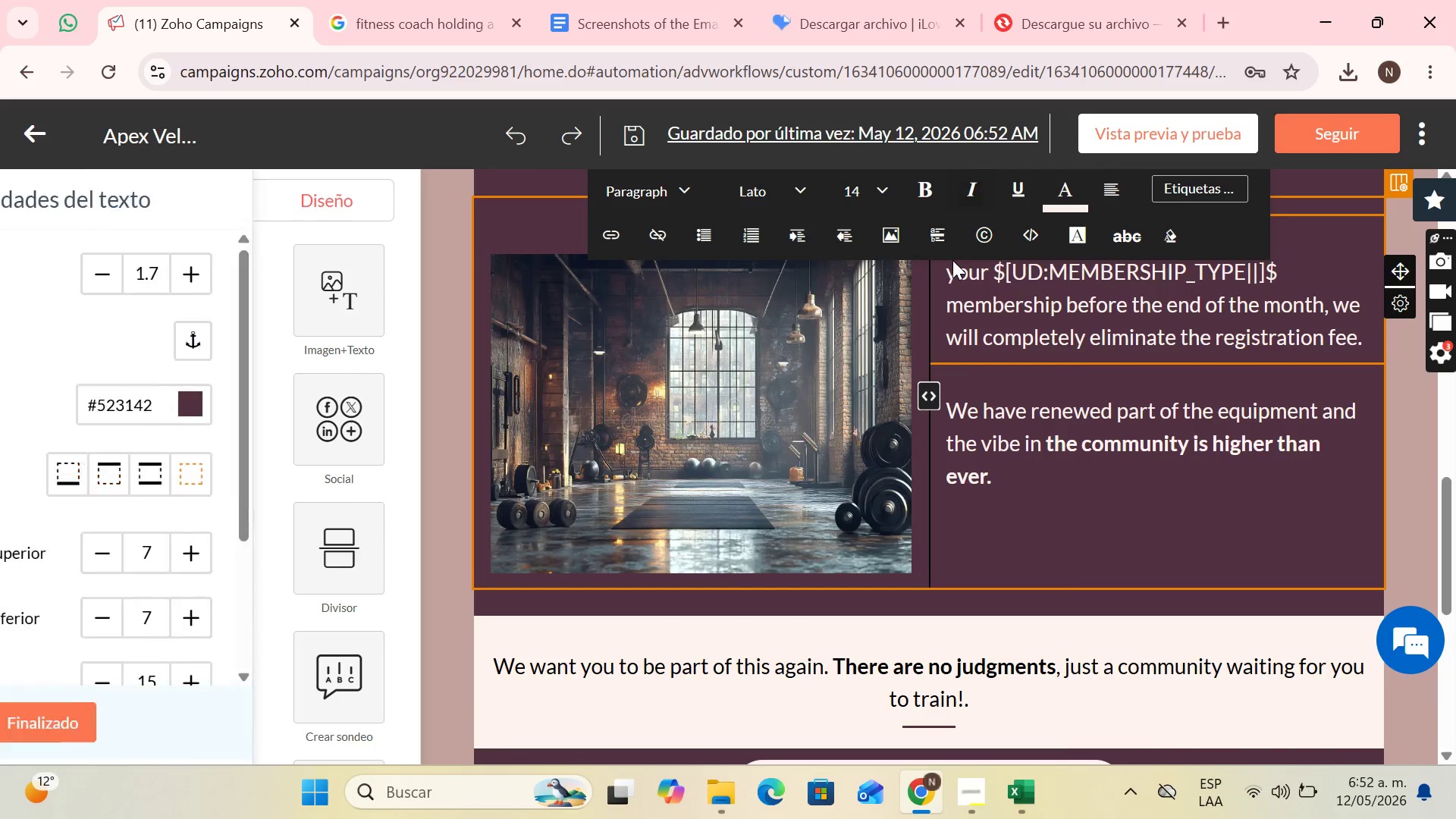 
scroll: coordinate [970, 314], scroll_direction: up, amount: 2.0
 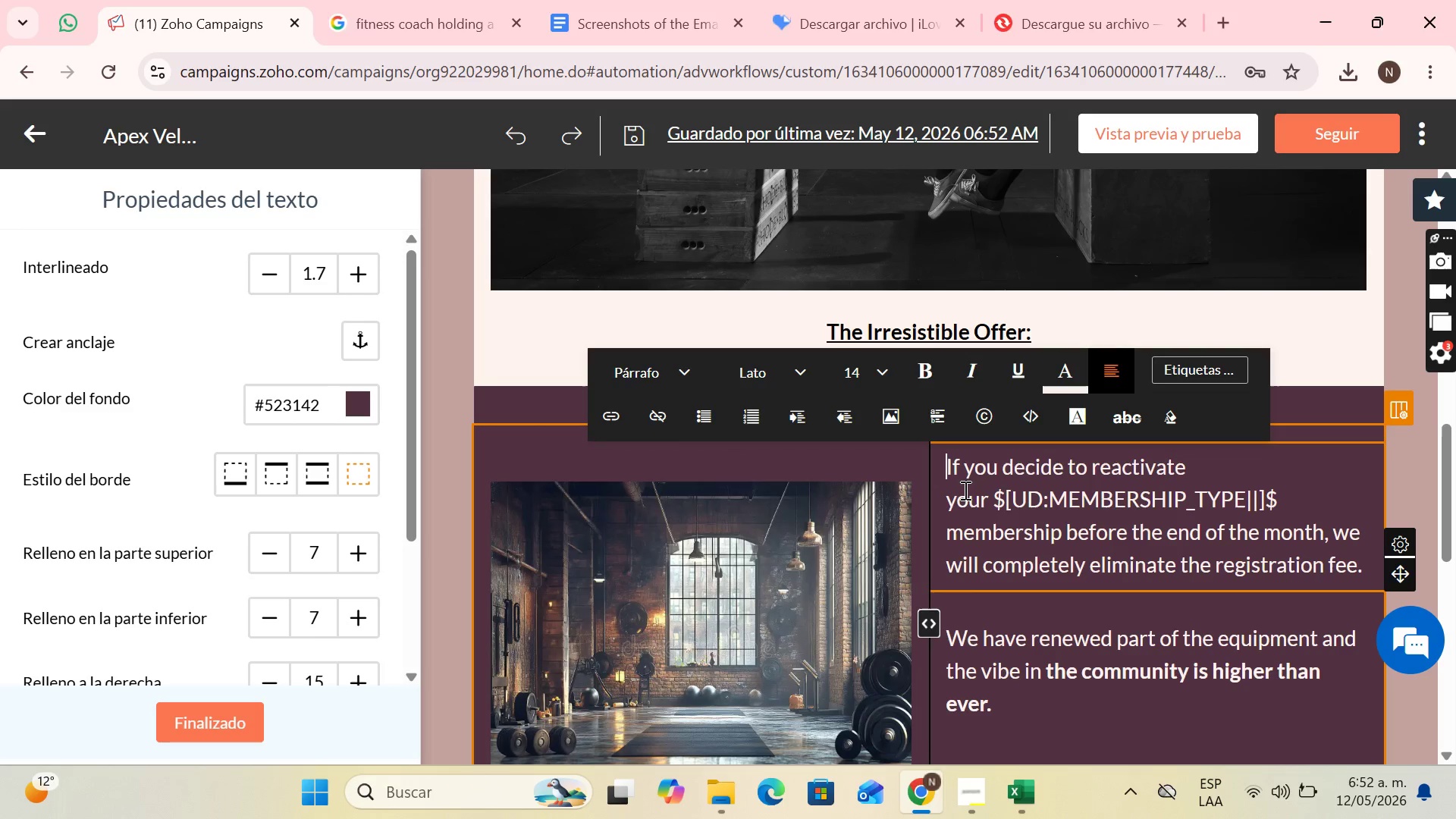 
scroll: coordinate [1347, 749], scroll_direction: down, amount: 2.0
 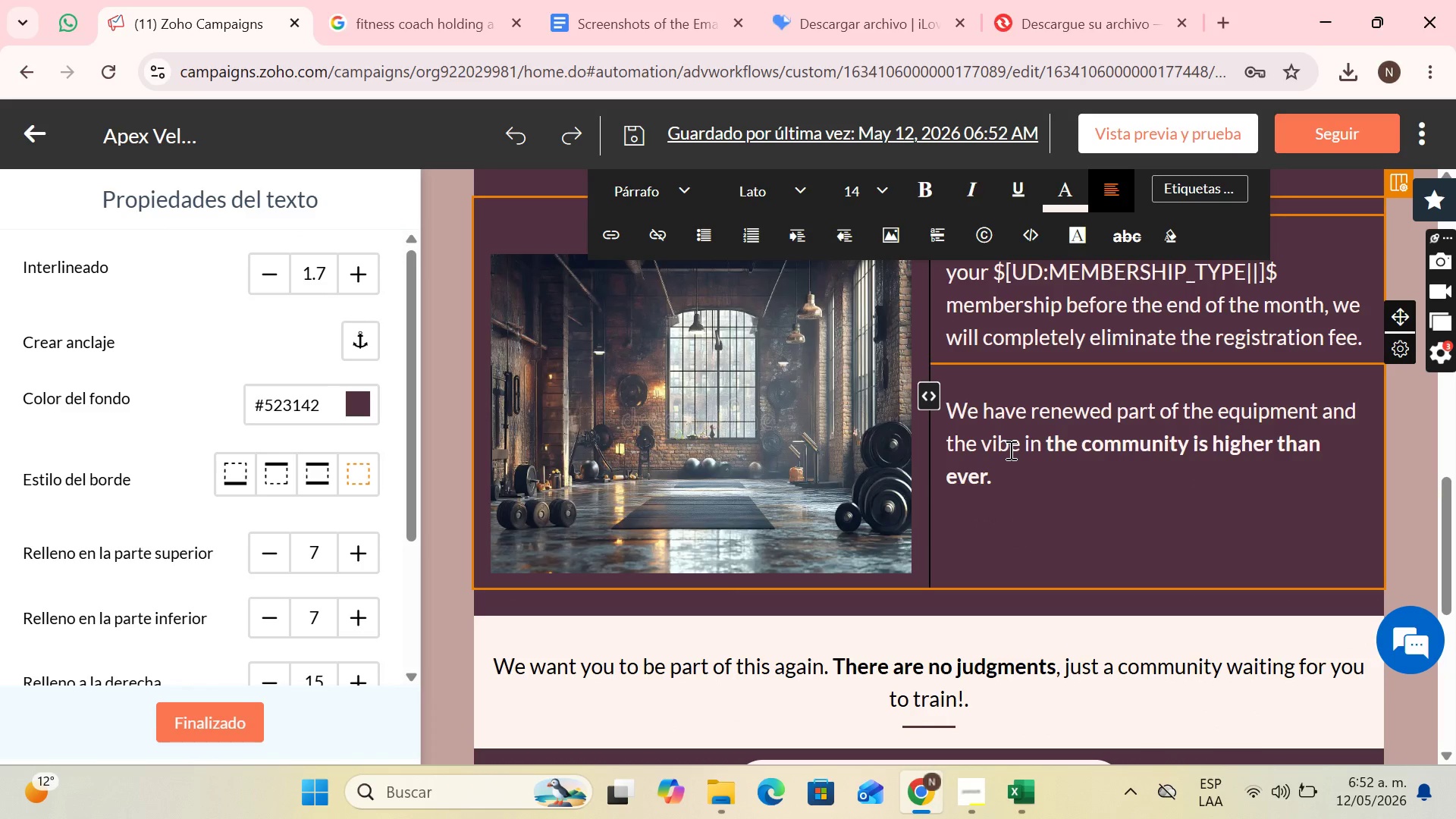 
left_click_drag(start_coordinate=[965, 410], to_coordinate=[983, 369])
 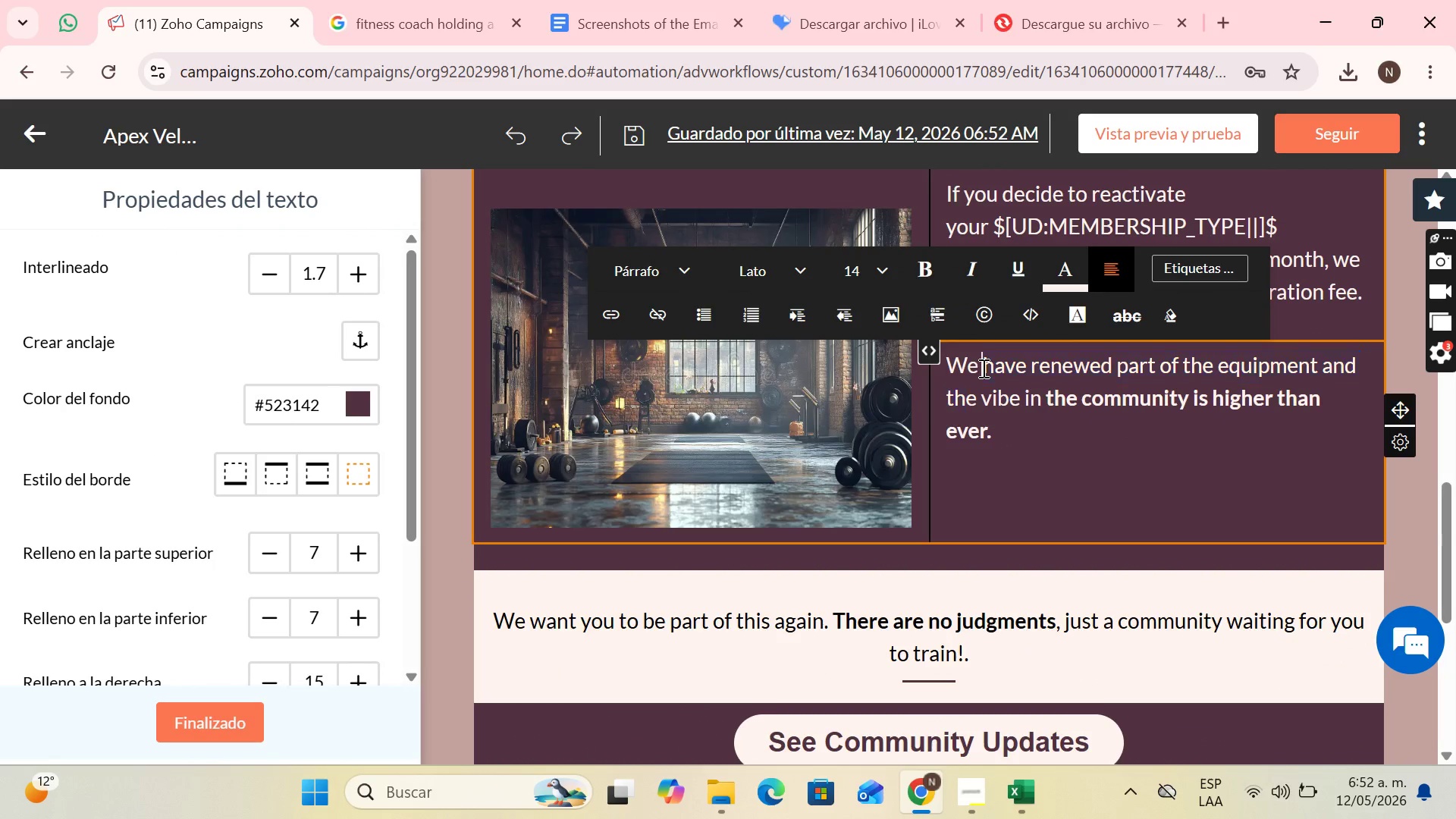 
left_click([982, 368])
 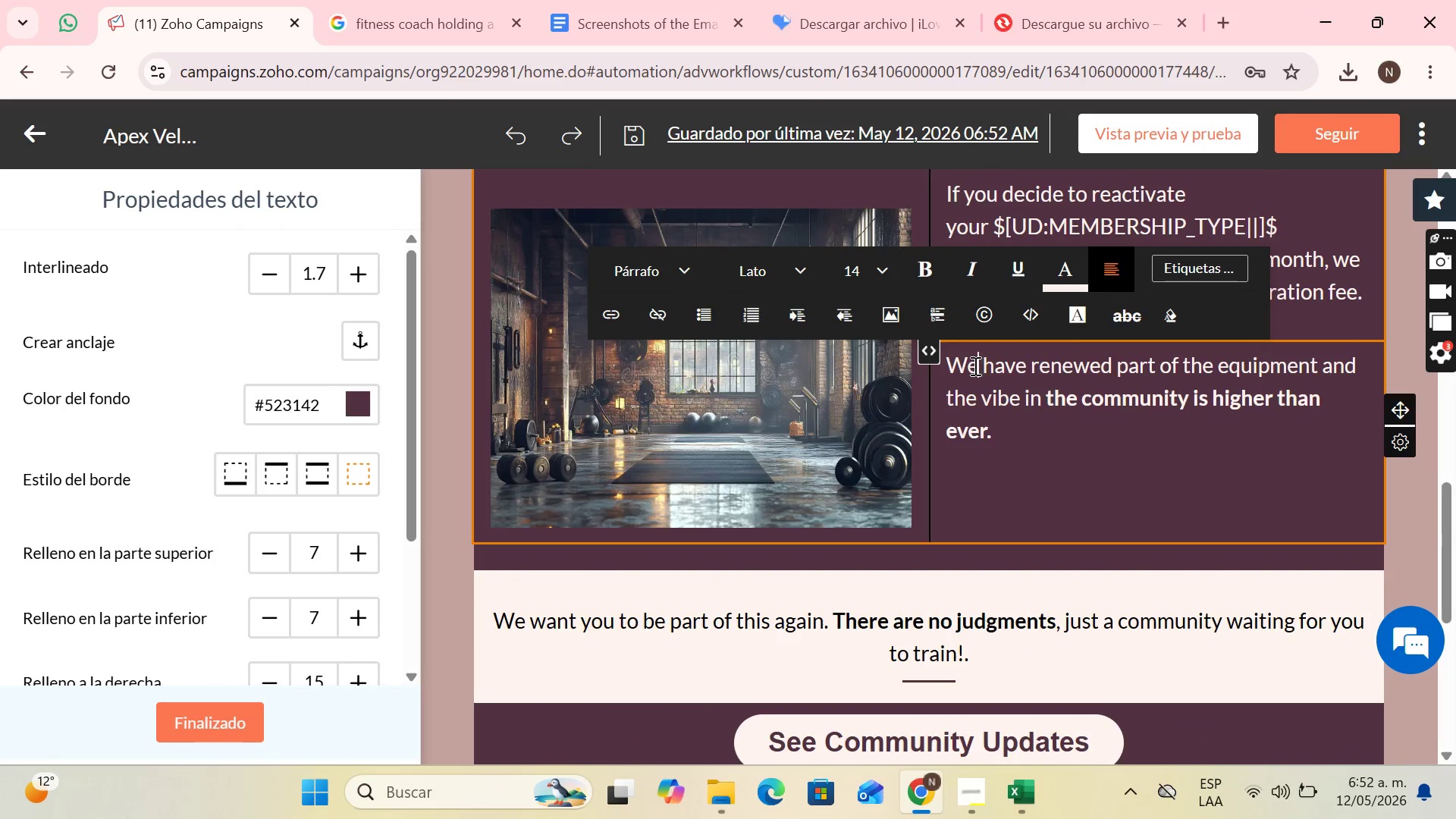 
left_click_drag(start_coordinate=[974, 366], to_coordinate=[1012, 434])
 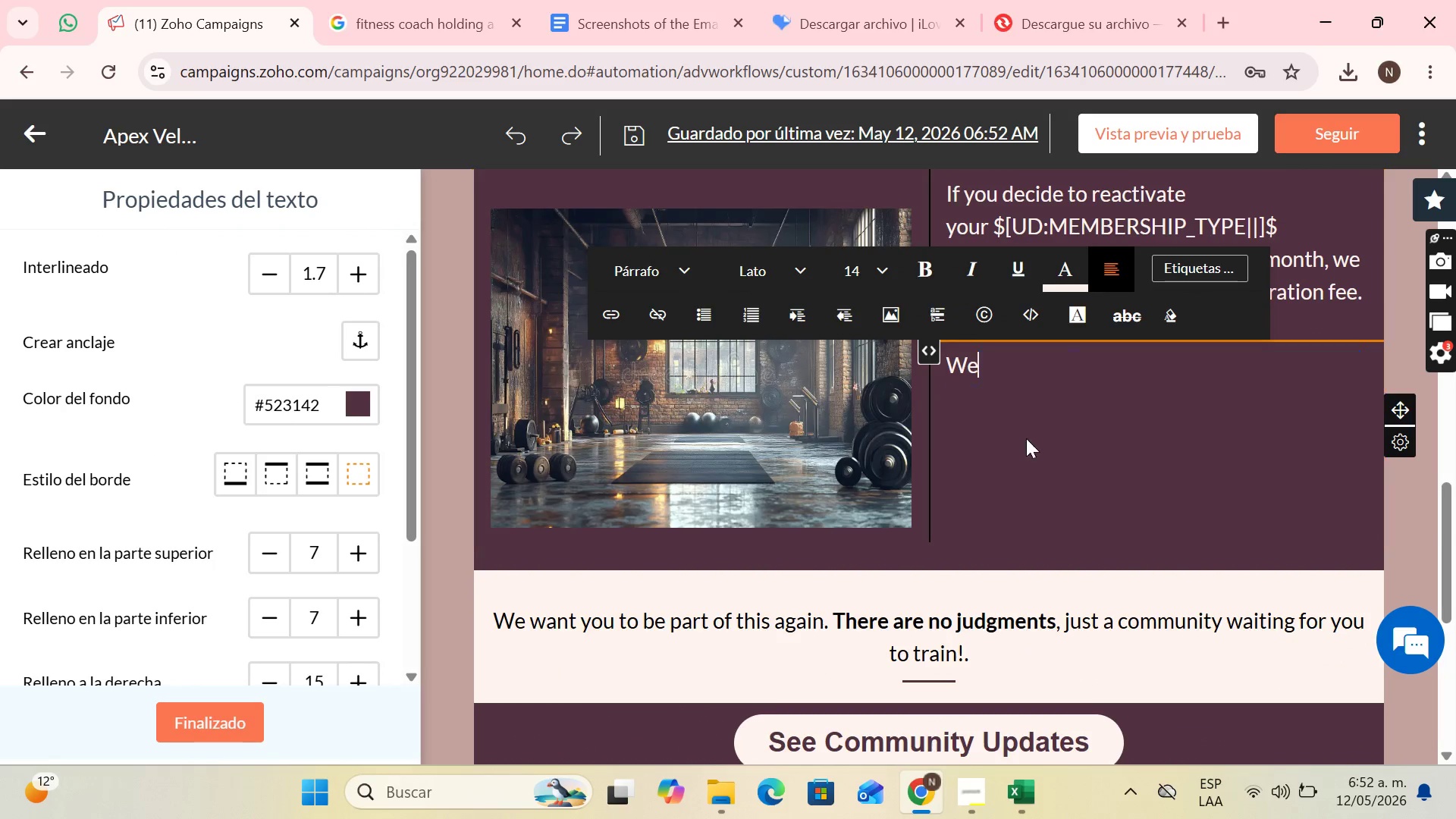 
key(Backspace)
 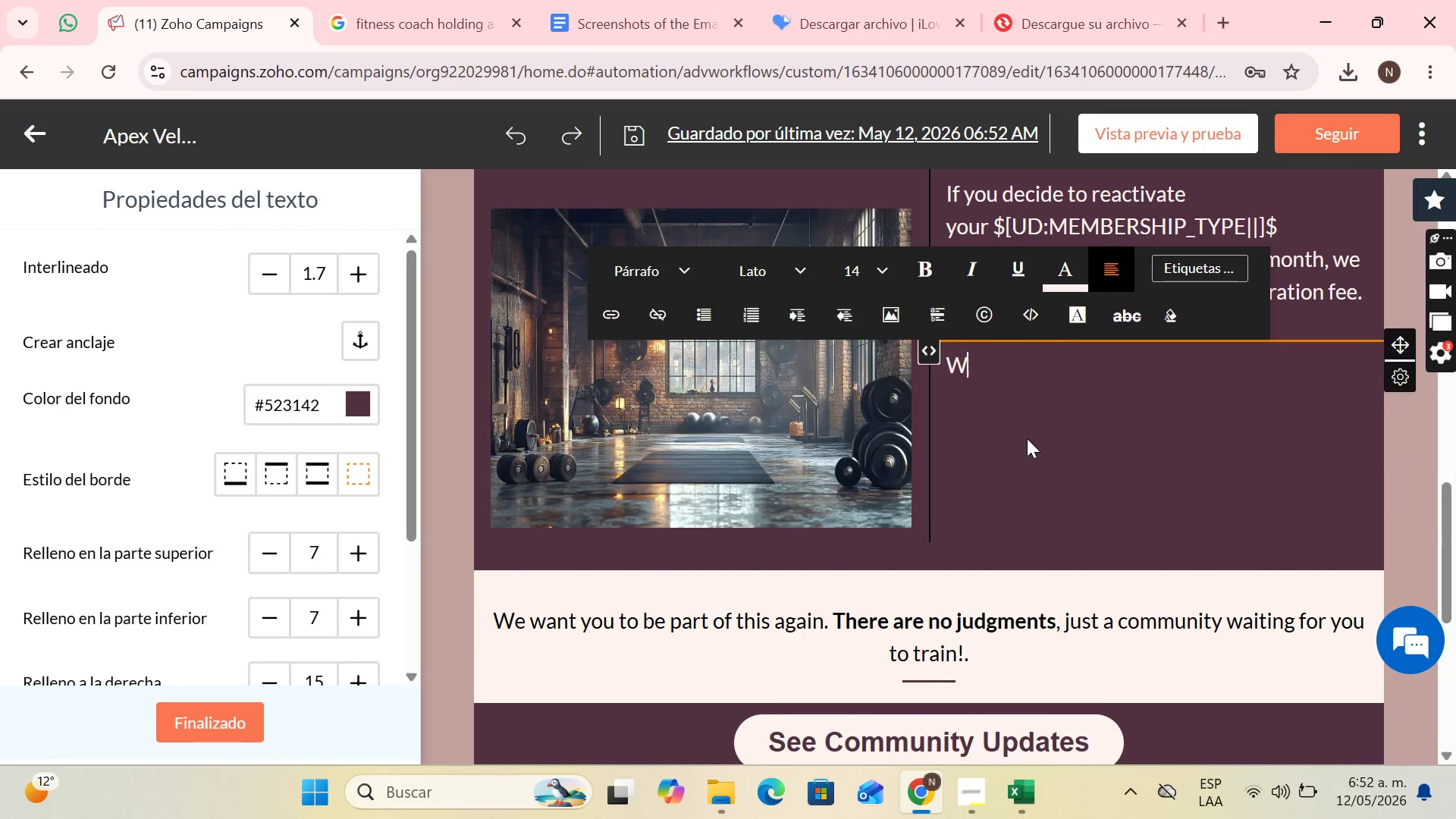 
key(Backspace)
 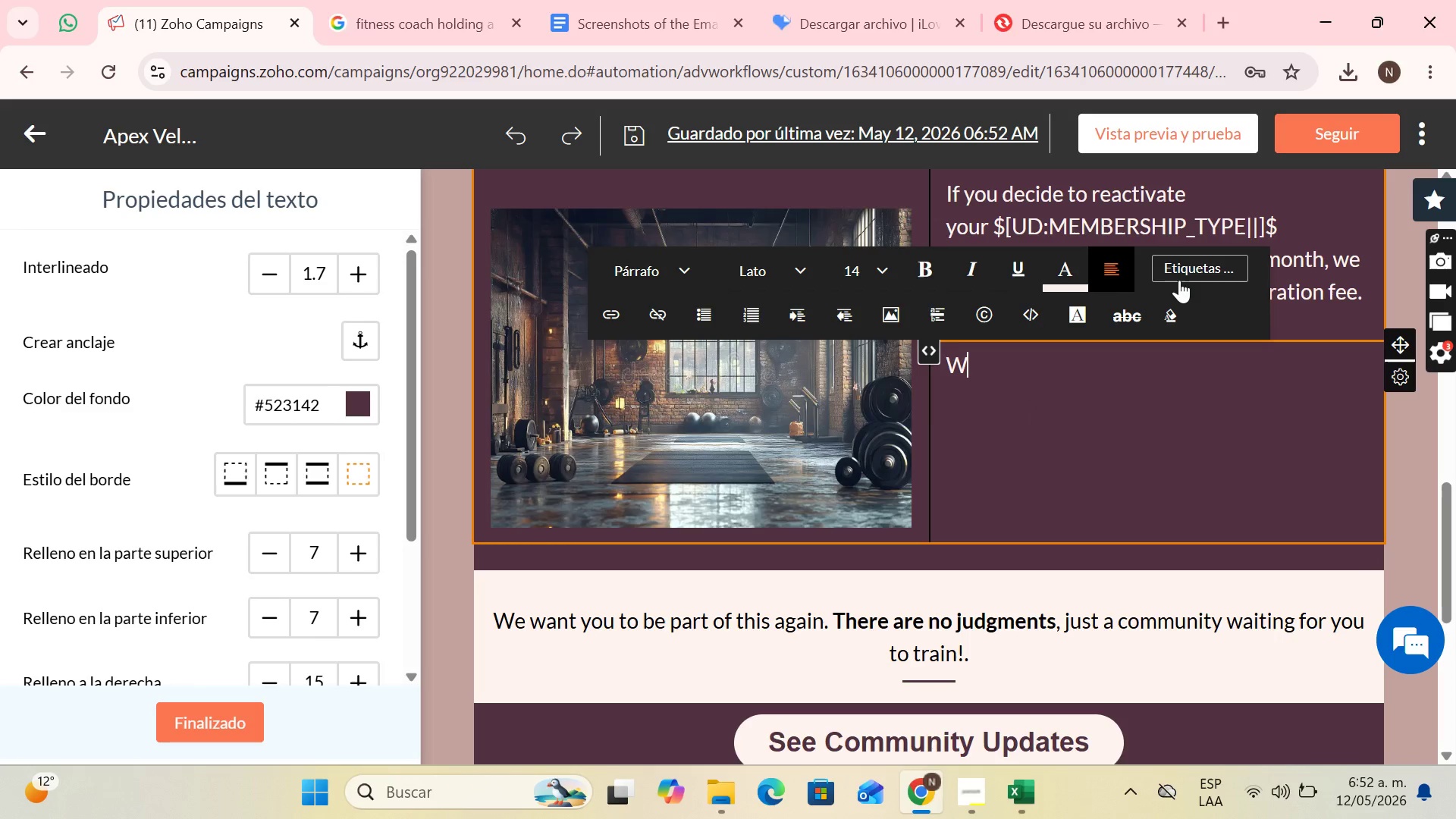 
left_click([1192, 262])
 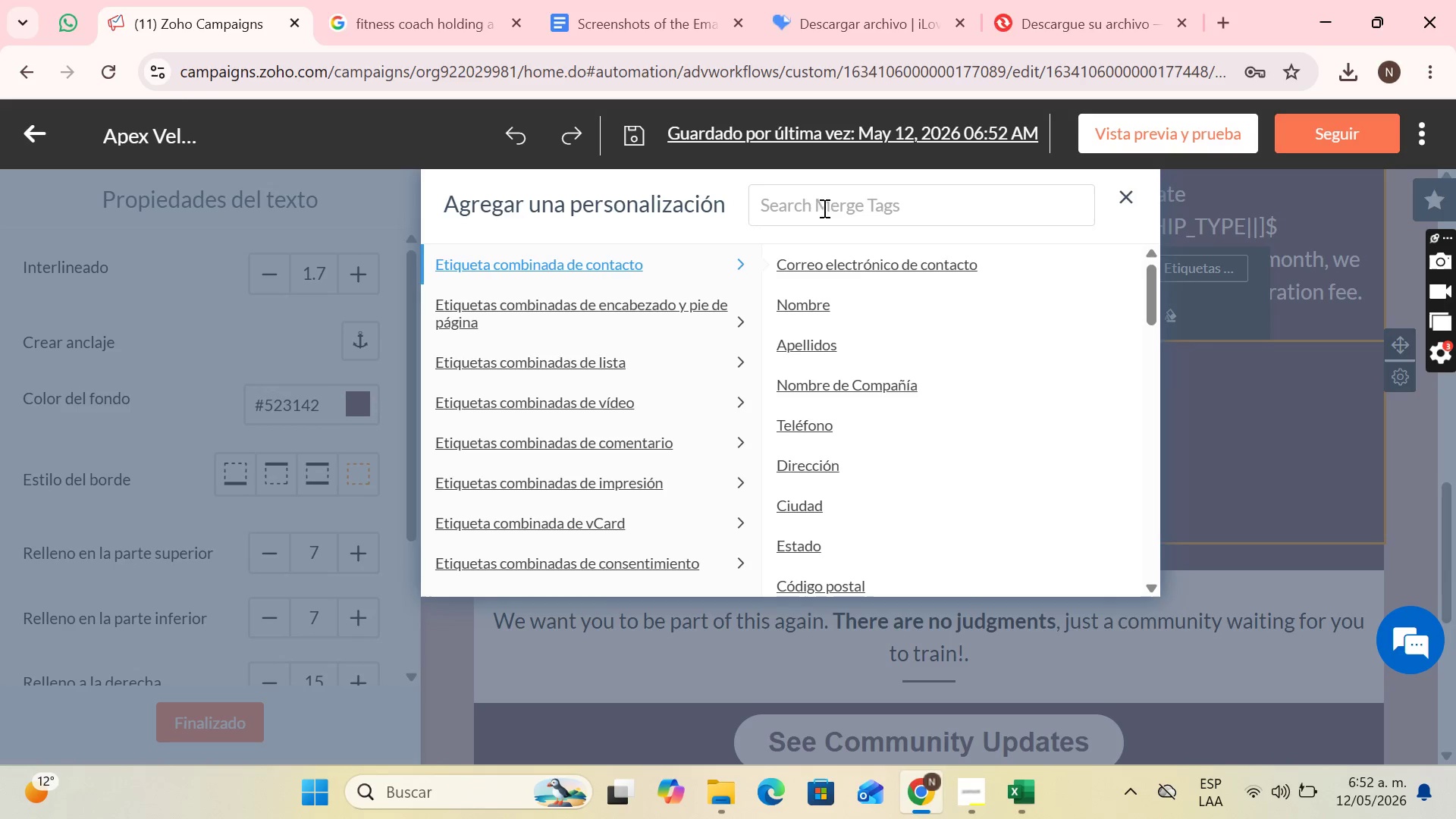 
left_click([825, 202])
 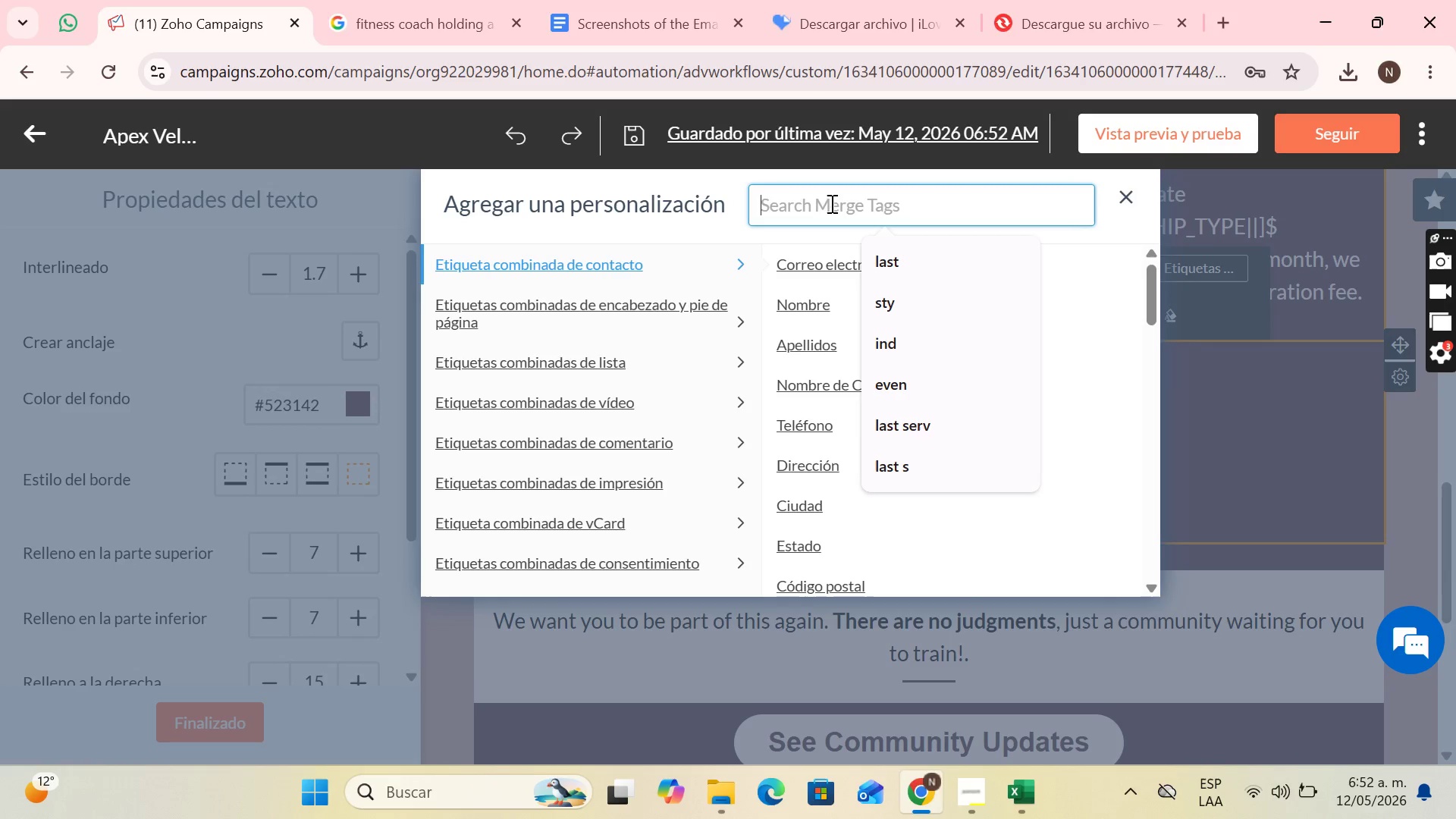 
type(coac)
 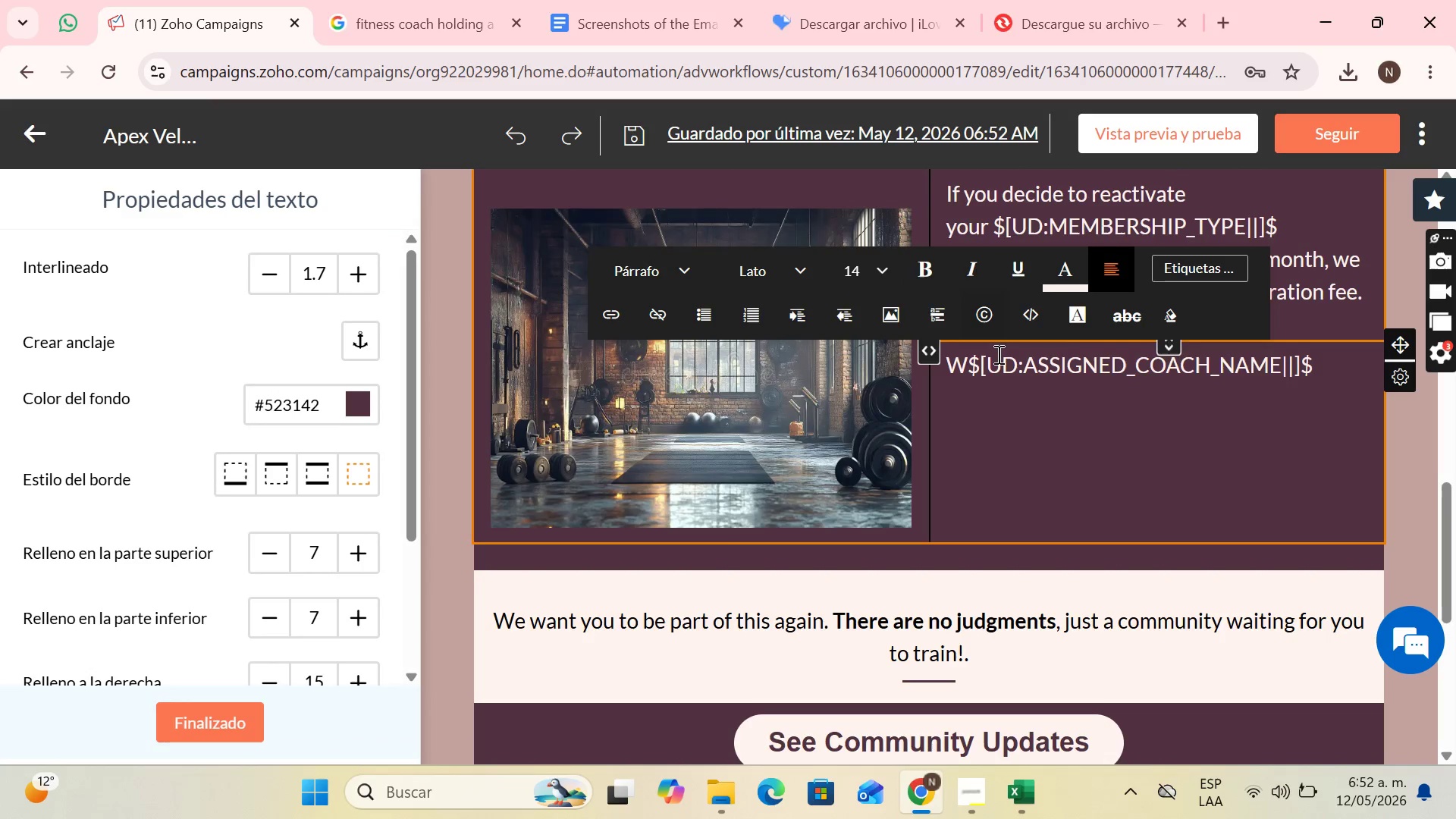 
left_click([969, 369])
 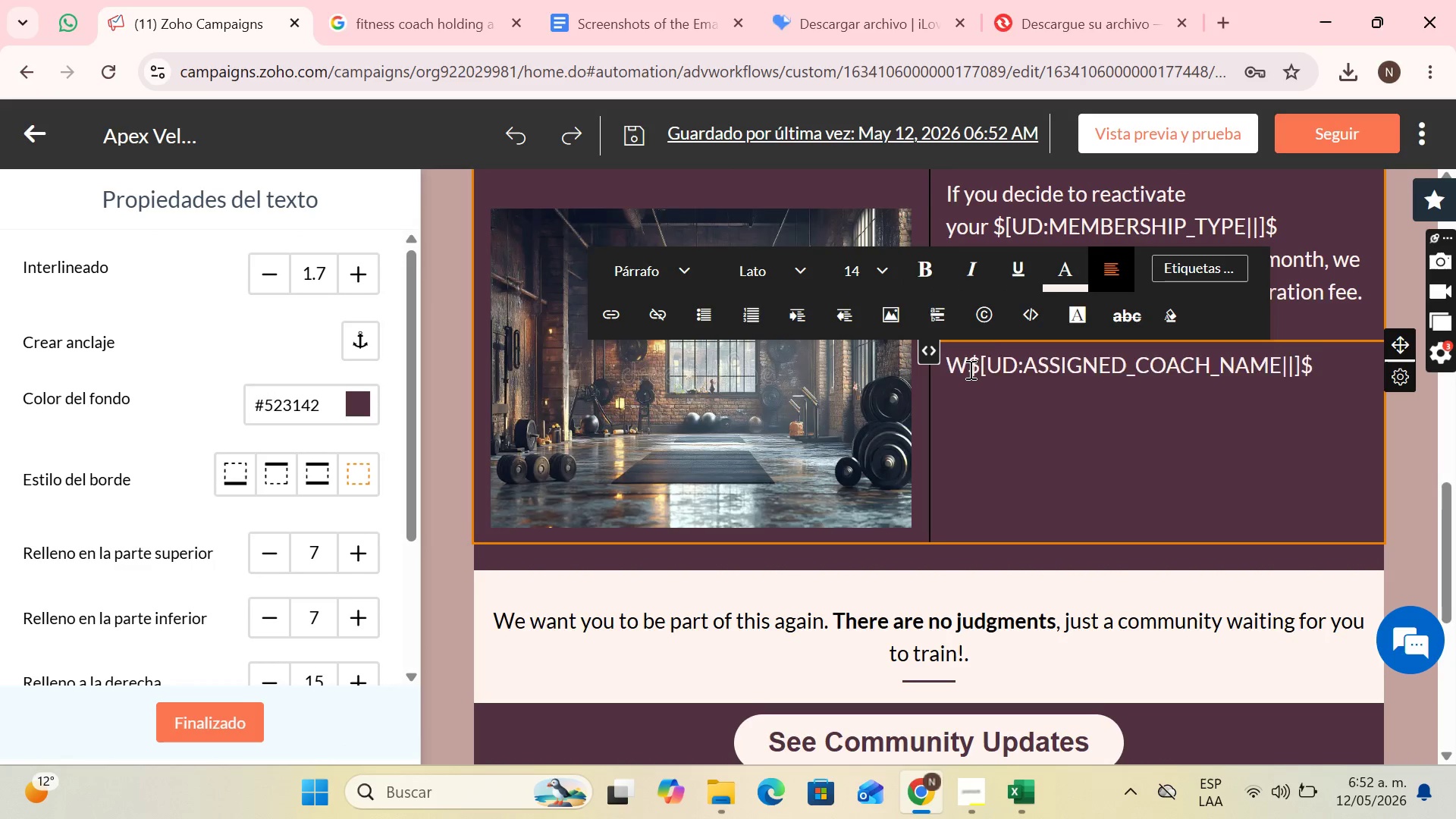 
key(Backspace)
 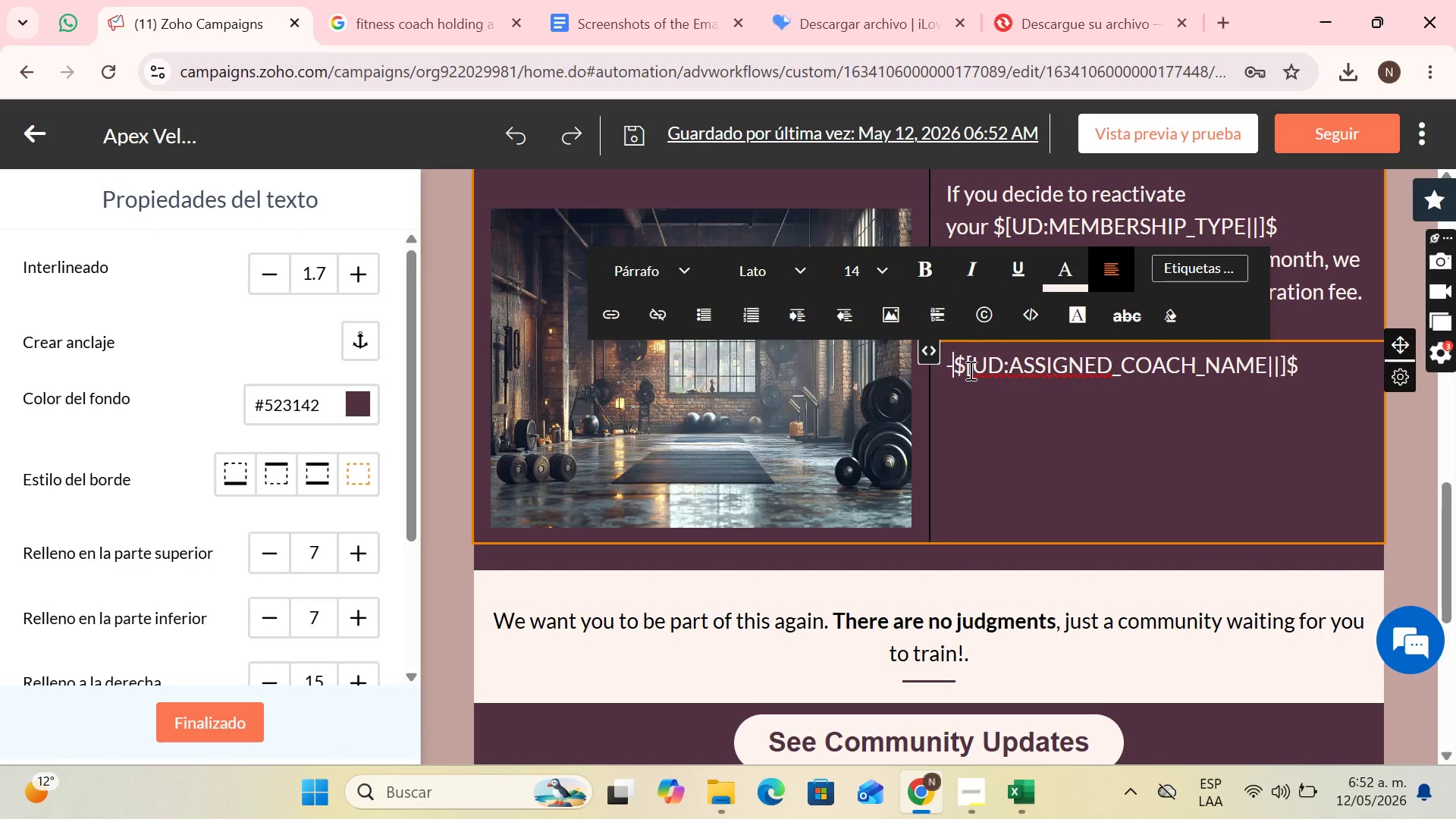 
key(Minus)
 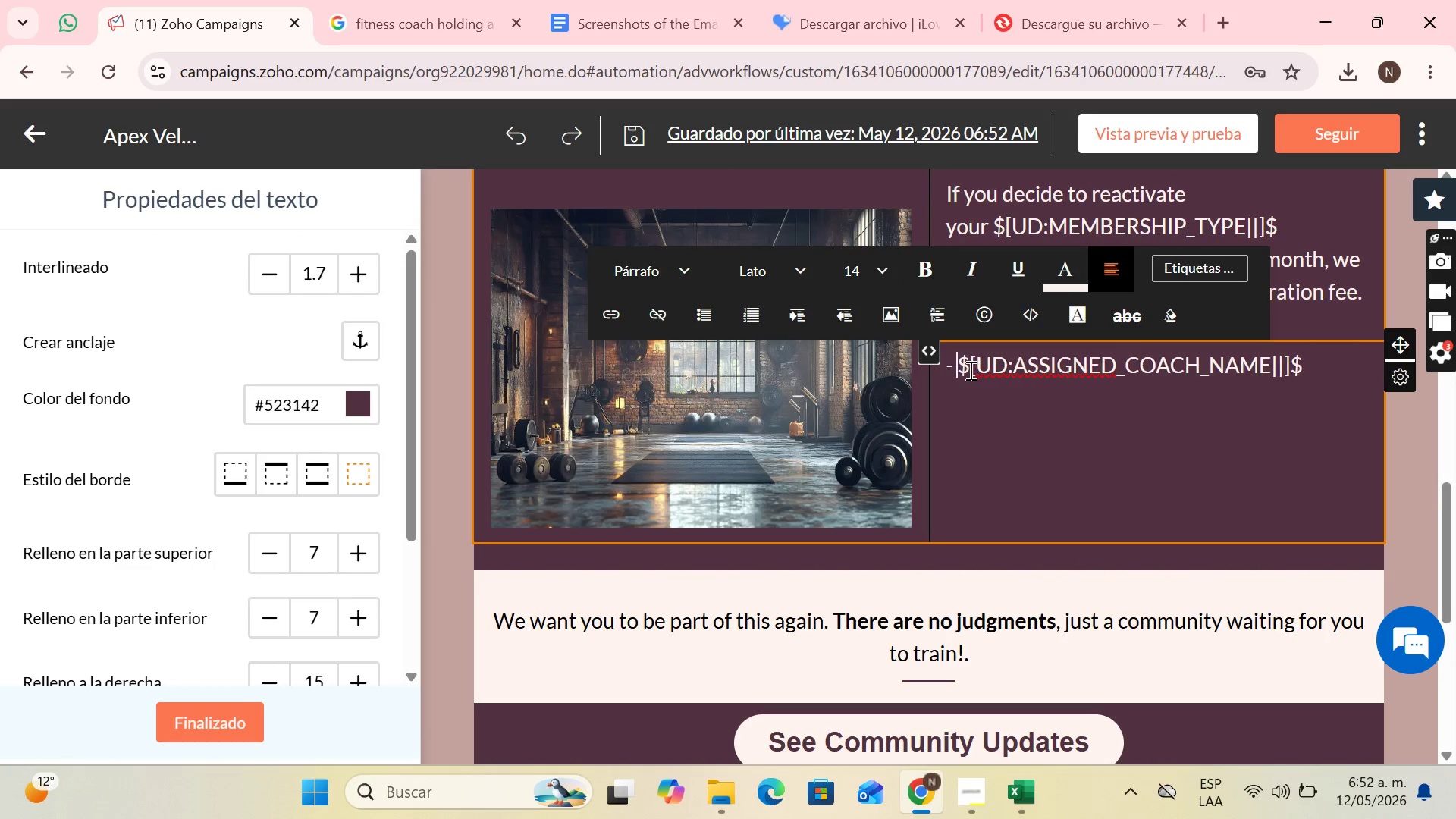 
key(Space)
 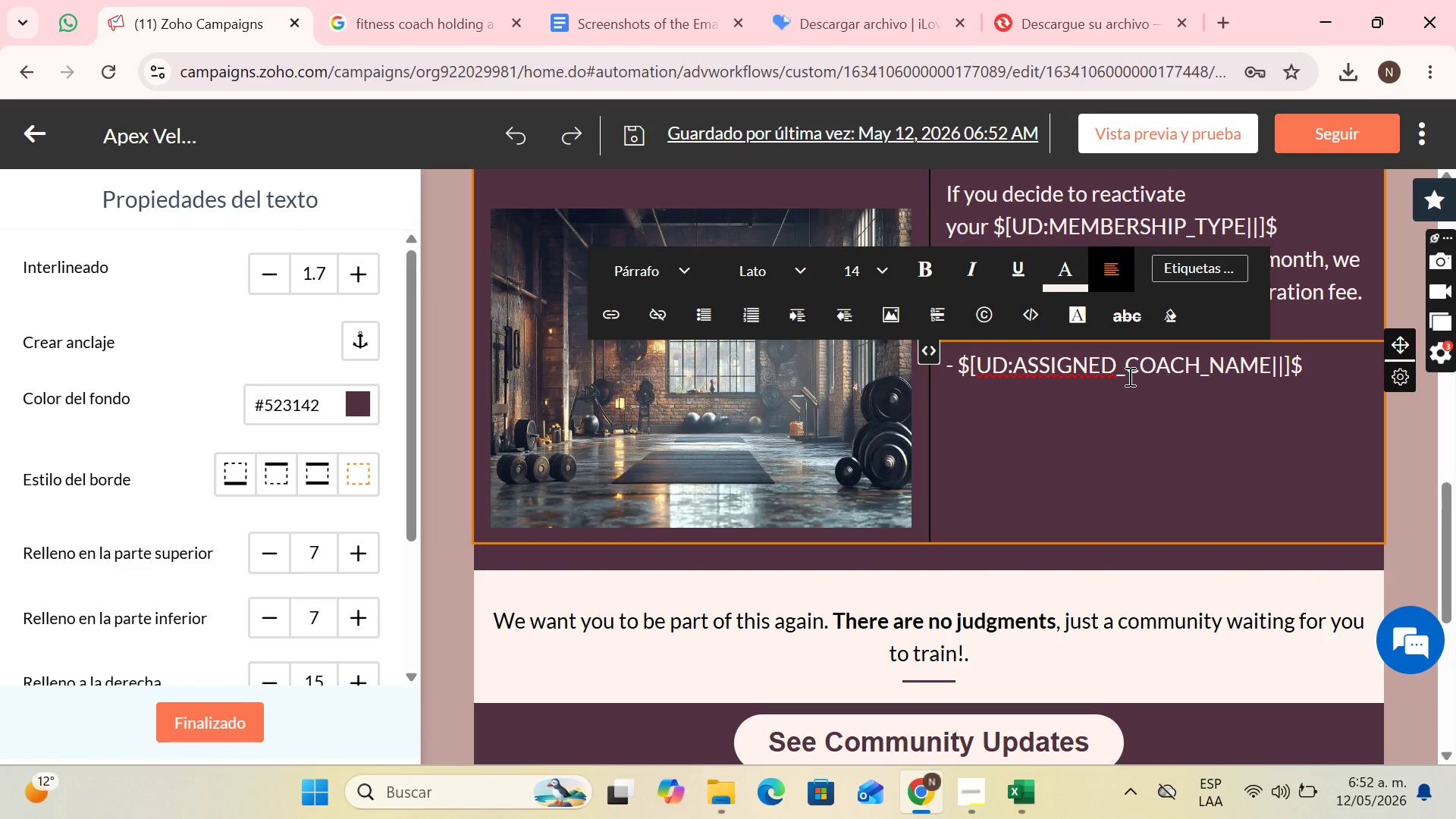 
key(Shift+ShiftLeft)
 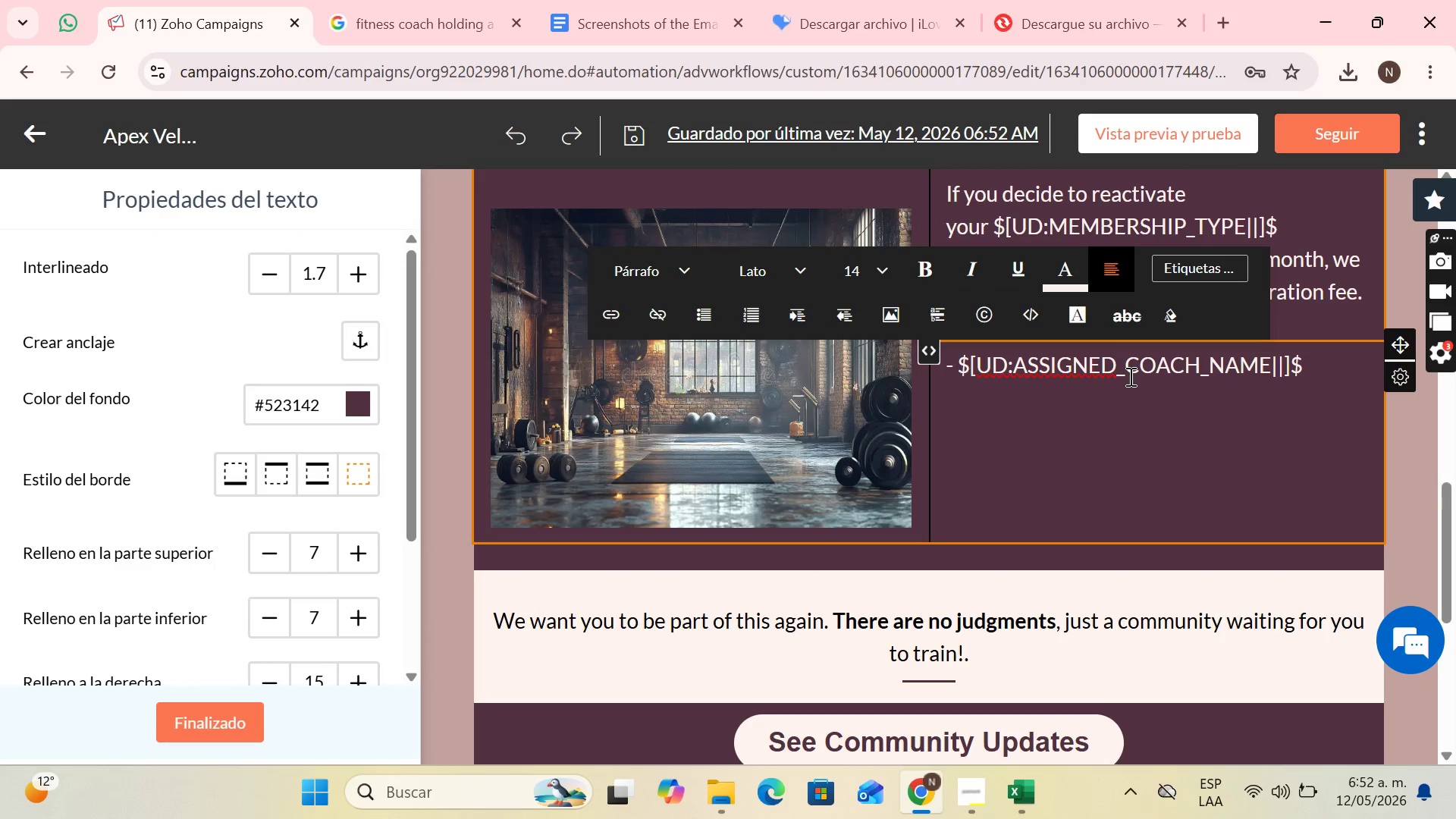 
key(Shift+ArrowLeft)
 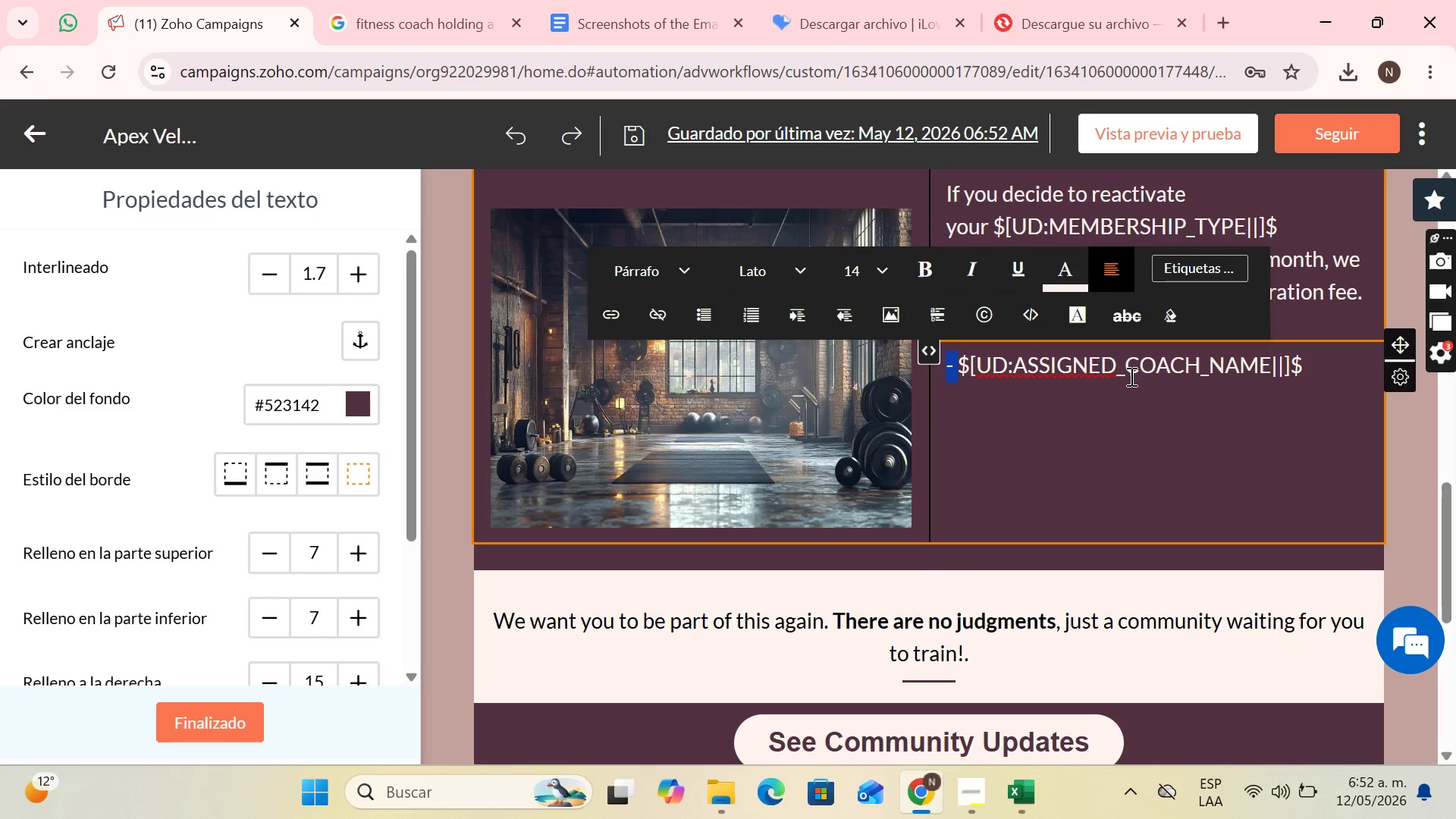 
key(Shift+ArrowLeft)
 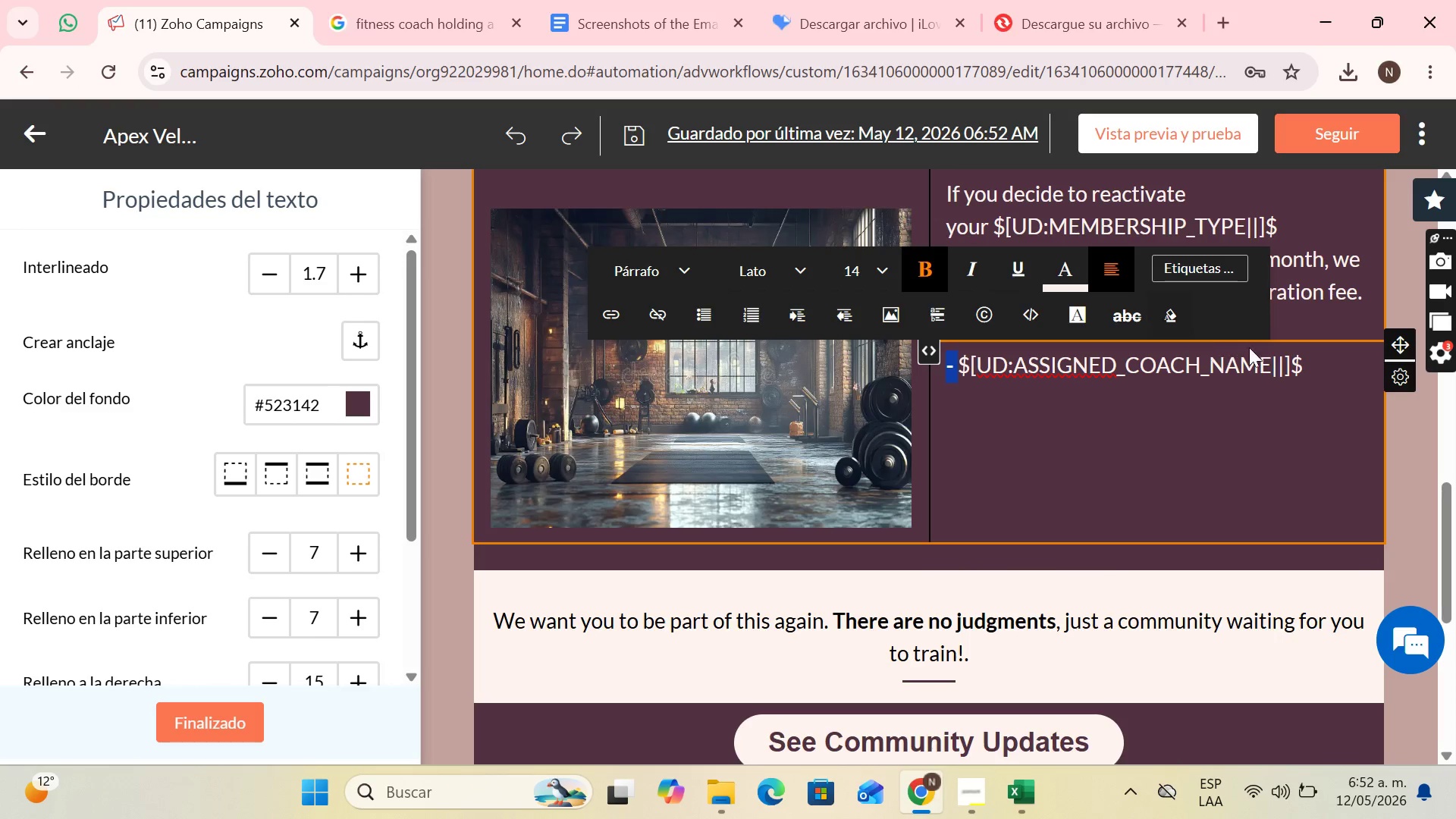 
left_click([1309, 371])
 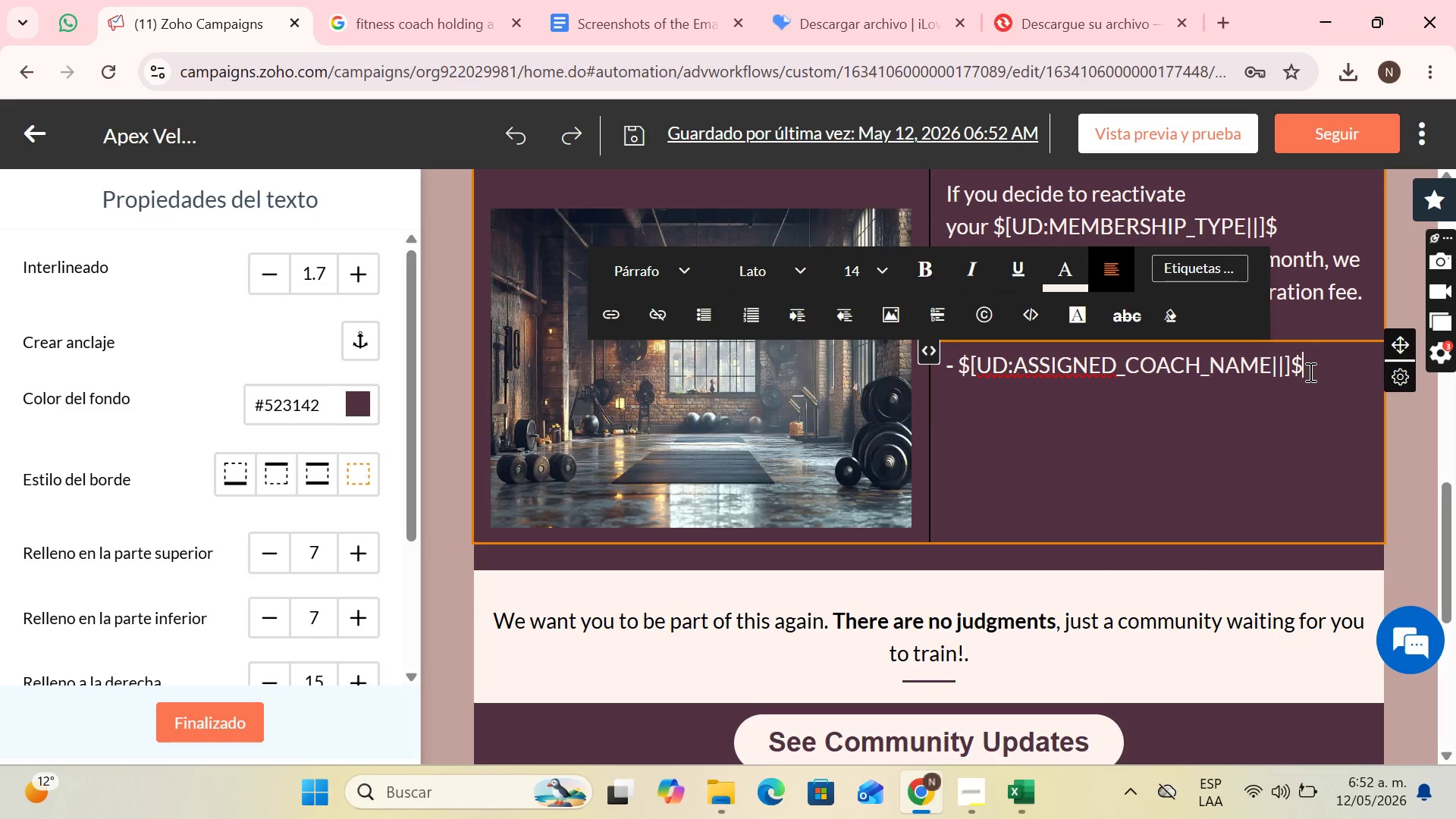 
type(a`)
key(Backspace)
key(Backspace)
type( ak)
key(Backspace)
type(lready has a space ready for your initial session. )
 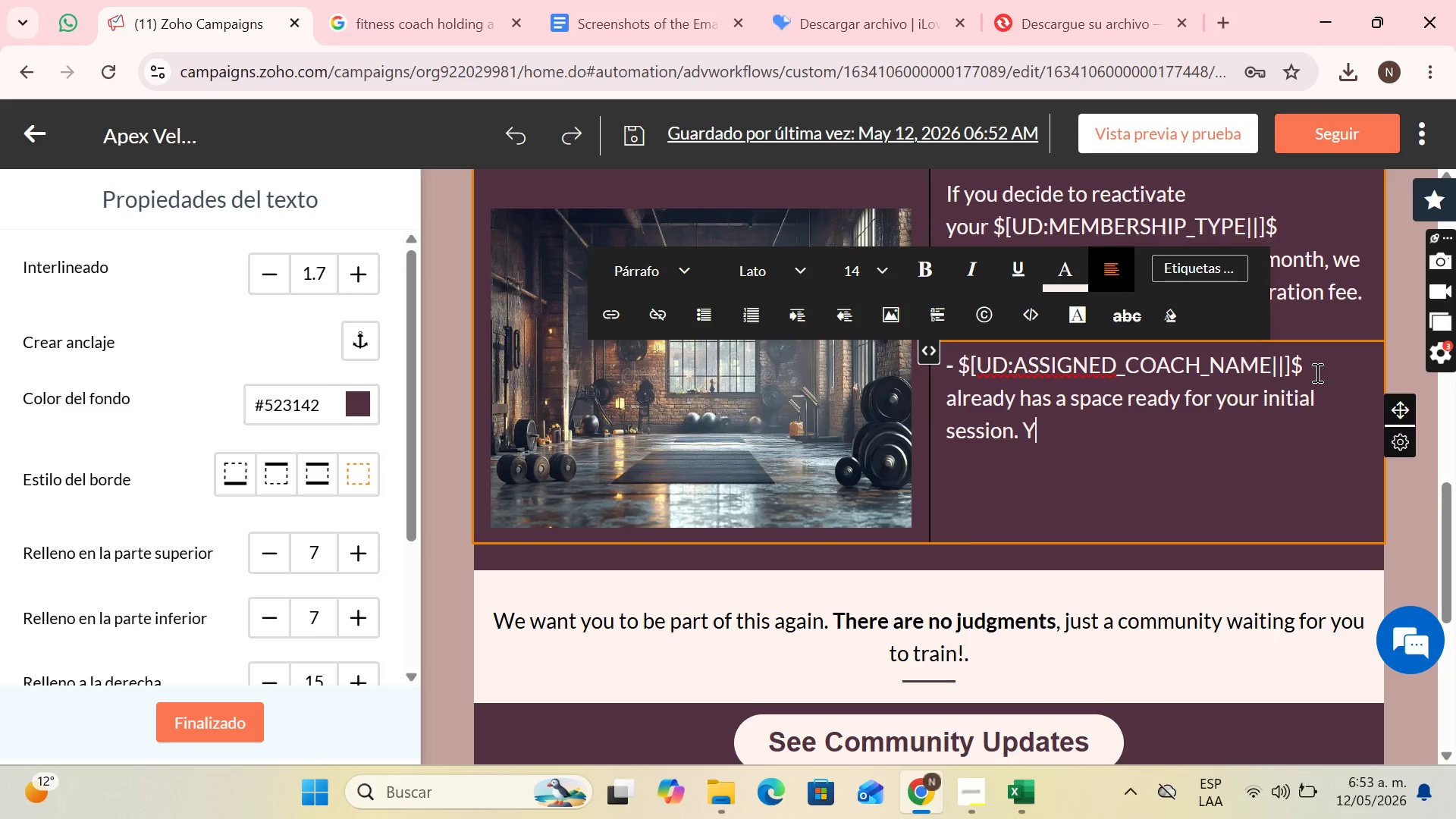 
type(You justn)
key(Backspace)
type( need)
 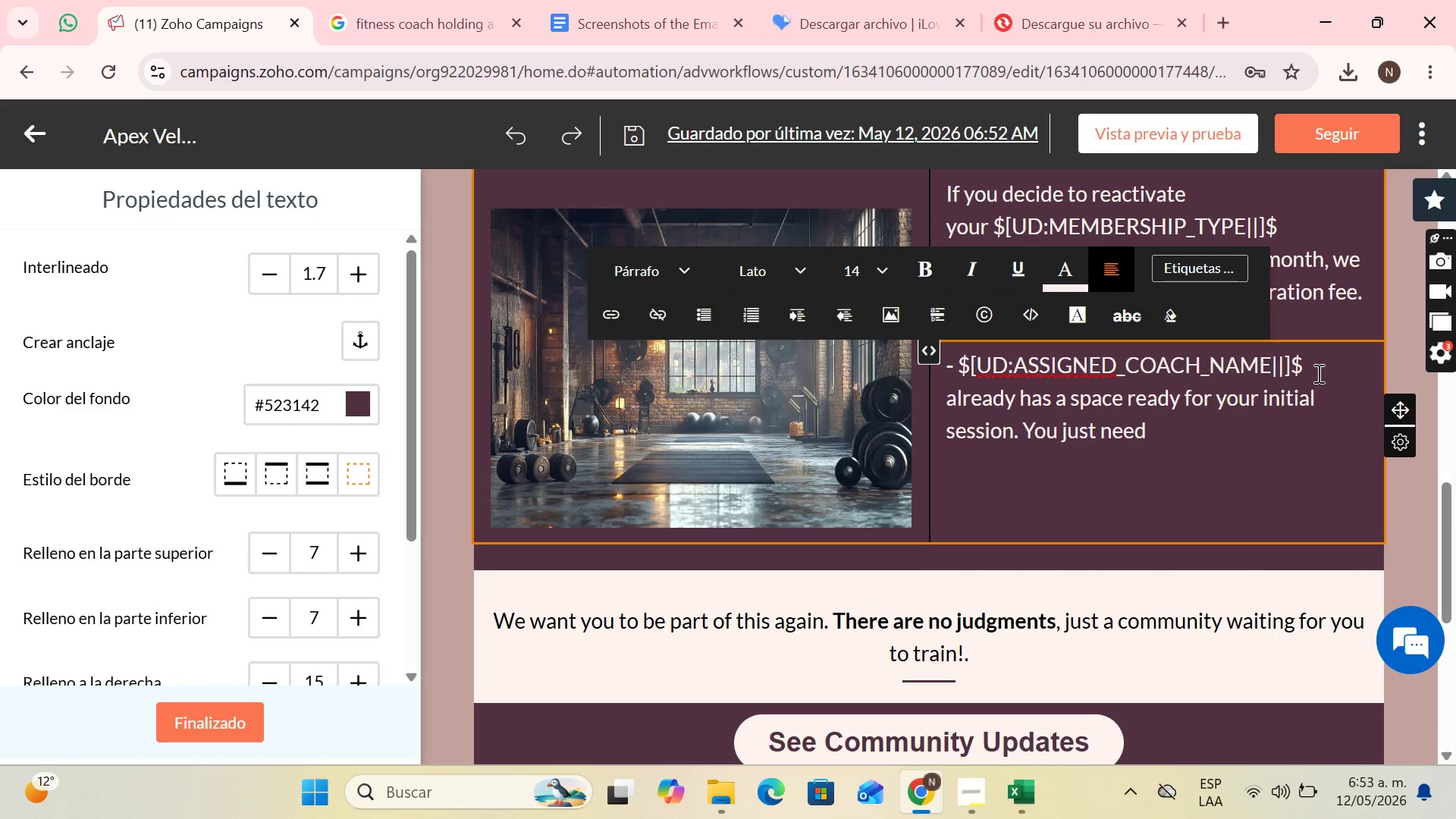 
wait(5.17)
 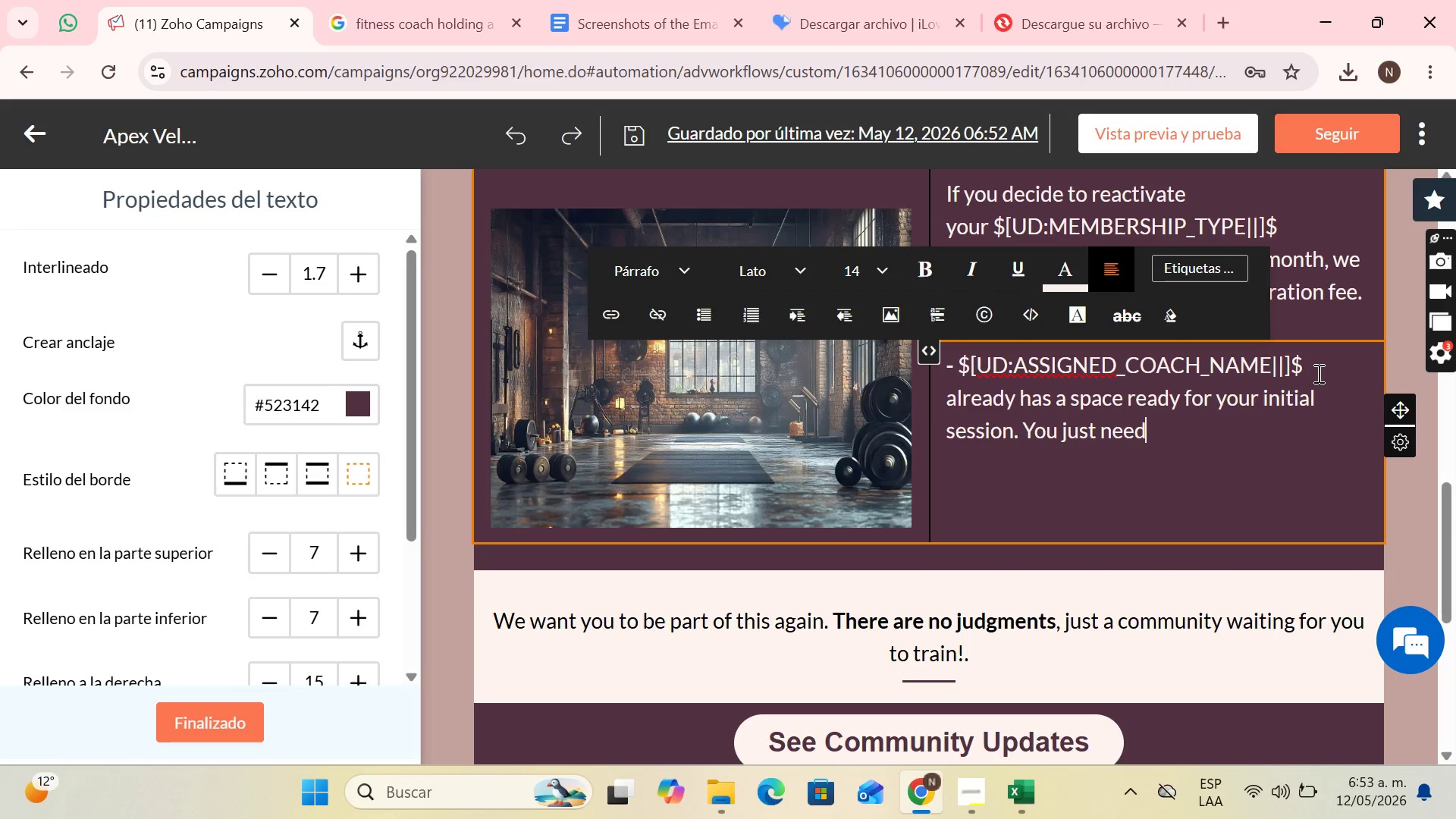 
type( to take the firt)
key(Backspace)
type(st step)
 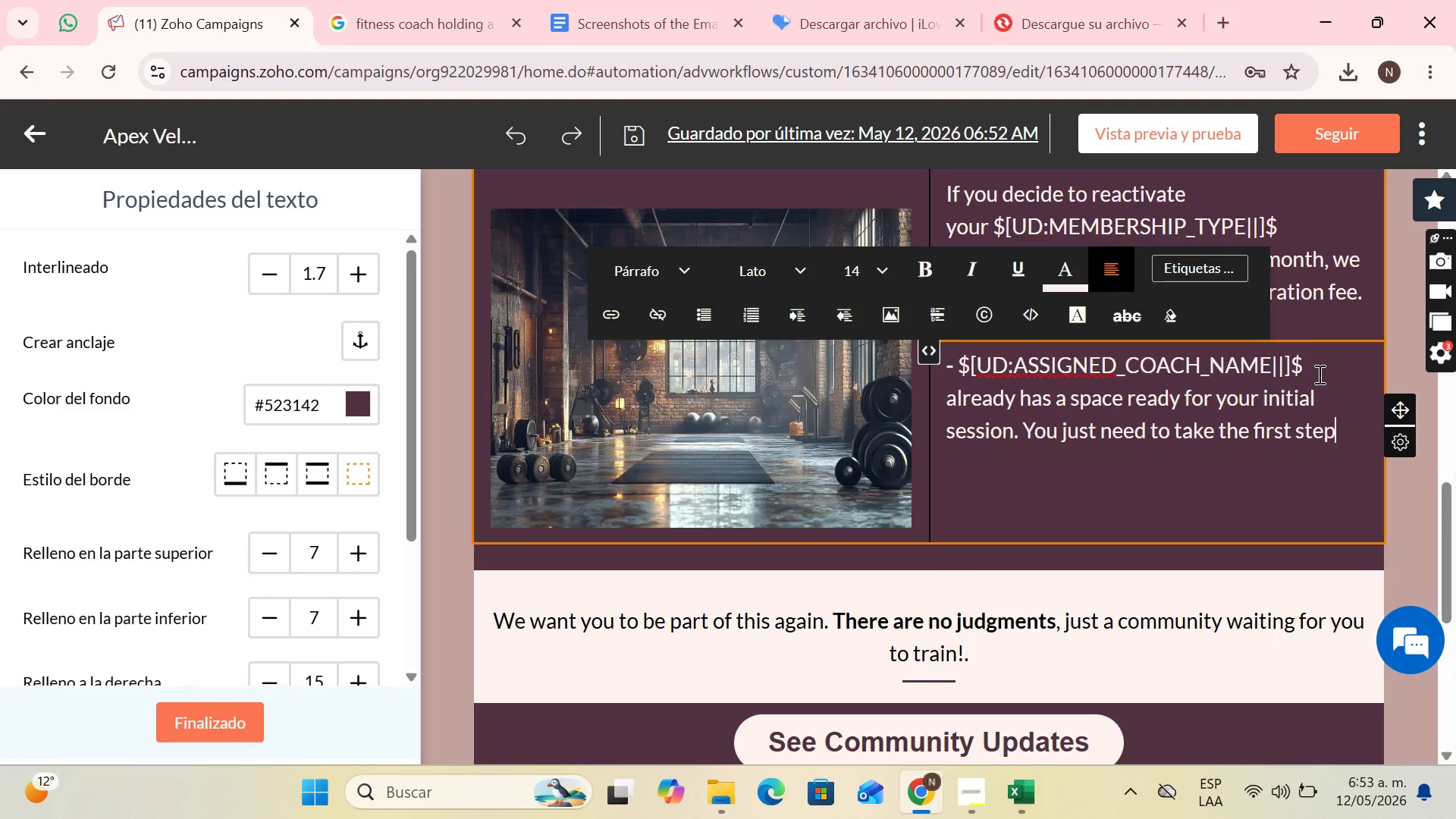 
key(Space)
 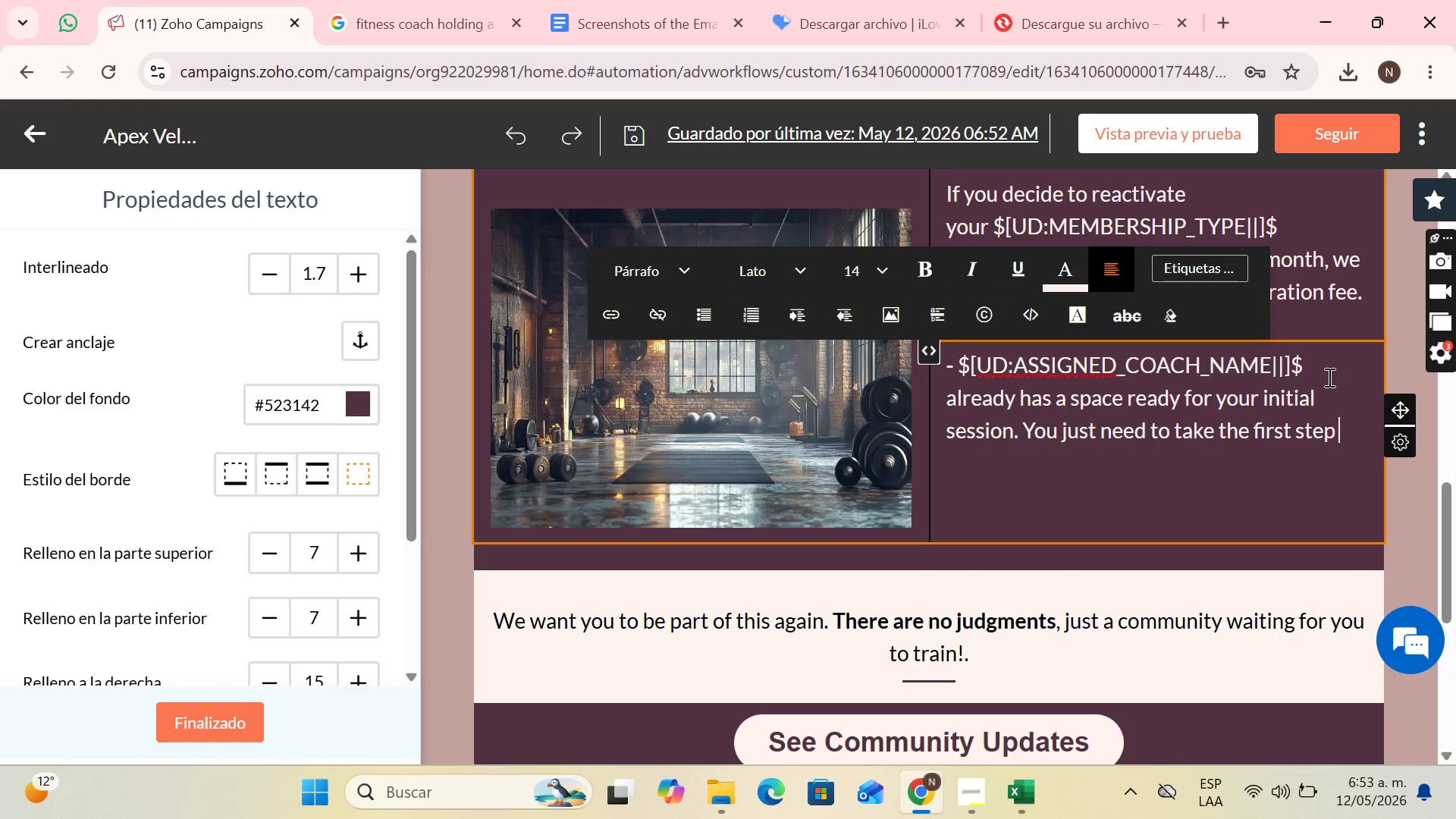 
key(Backspace)
 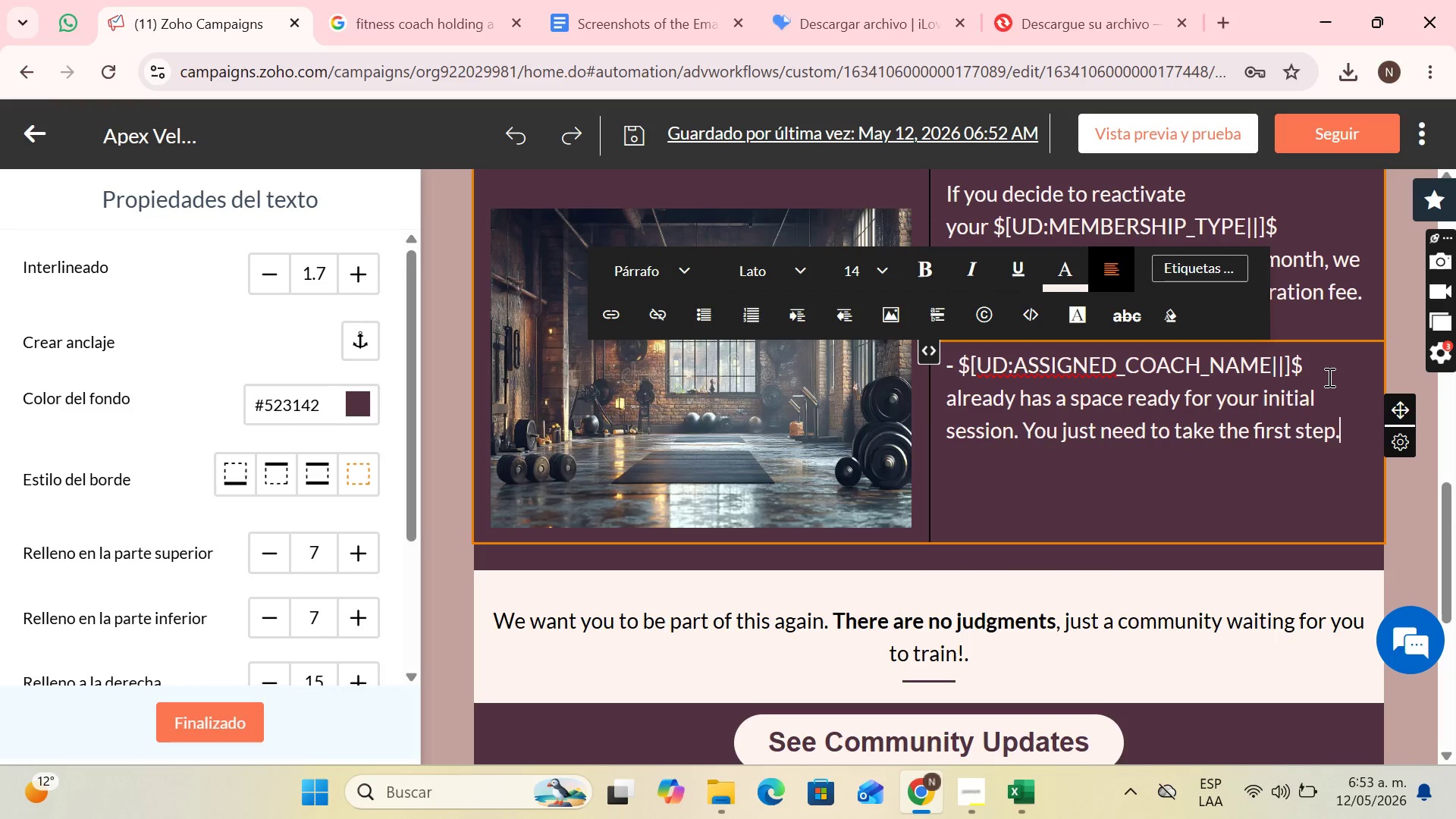 
key(Period)
 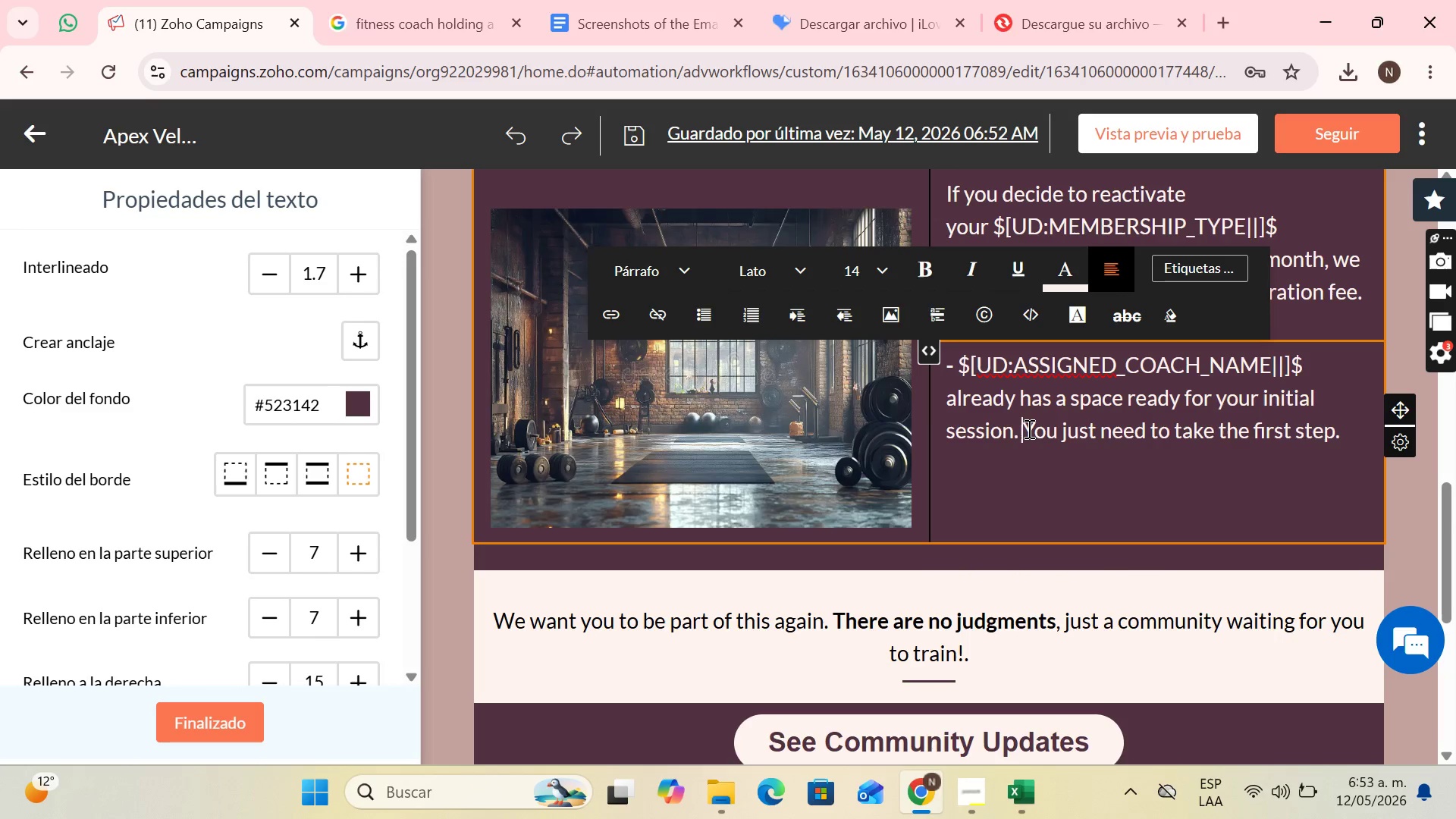 
key(Enter)
 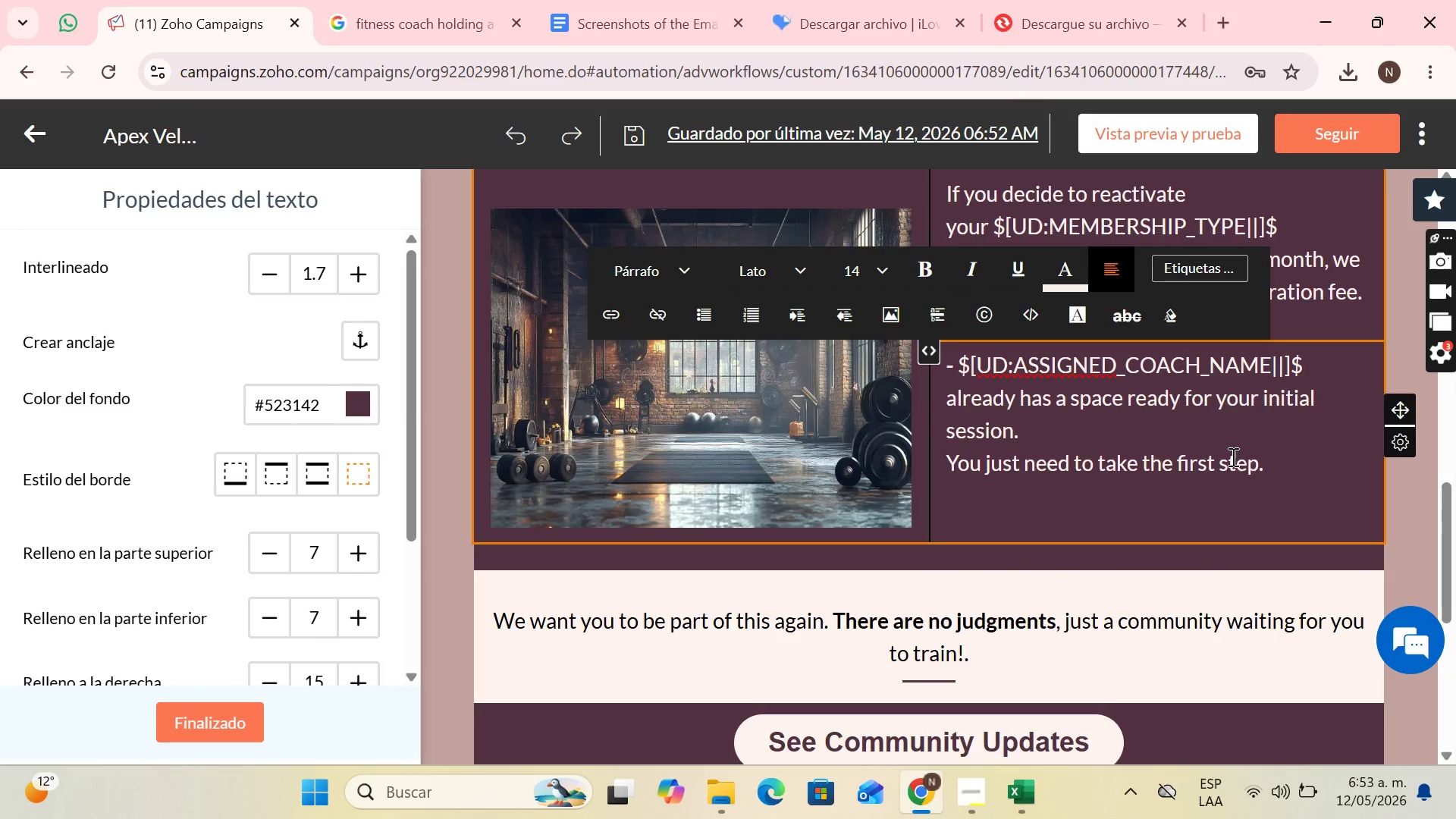 
scroll: coordinate [1232, 457], scroll_direction: up, amount: 2.0
 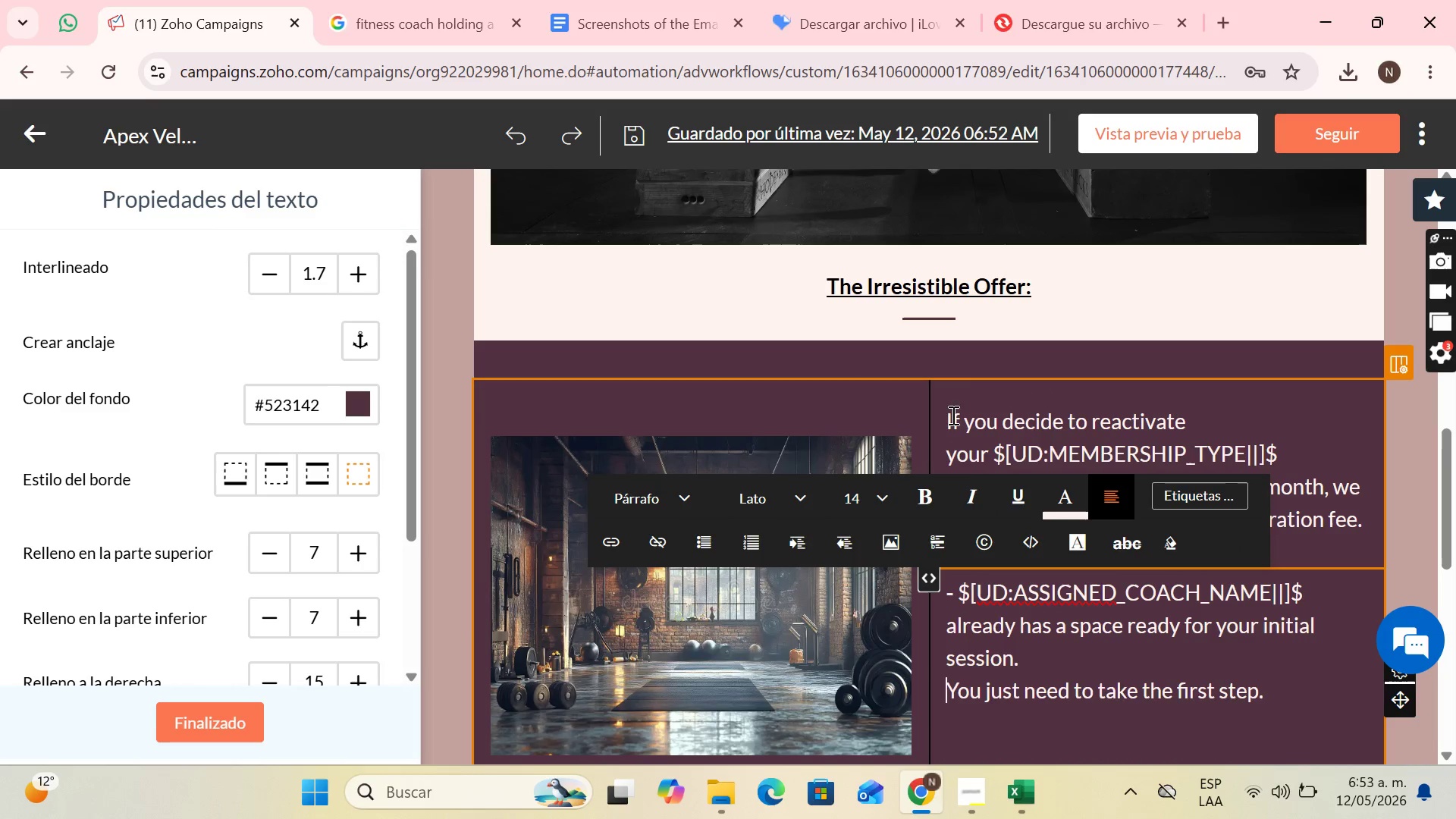 
left_click([946, 422])
 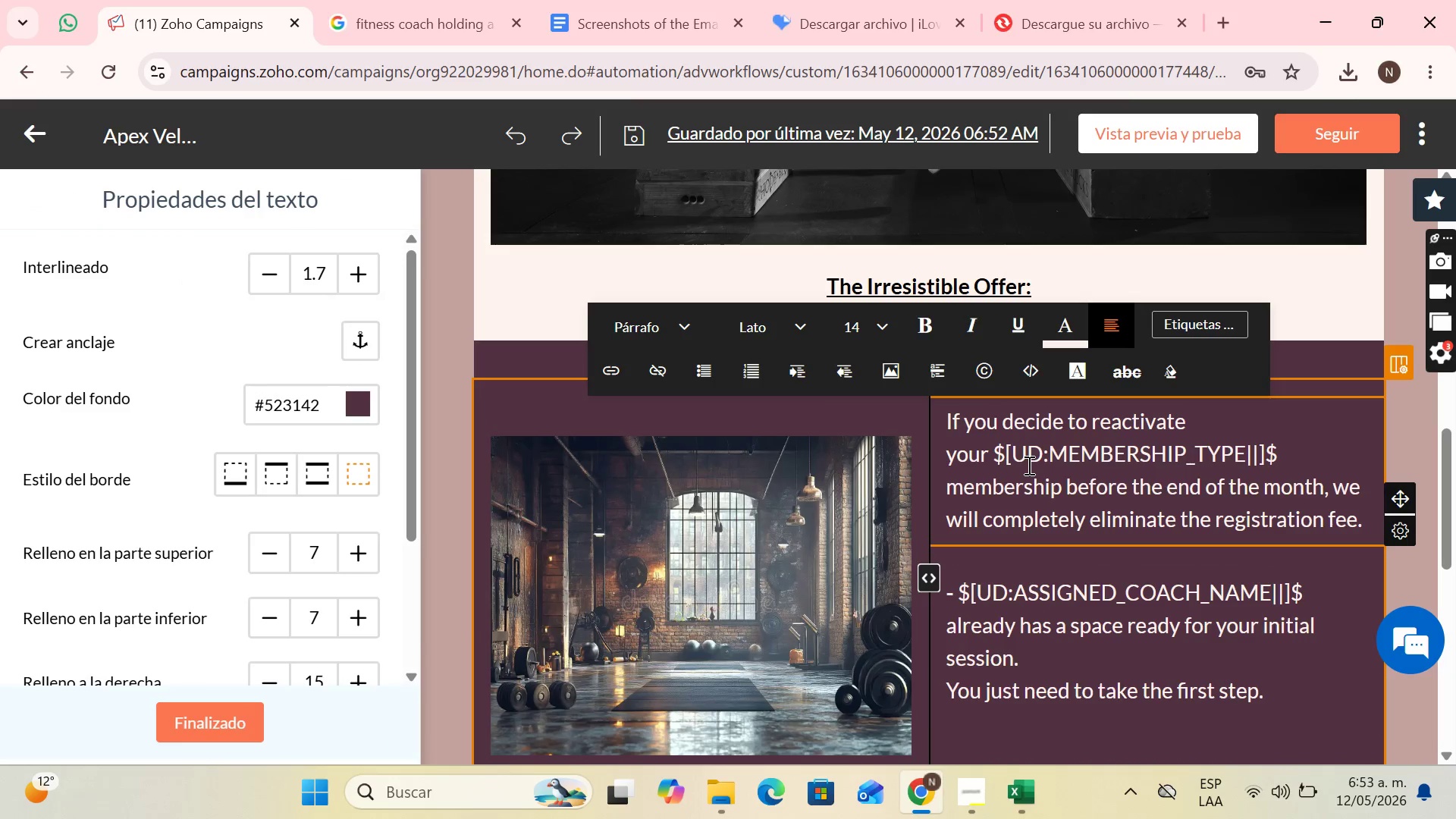 
key(Minus)
 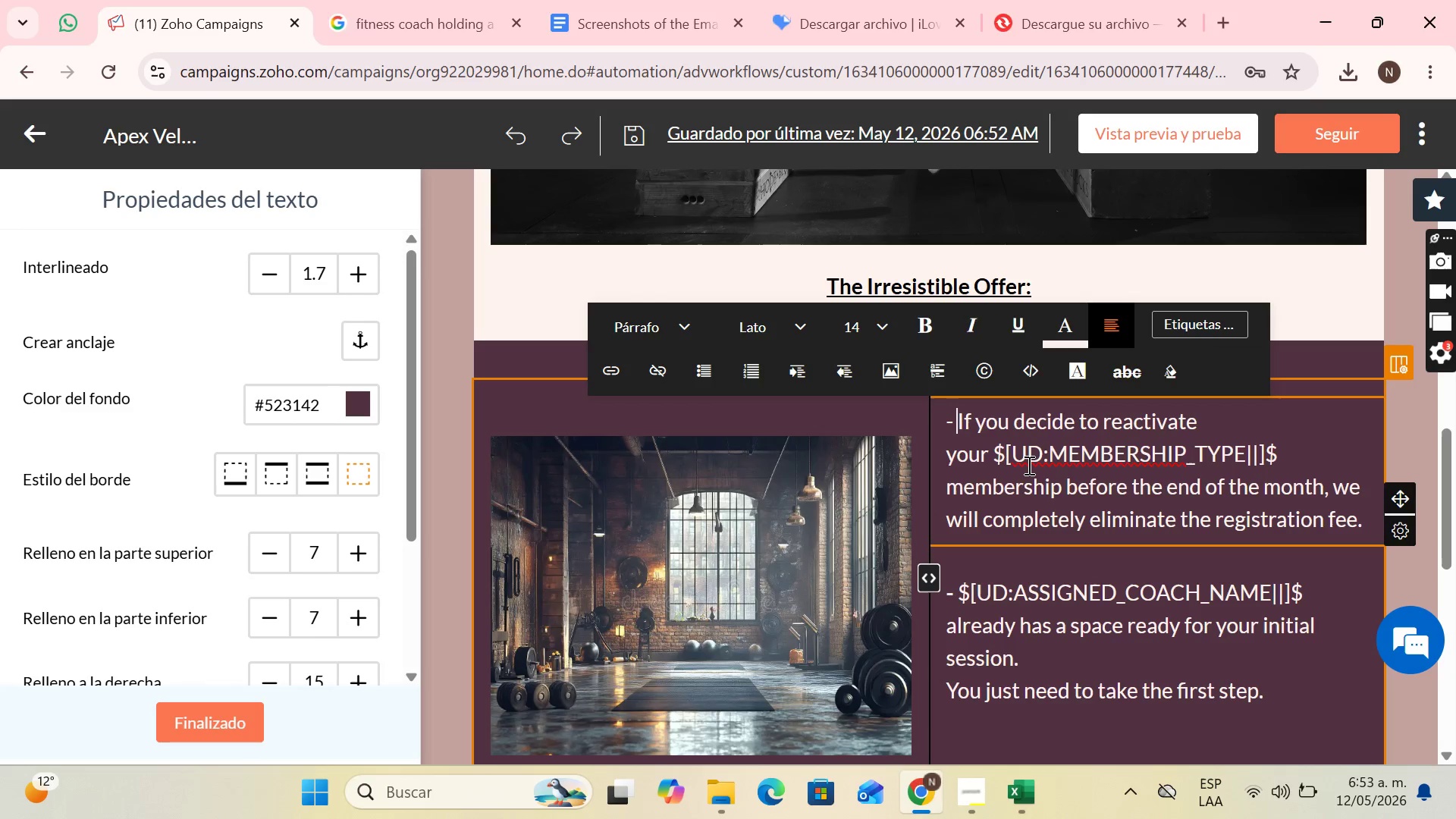 
key(Space)
 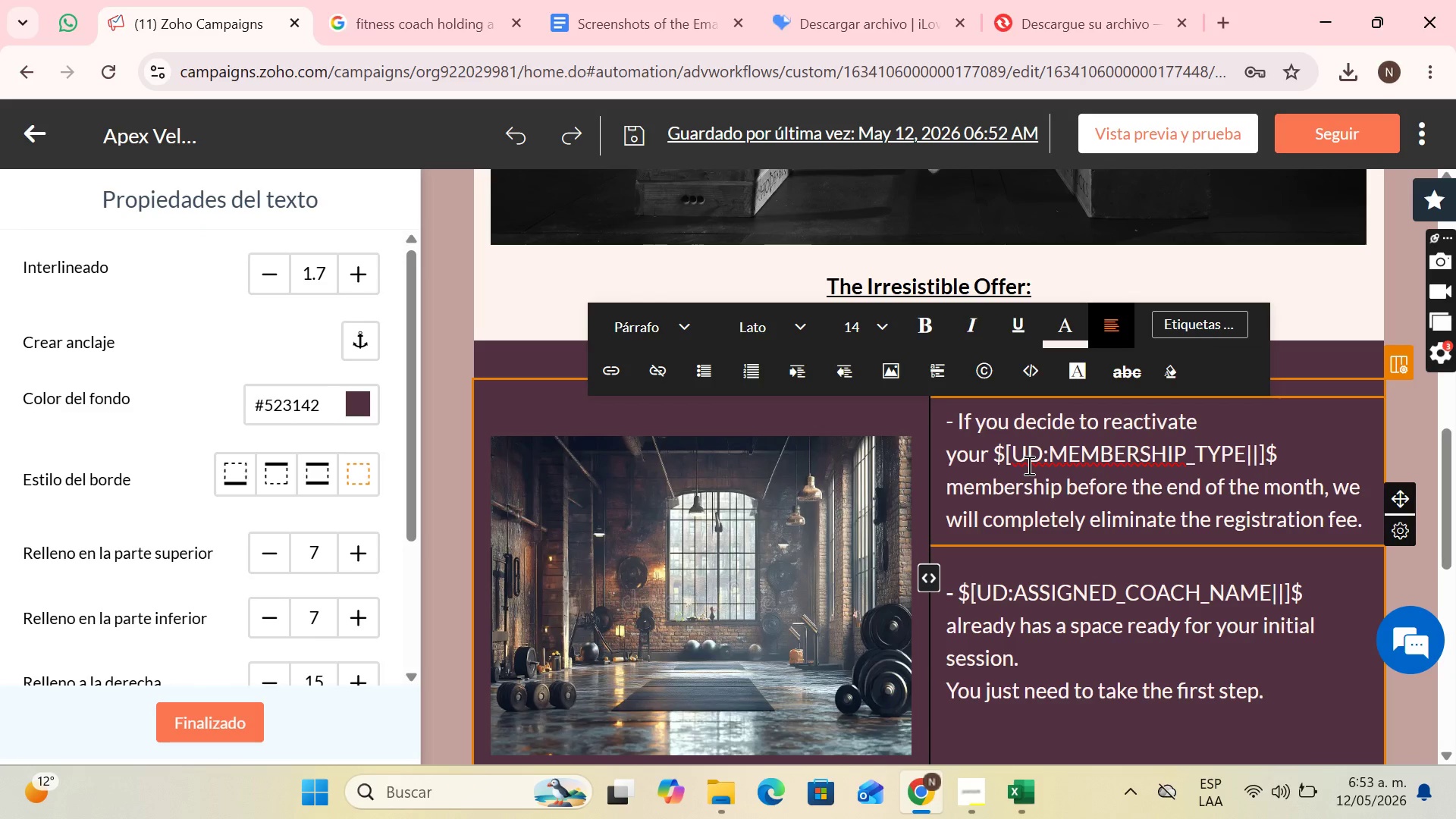 
key(Shift+ArrowLeft)
 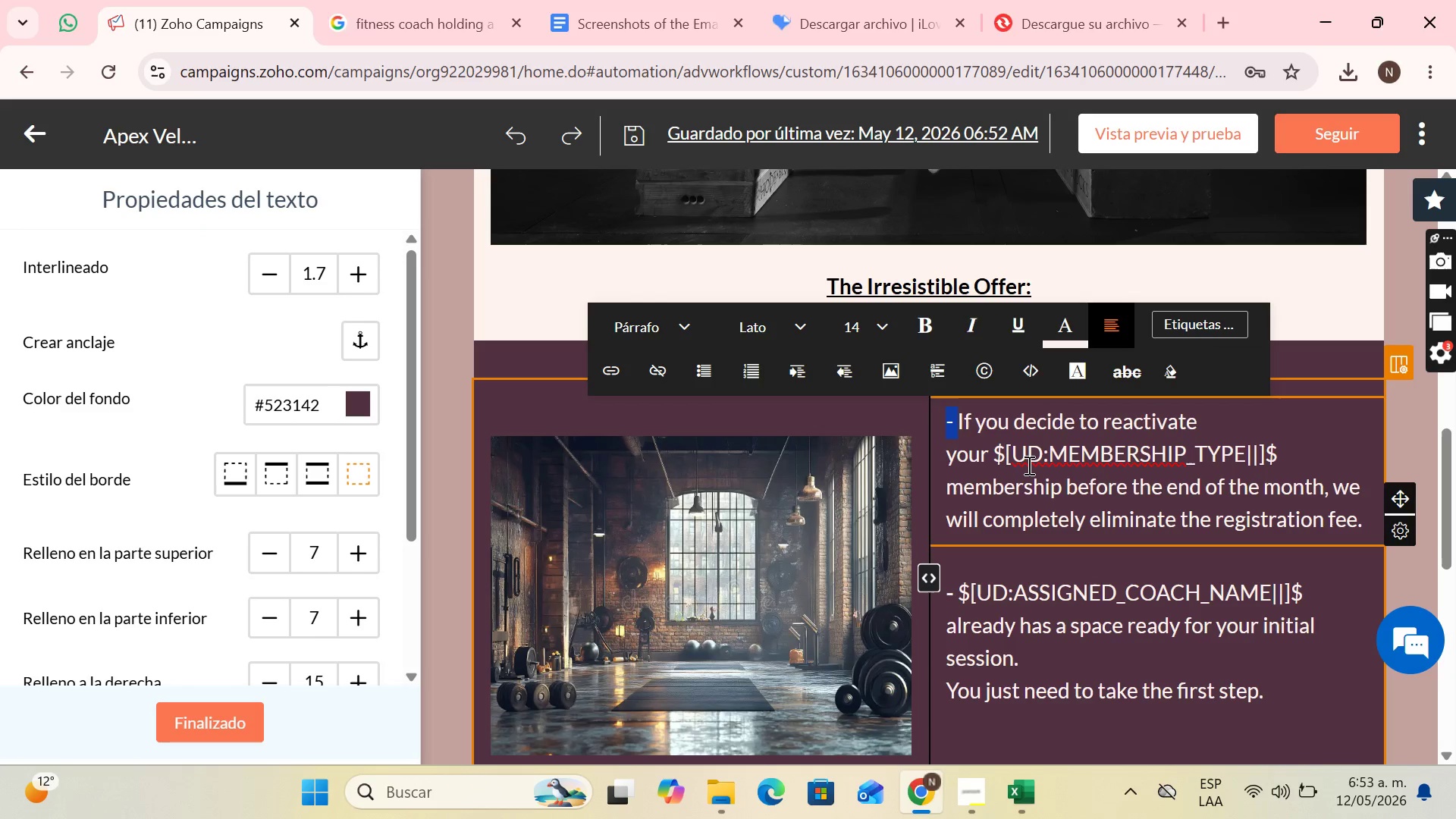 
key(Shift+ArrowLeft)
 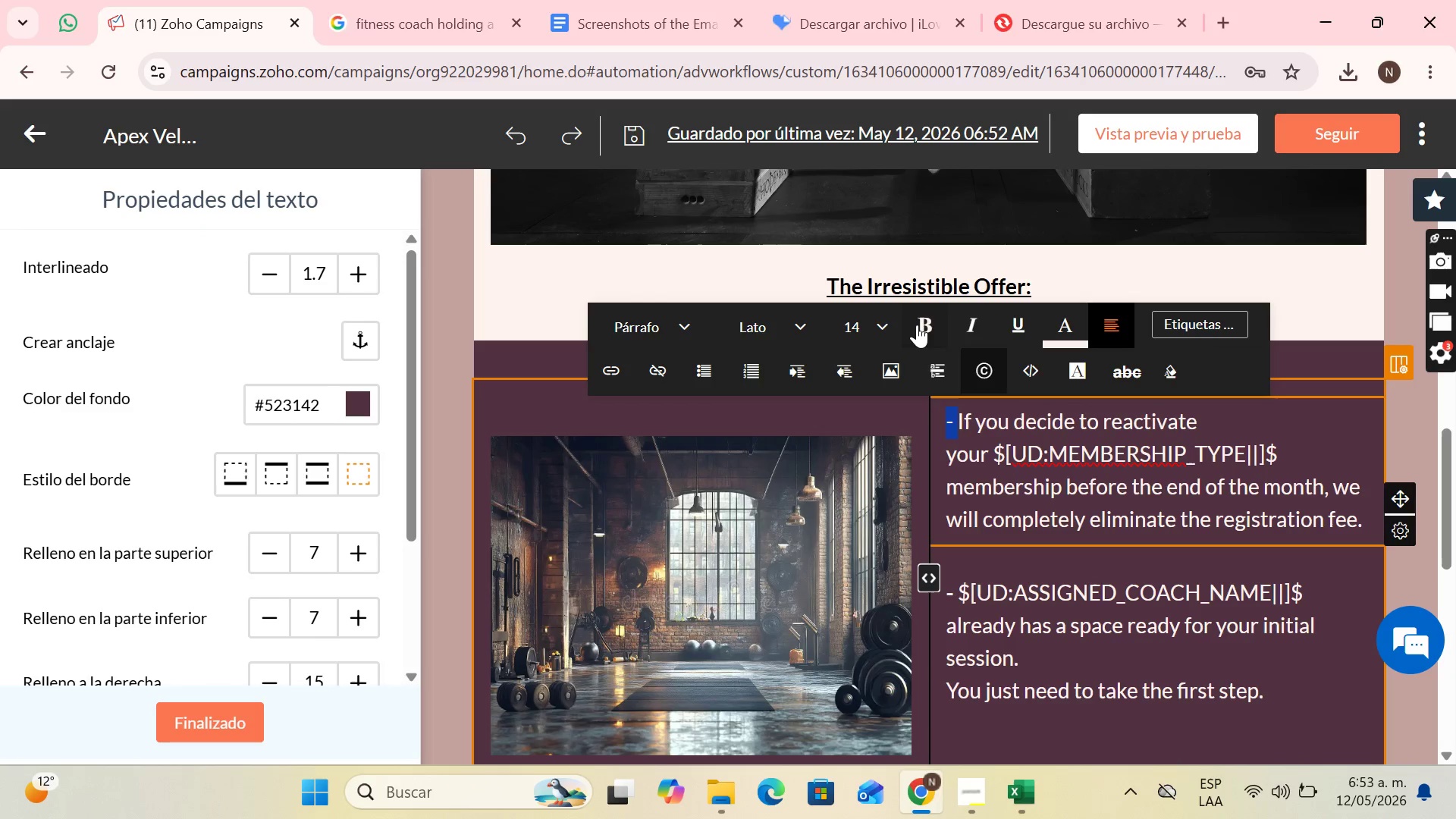 
left_click([917, 325])
 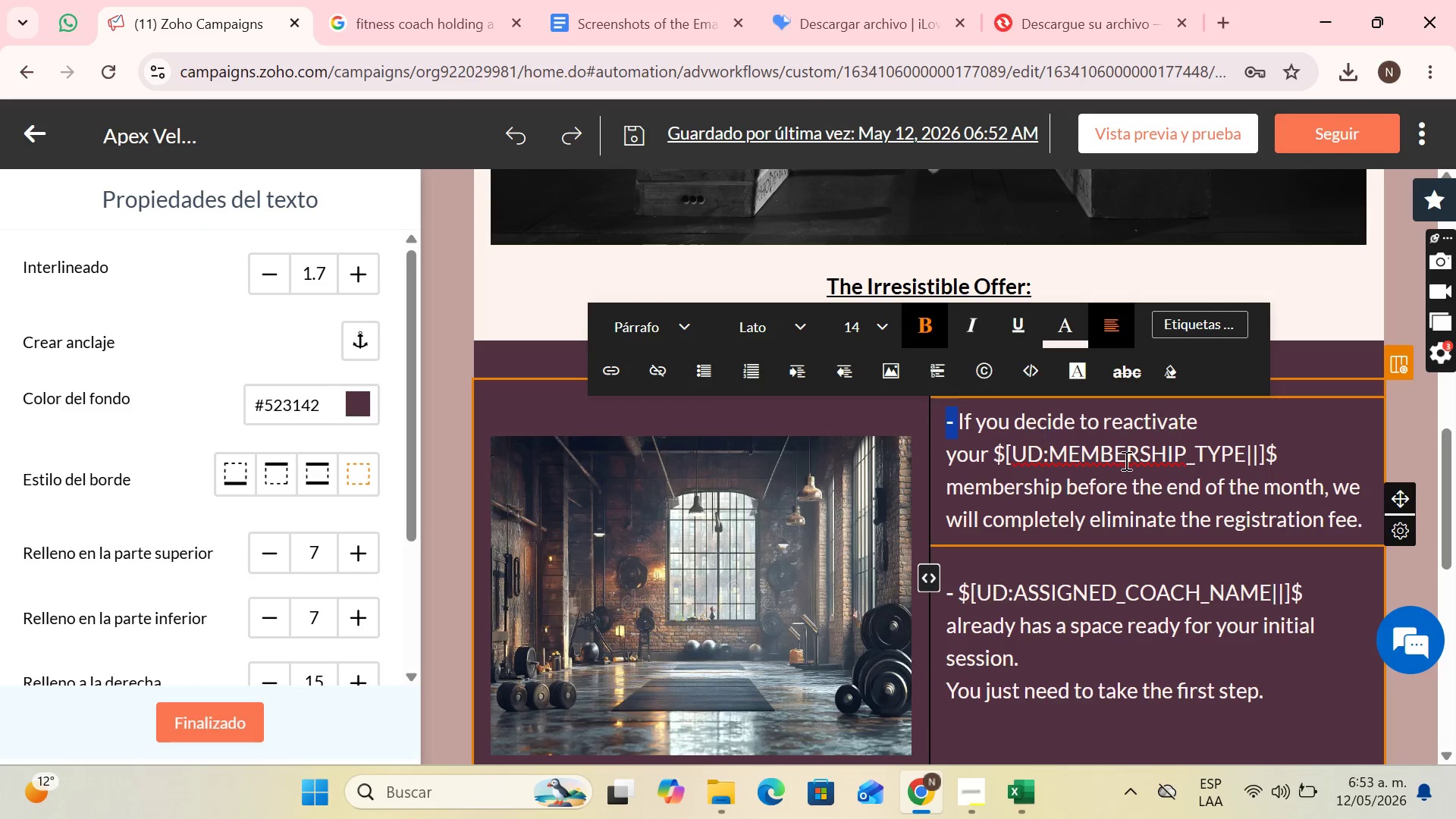 
left_click([1125, 460])
 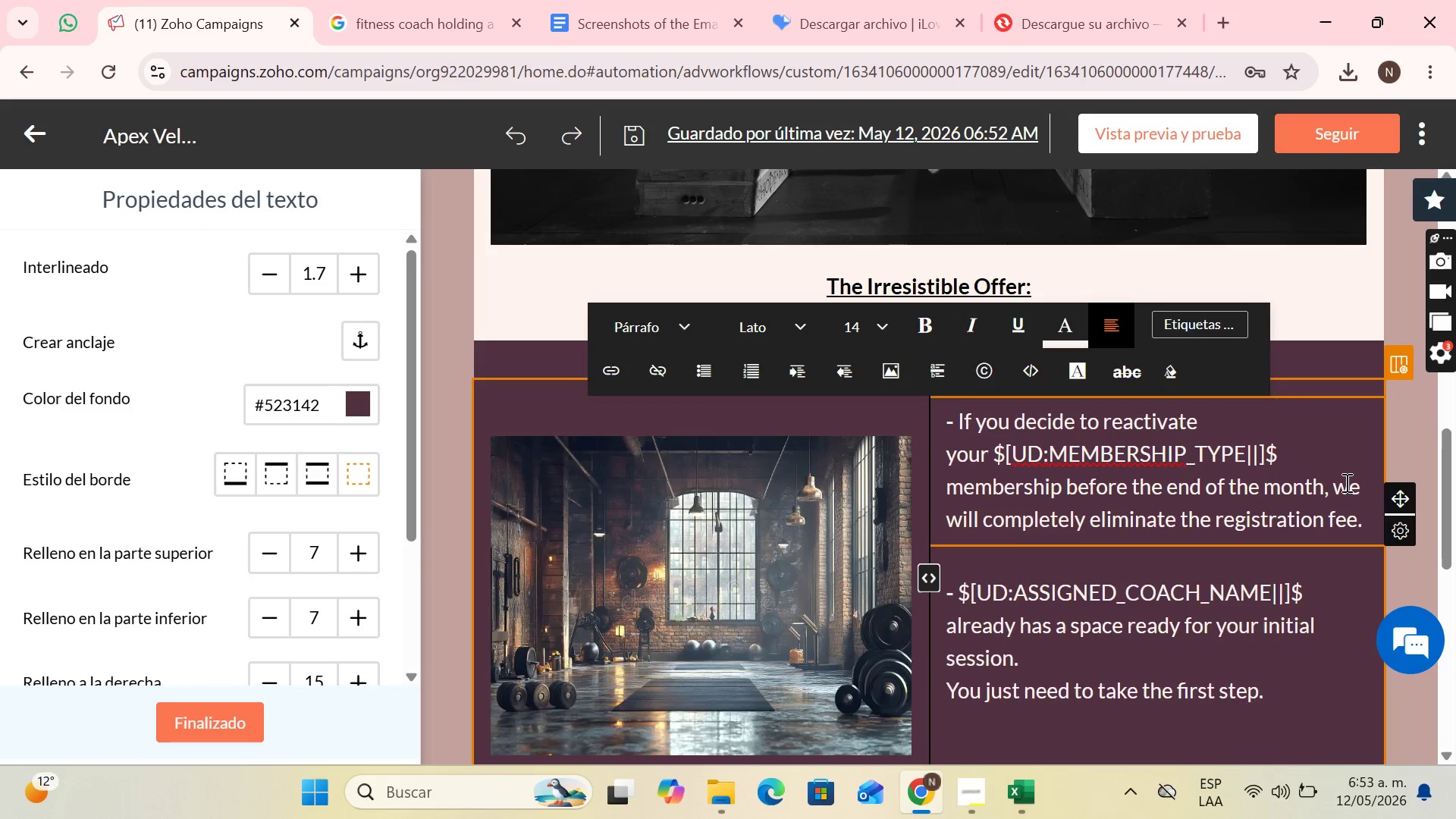 
scroll: coordinate [855, 336], scroll_direction: down, amount: 4.0
 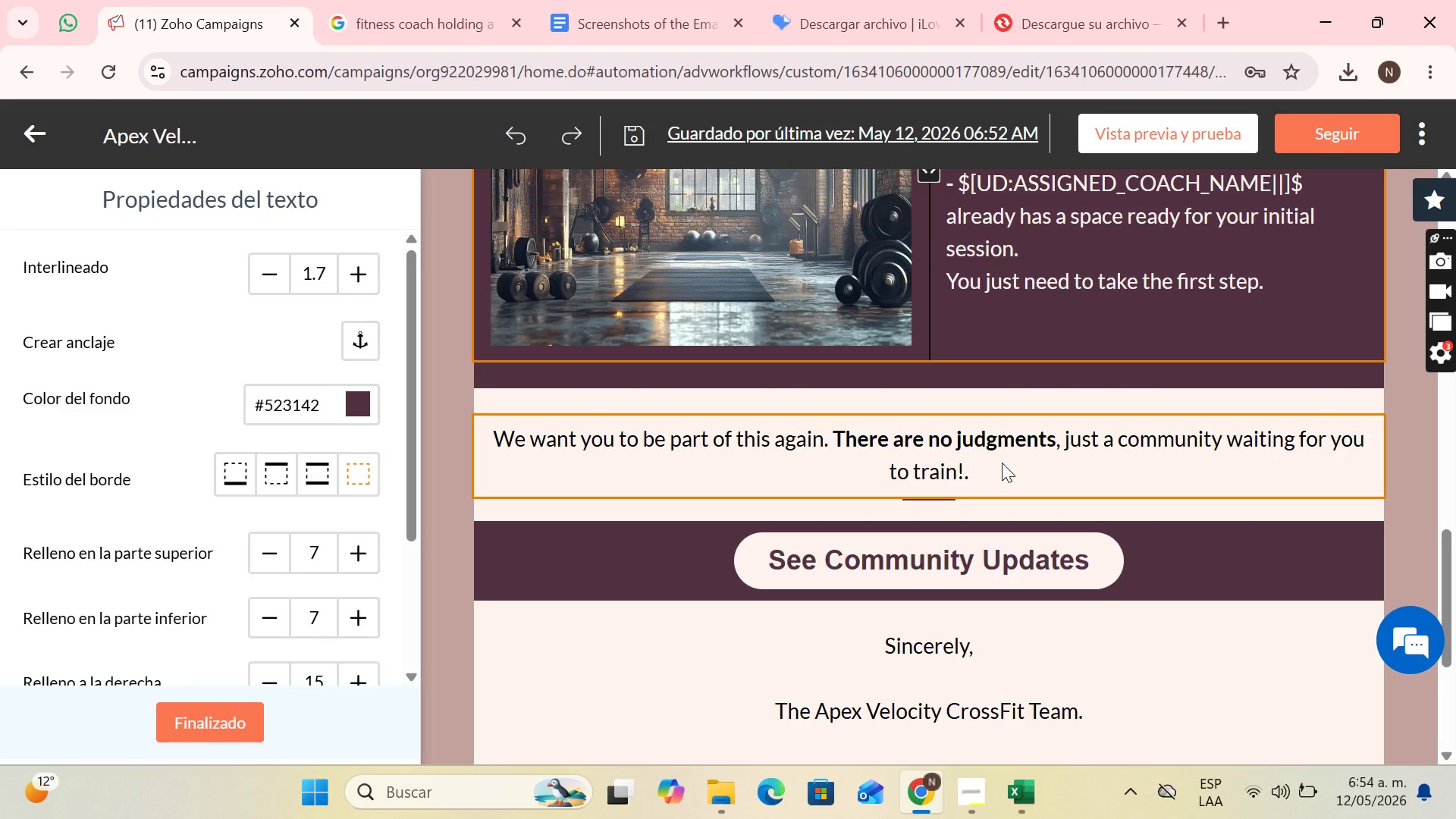 
wait(19.15)
 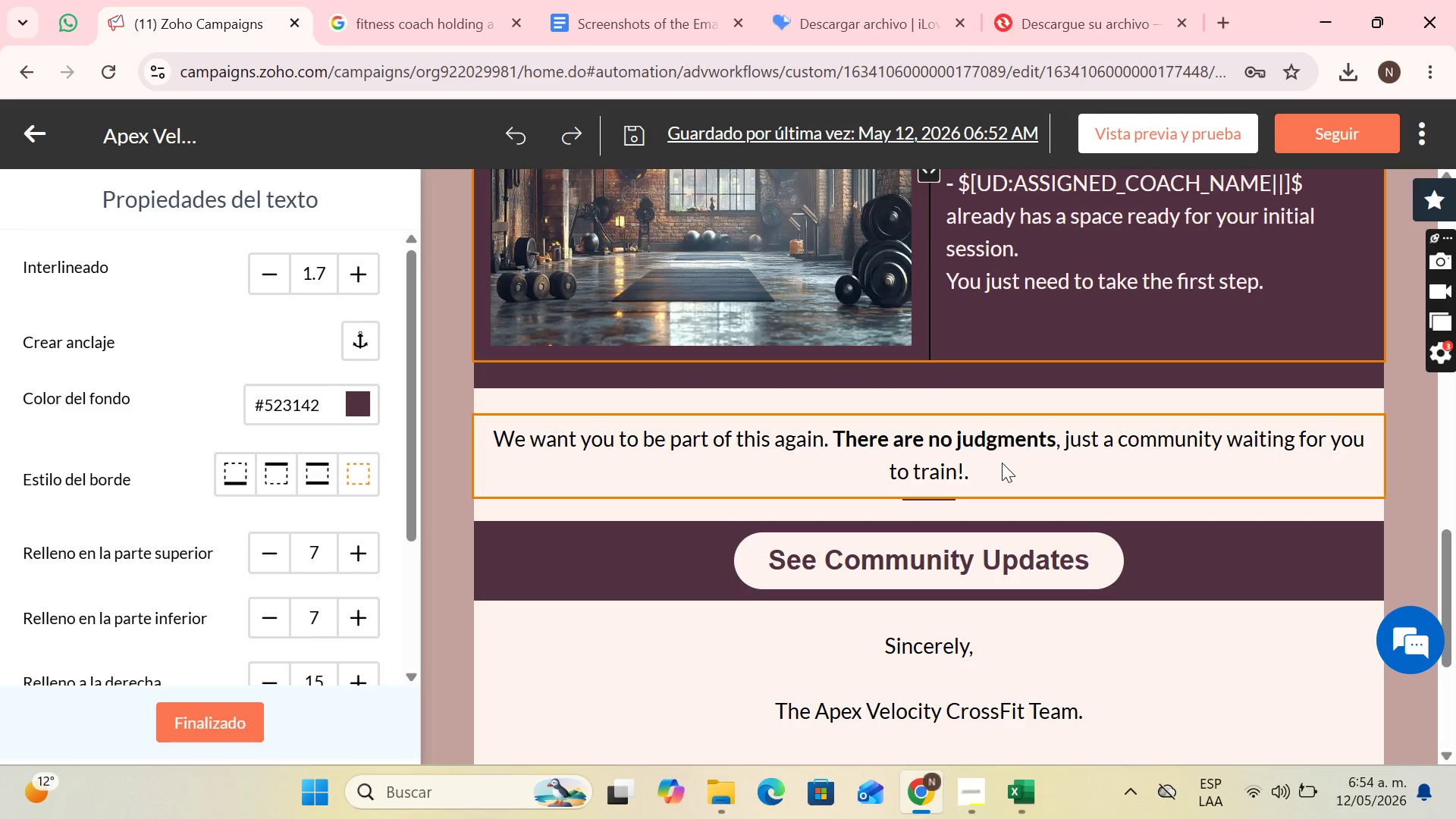 
left_click([890, 560])
 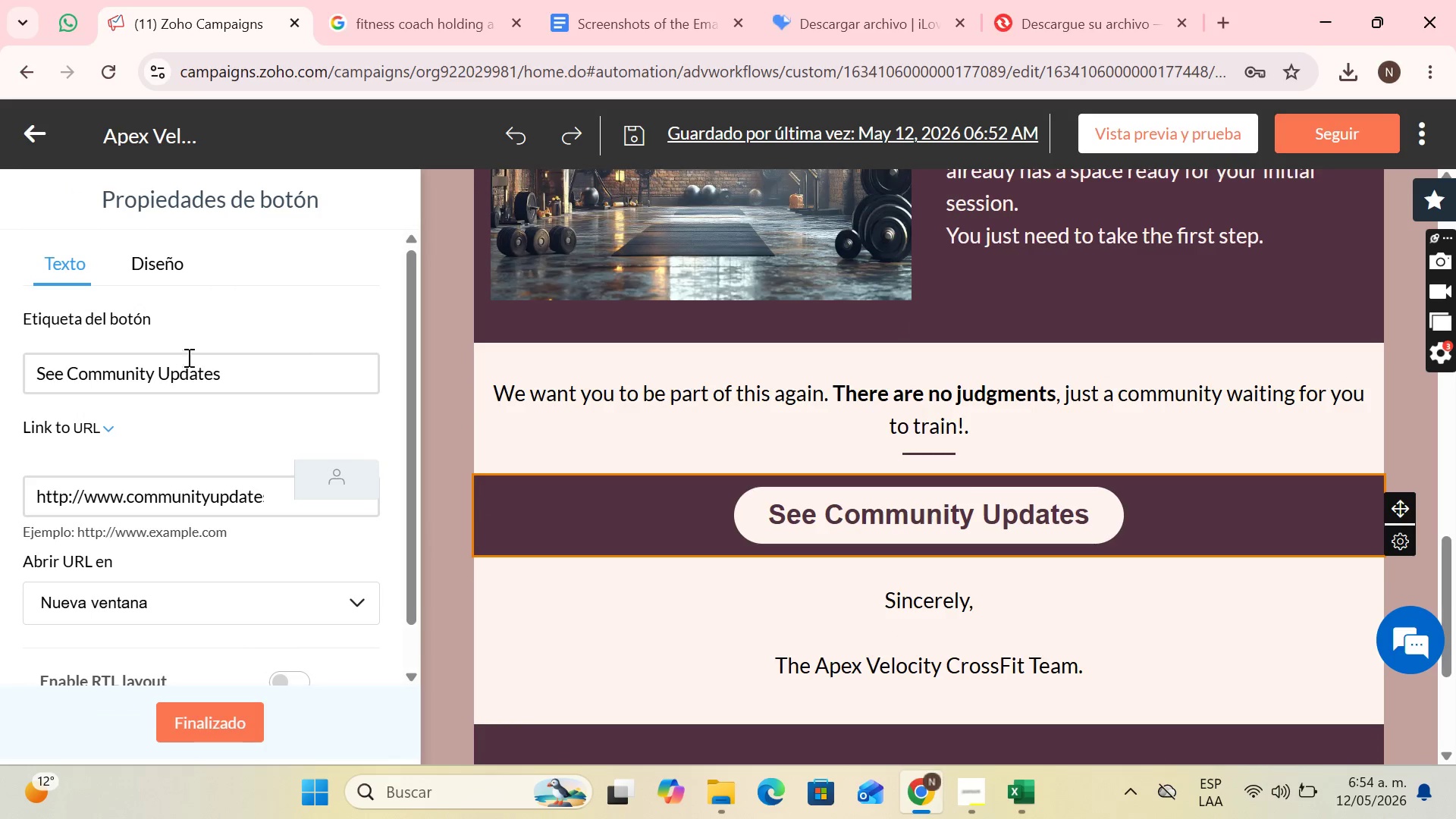 
left_click_drag(start_coordinate=[237, 378], to_coordinate=[0, 437])
 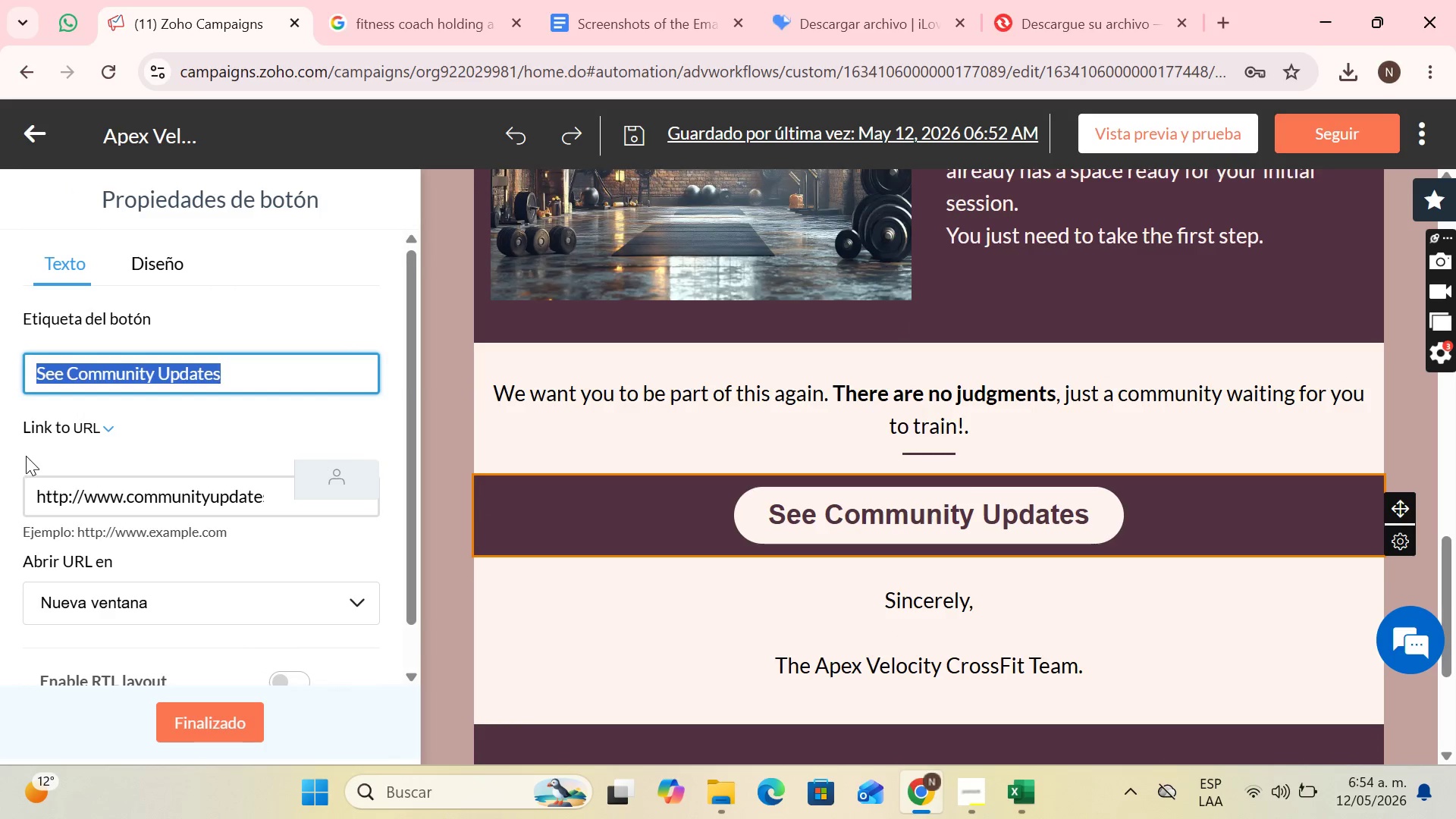 
key(Backspace)
type(Cl)
key(Backspace)
type(LAIM MY EXEMPTION NOW)
 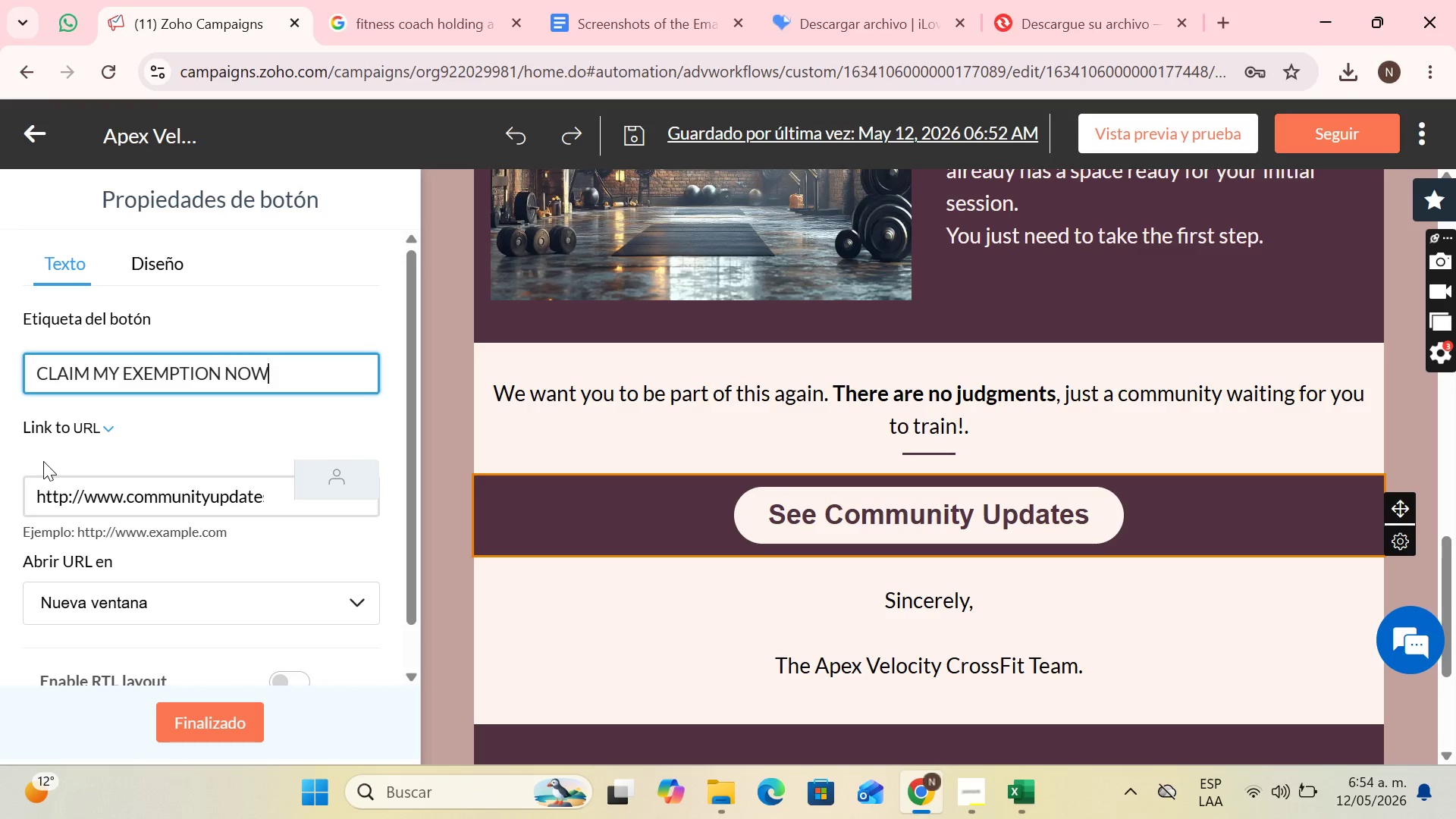 
key(CapsLock)
 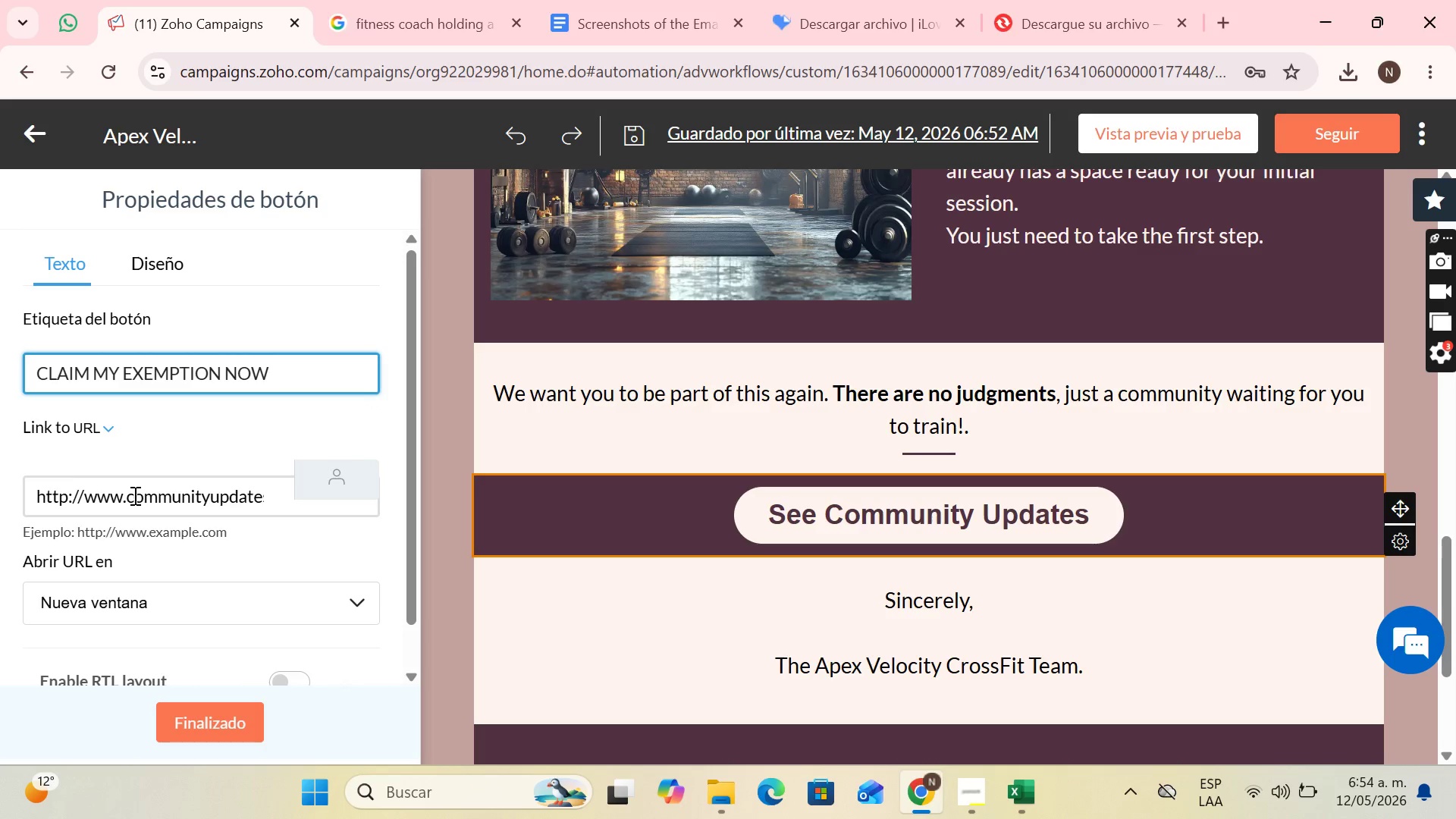 
left_click_drag(start_coordinate=[127, 498], to_coordinate=[228, 507])
 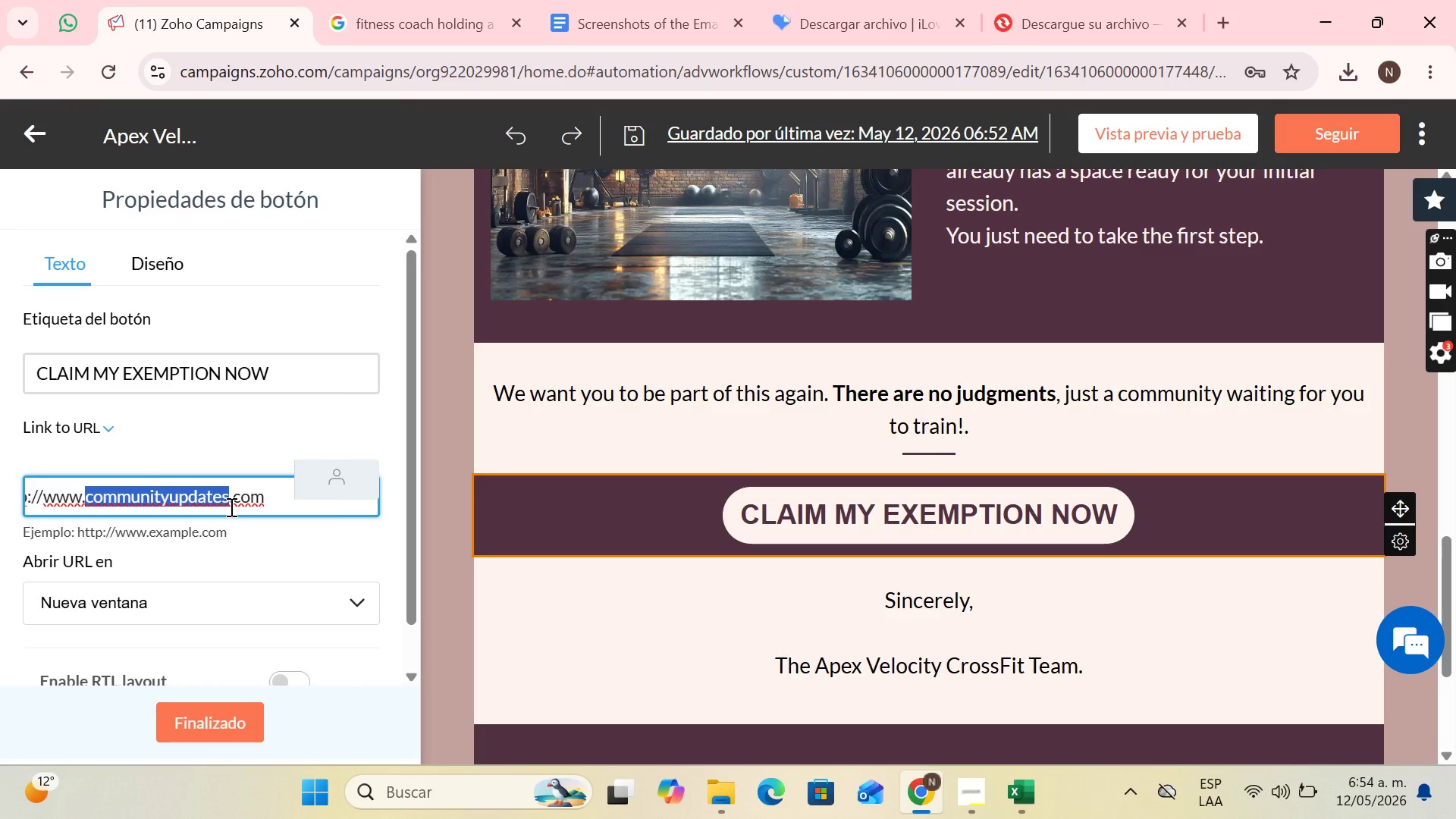 
type(exemption)
 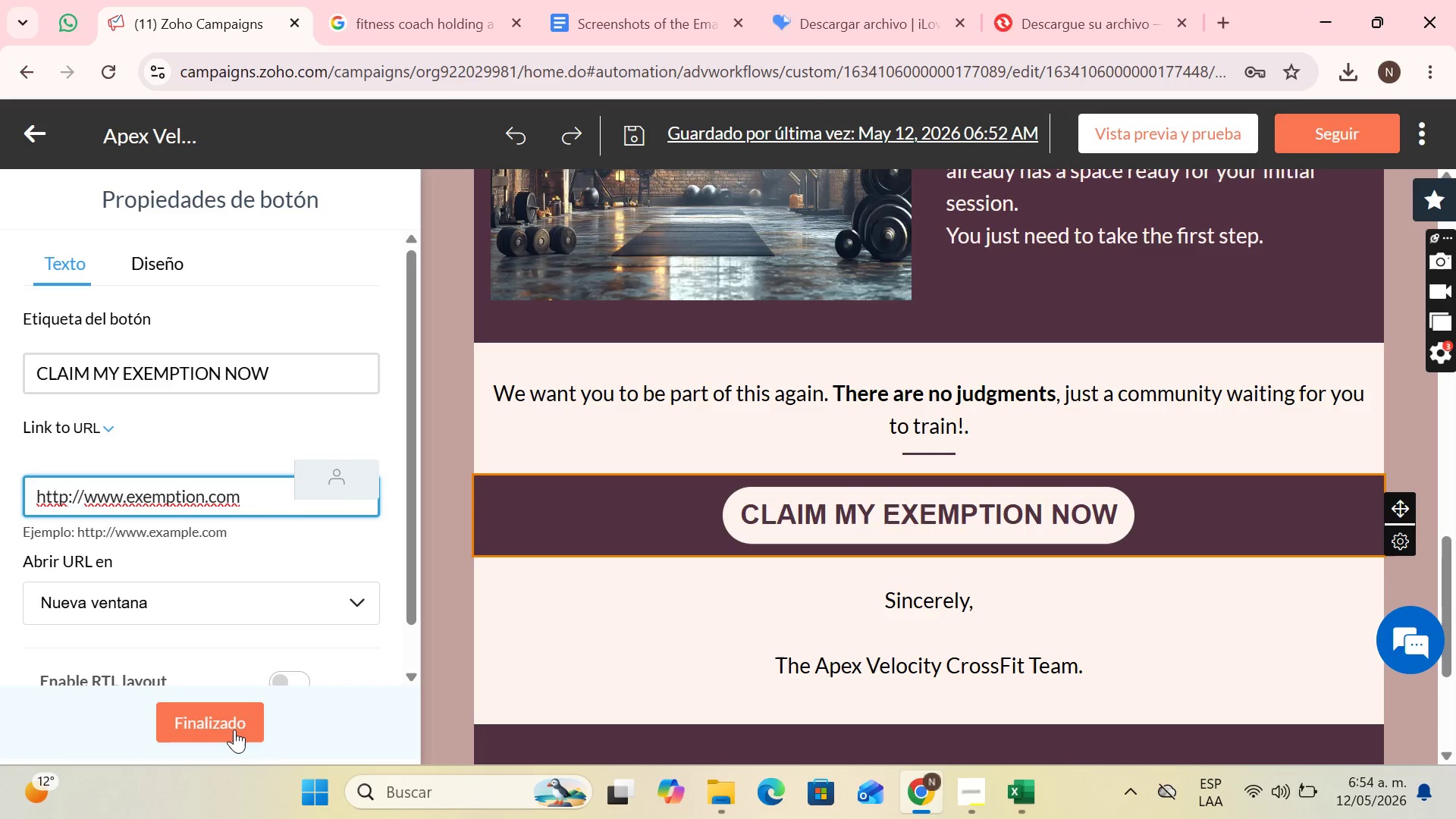 
left_click([234, 730])
 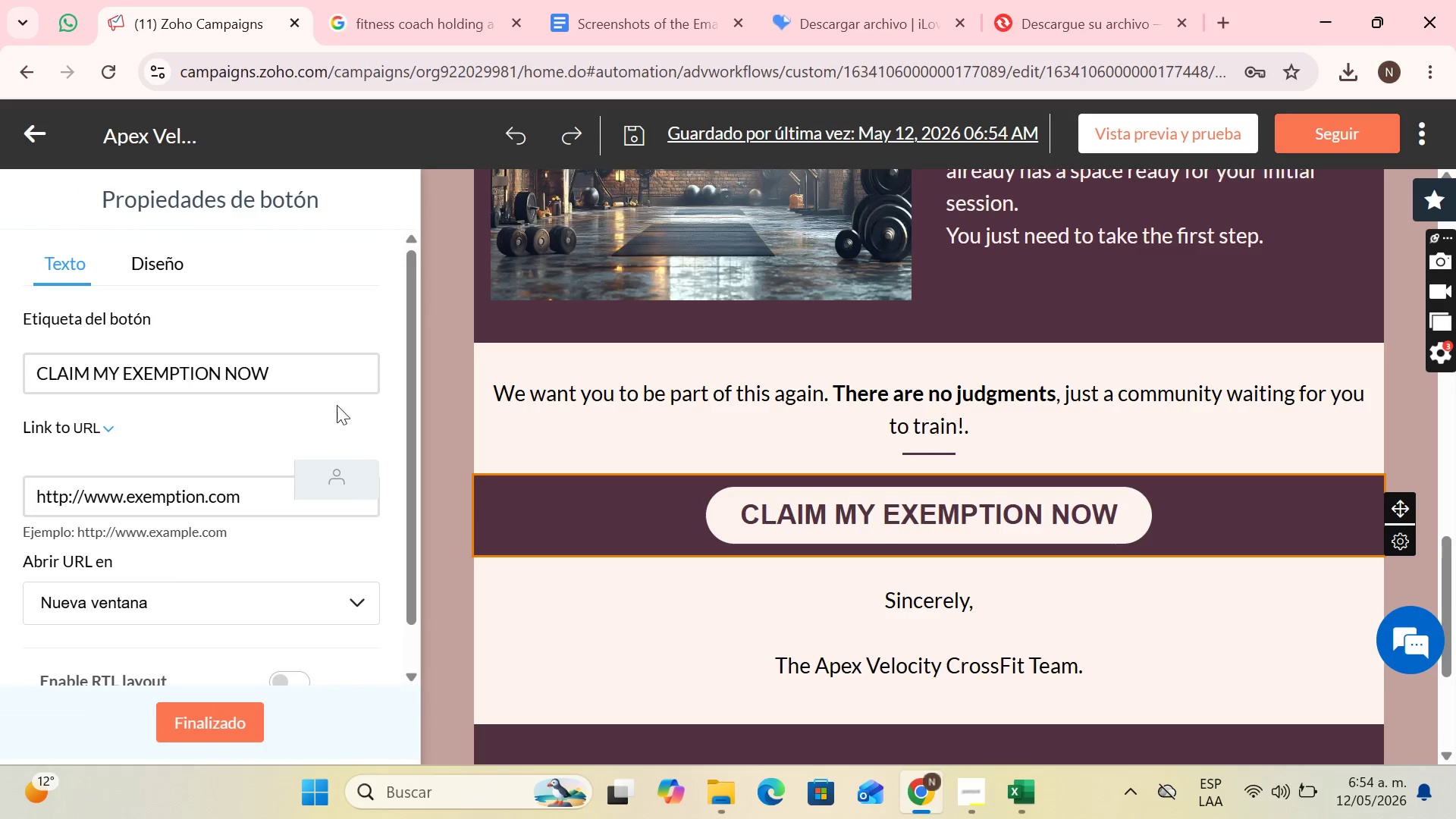 
key(Shift+1)
 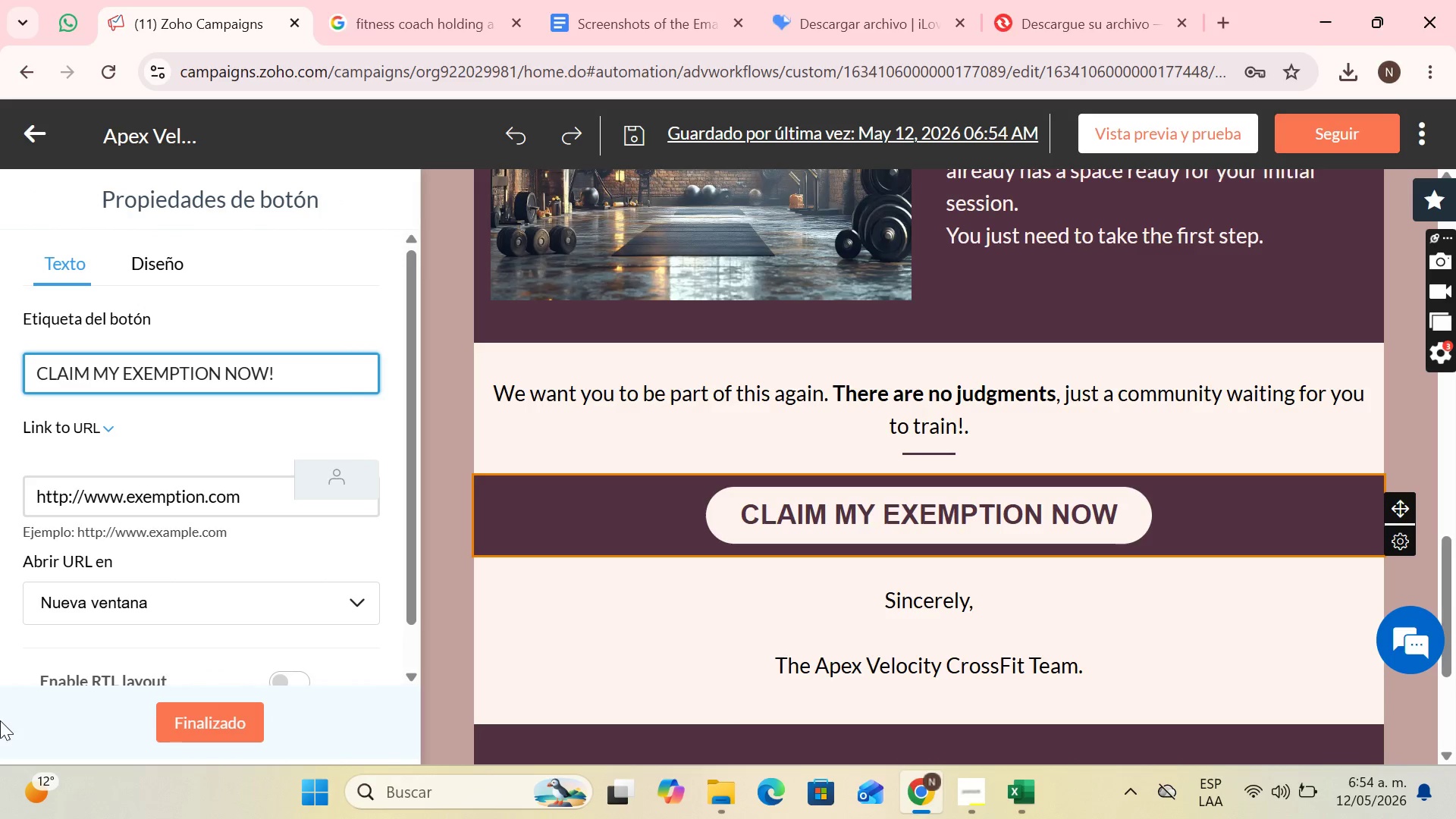 
left_click([209, 720])
 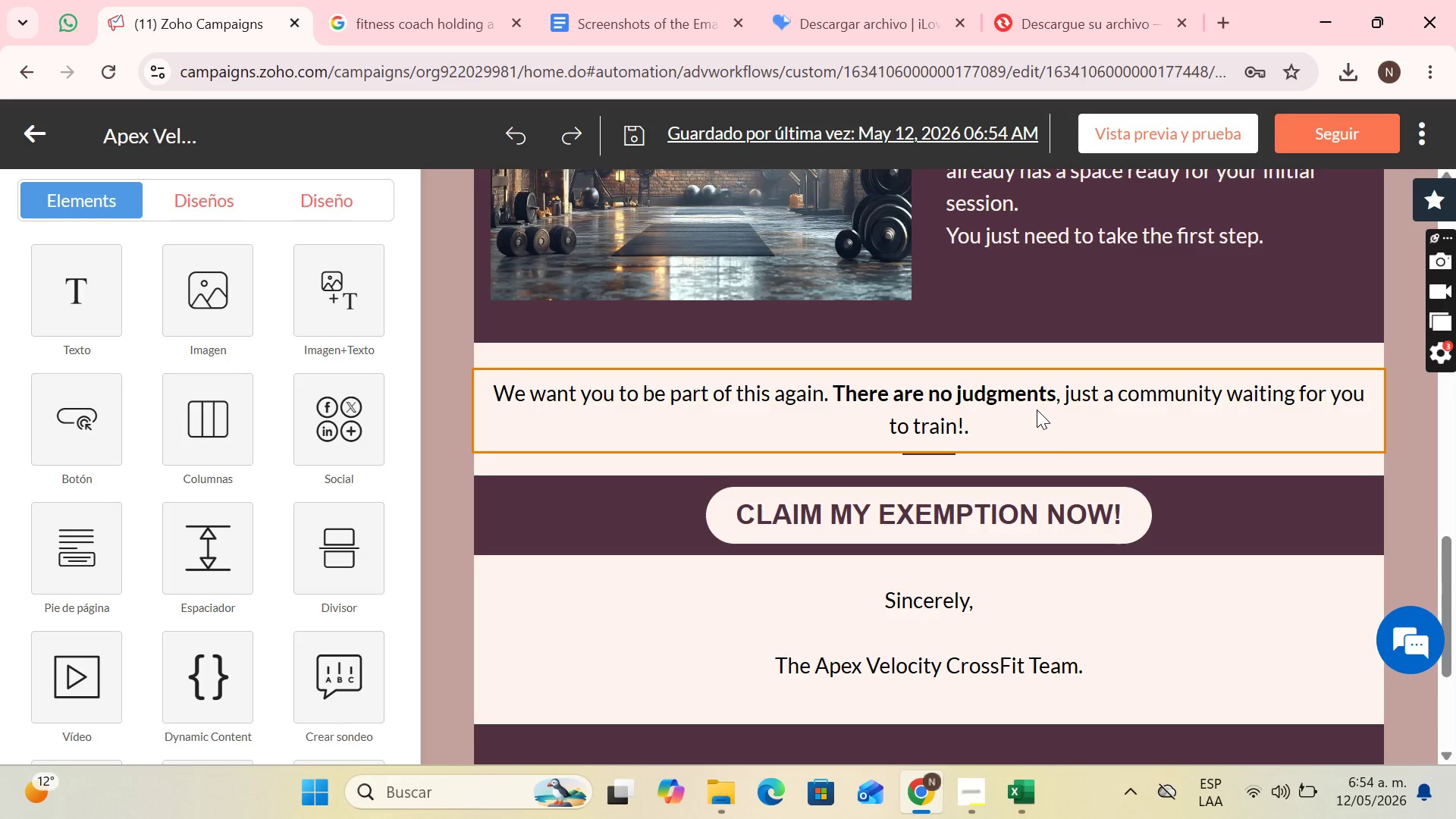 
wait(23.8)
 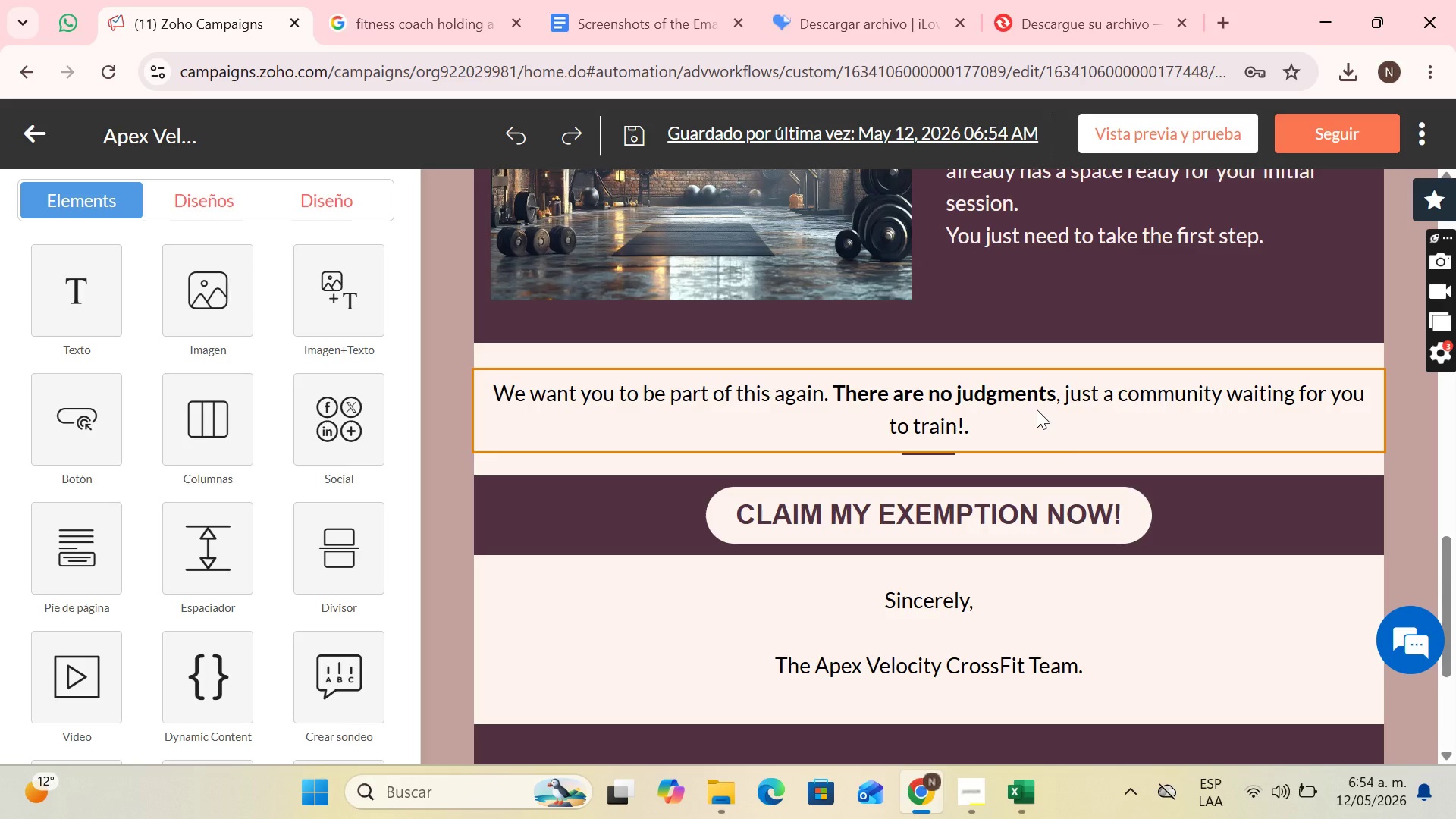 
left_click_drag(start_coordinate=[967, 425], to_coordinate=[516, 398])
 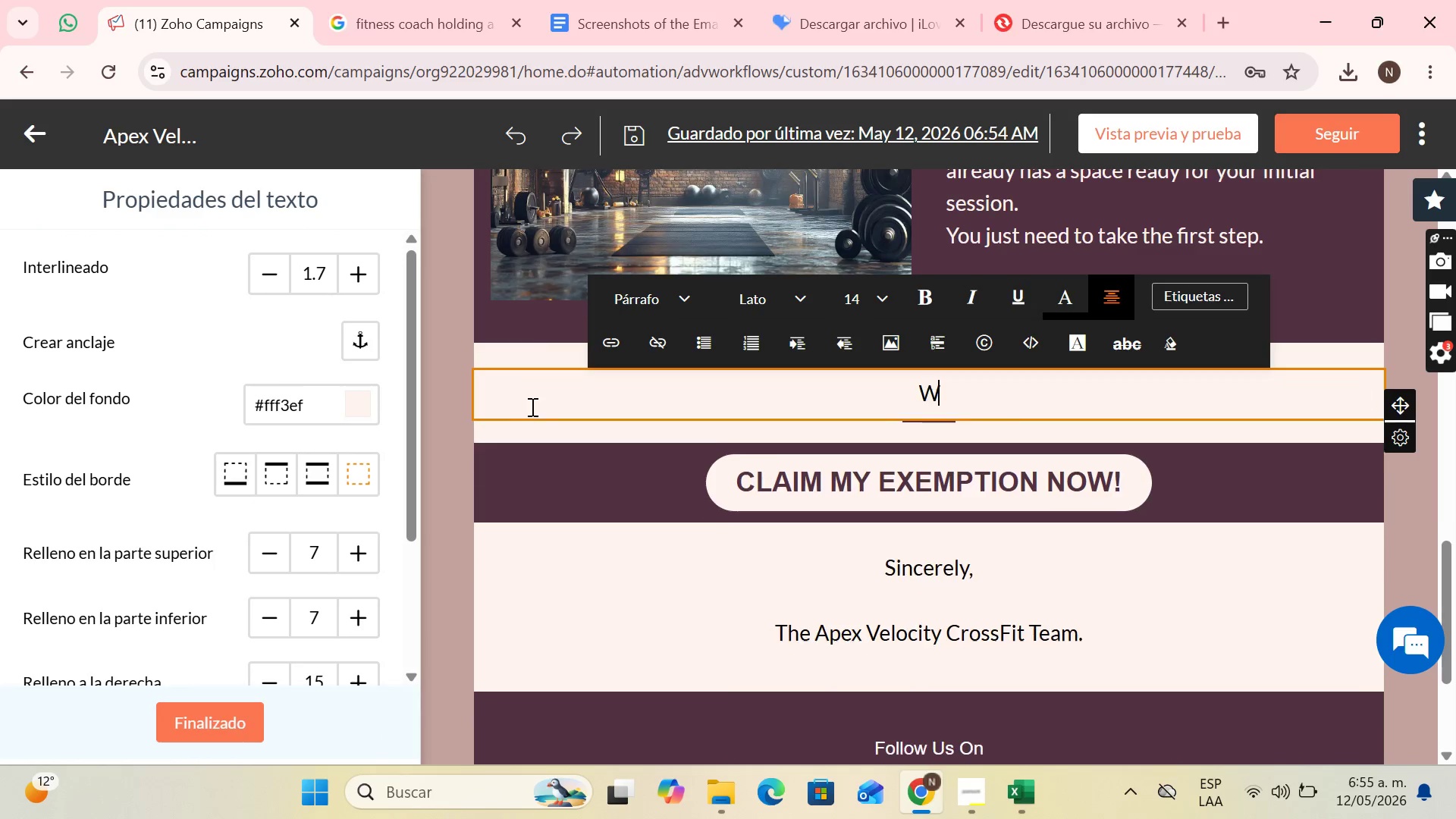 
key(Backspace)
 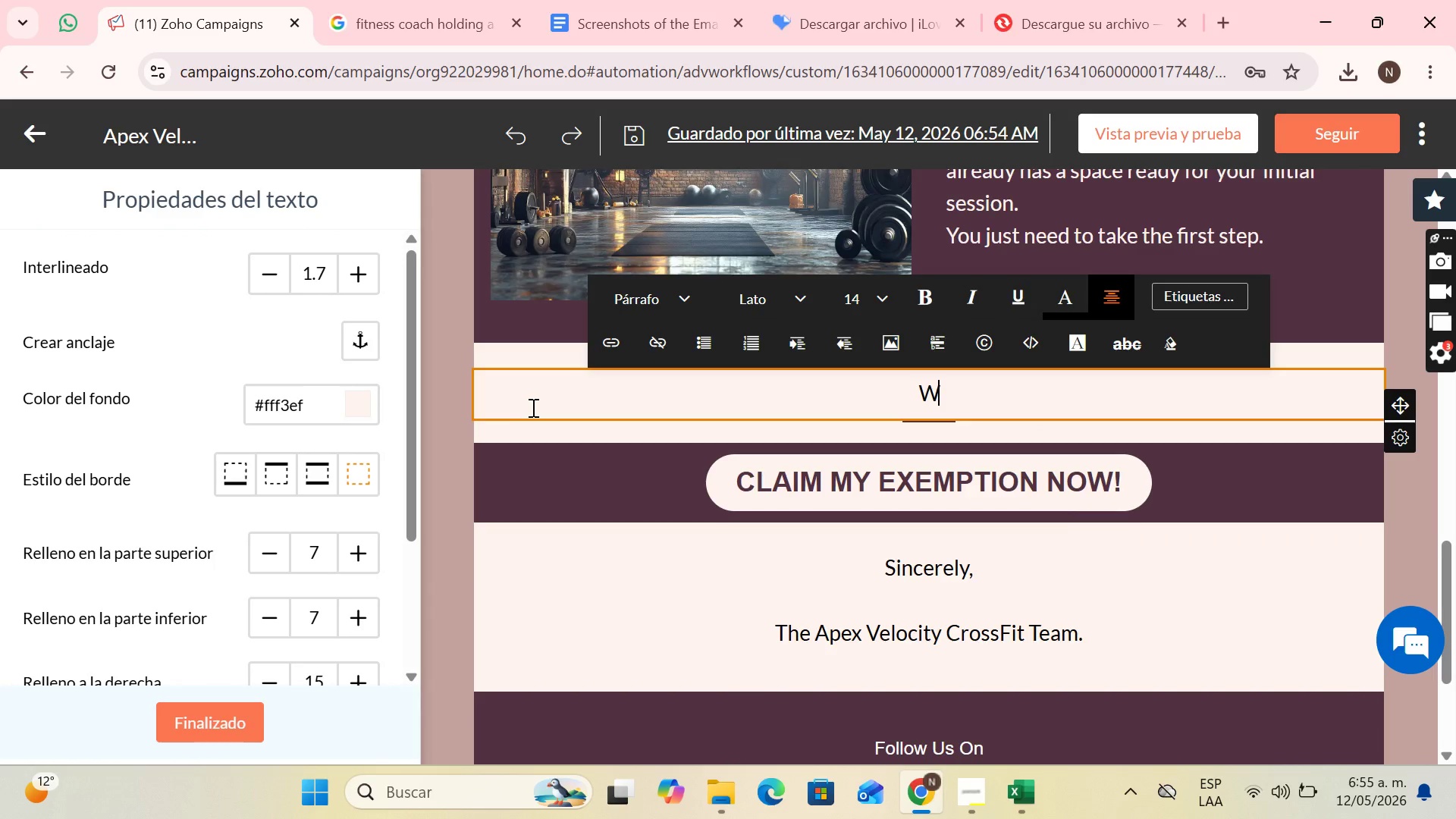 
key(CapsLock)
 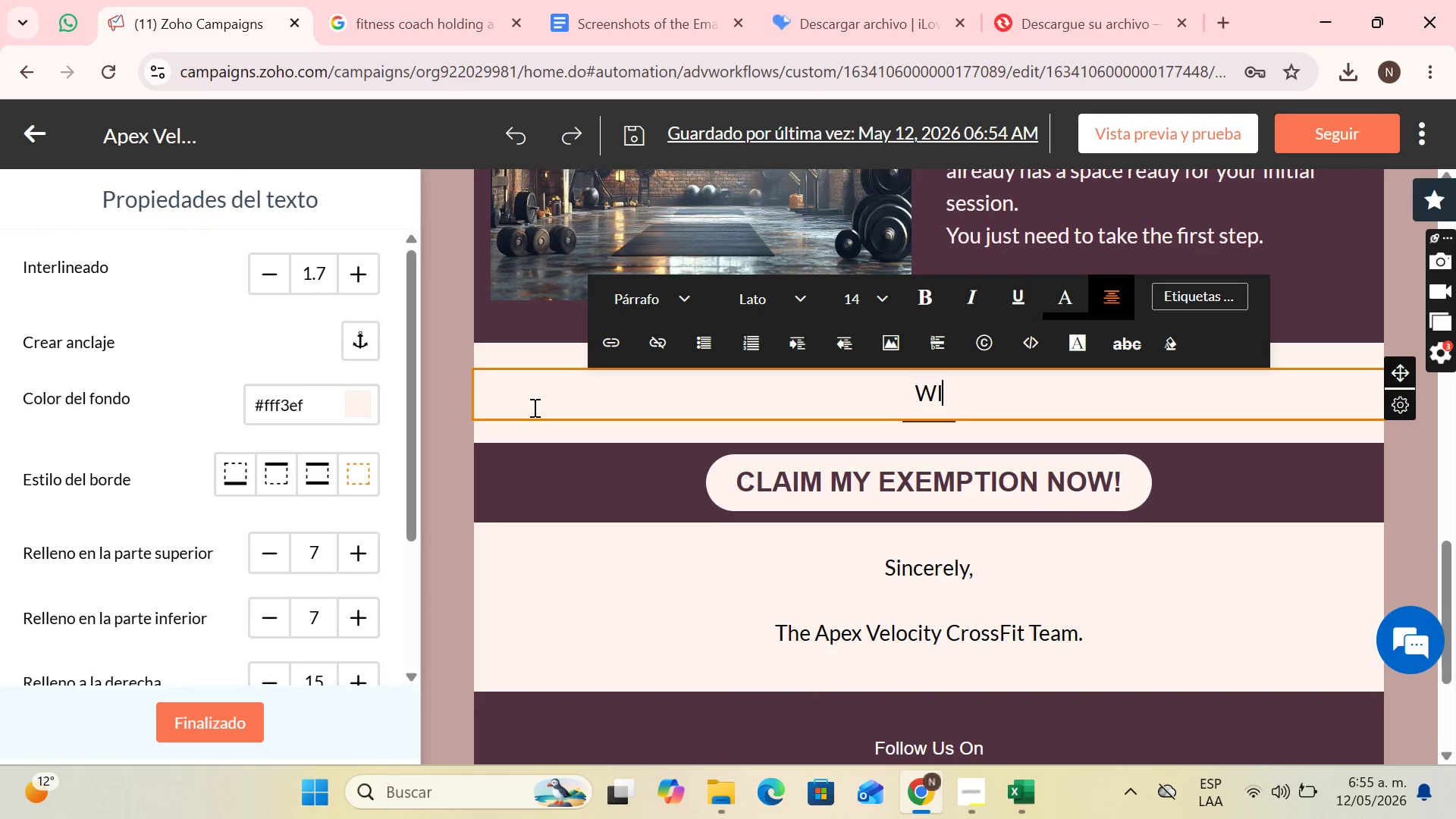 
key(I)
 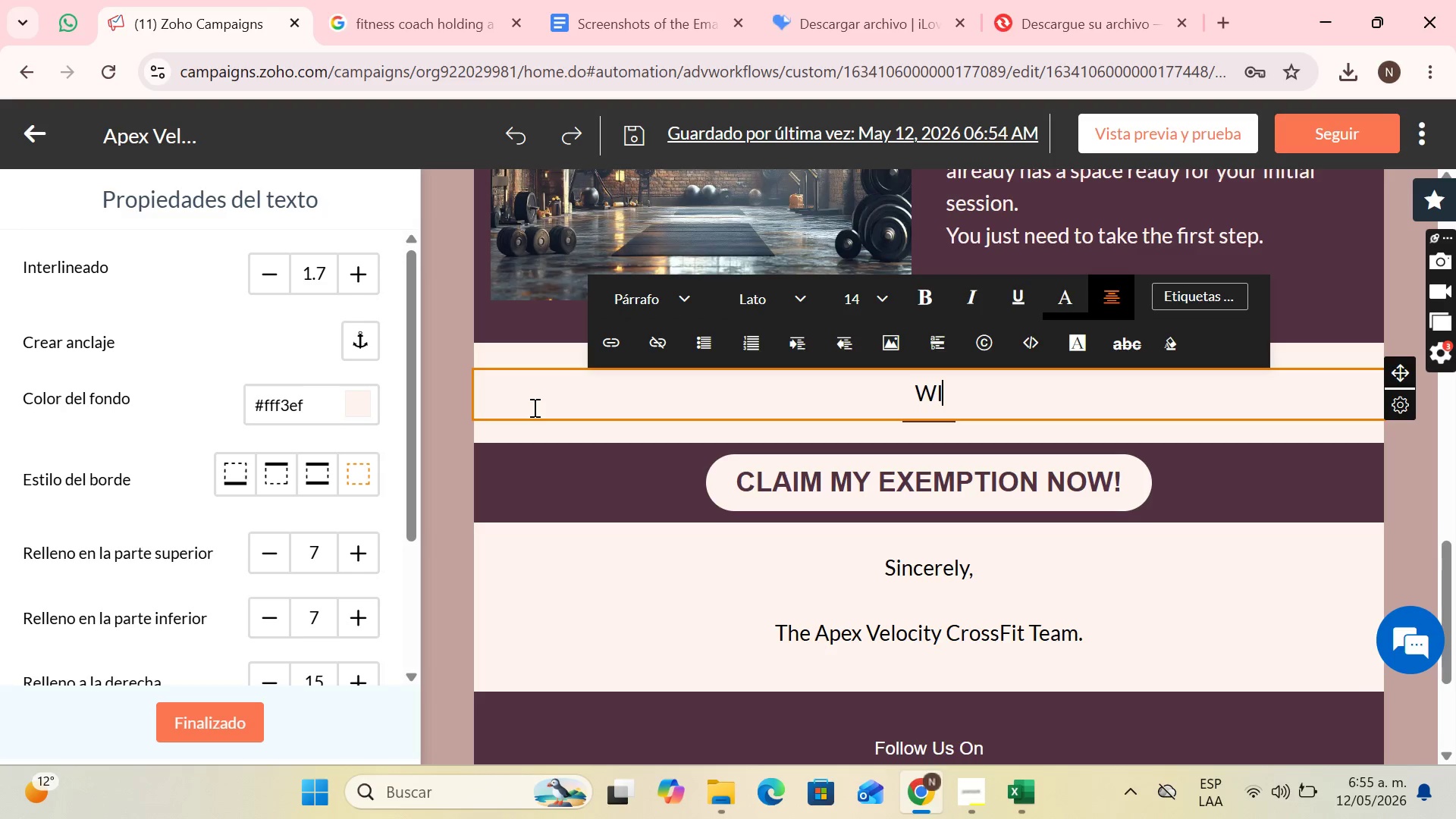 
key(CapsLock)
 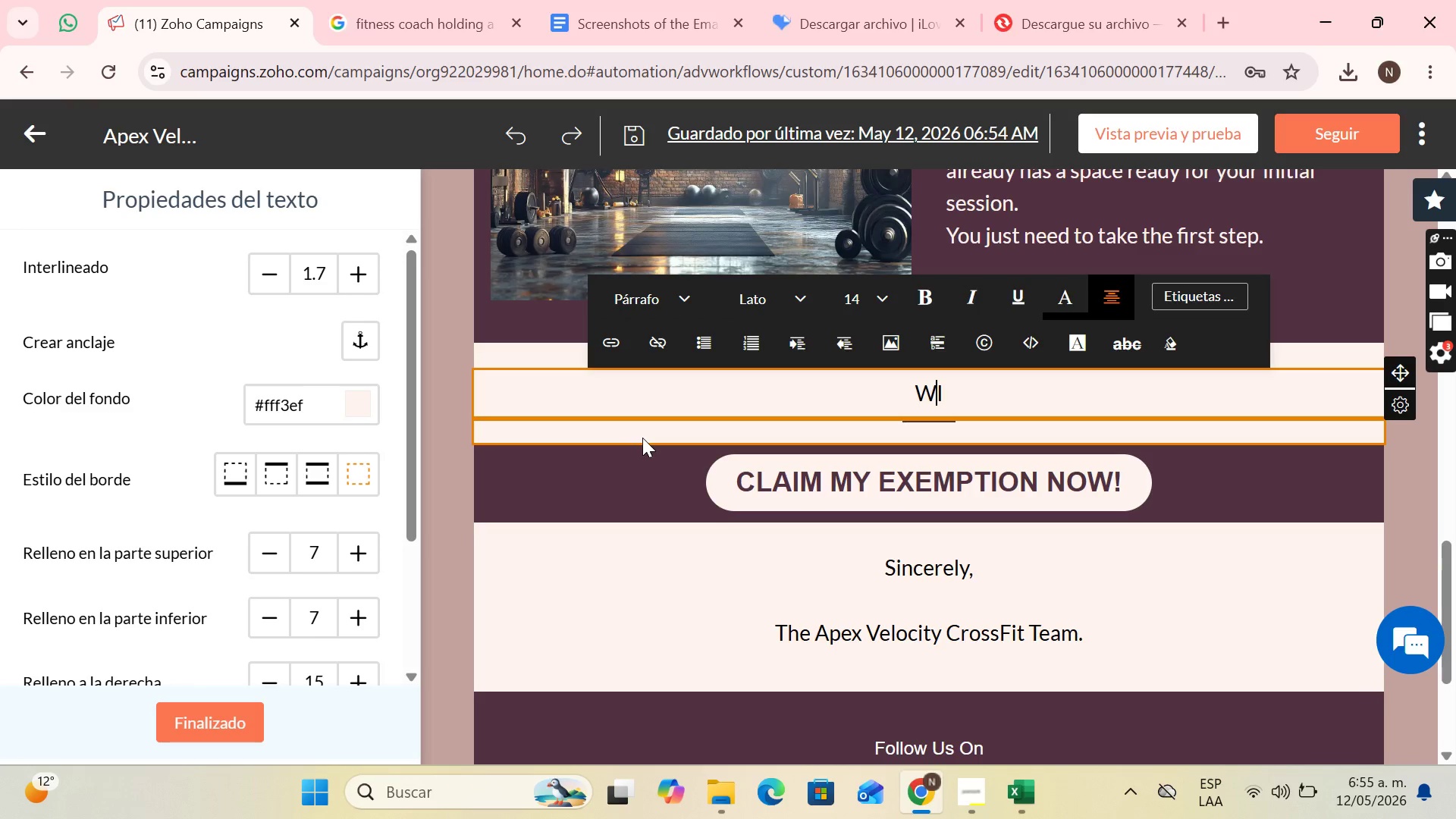 
key(ArrowLeft)
 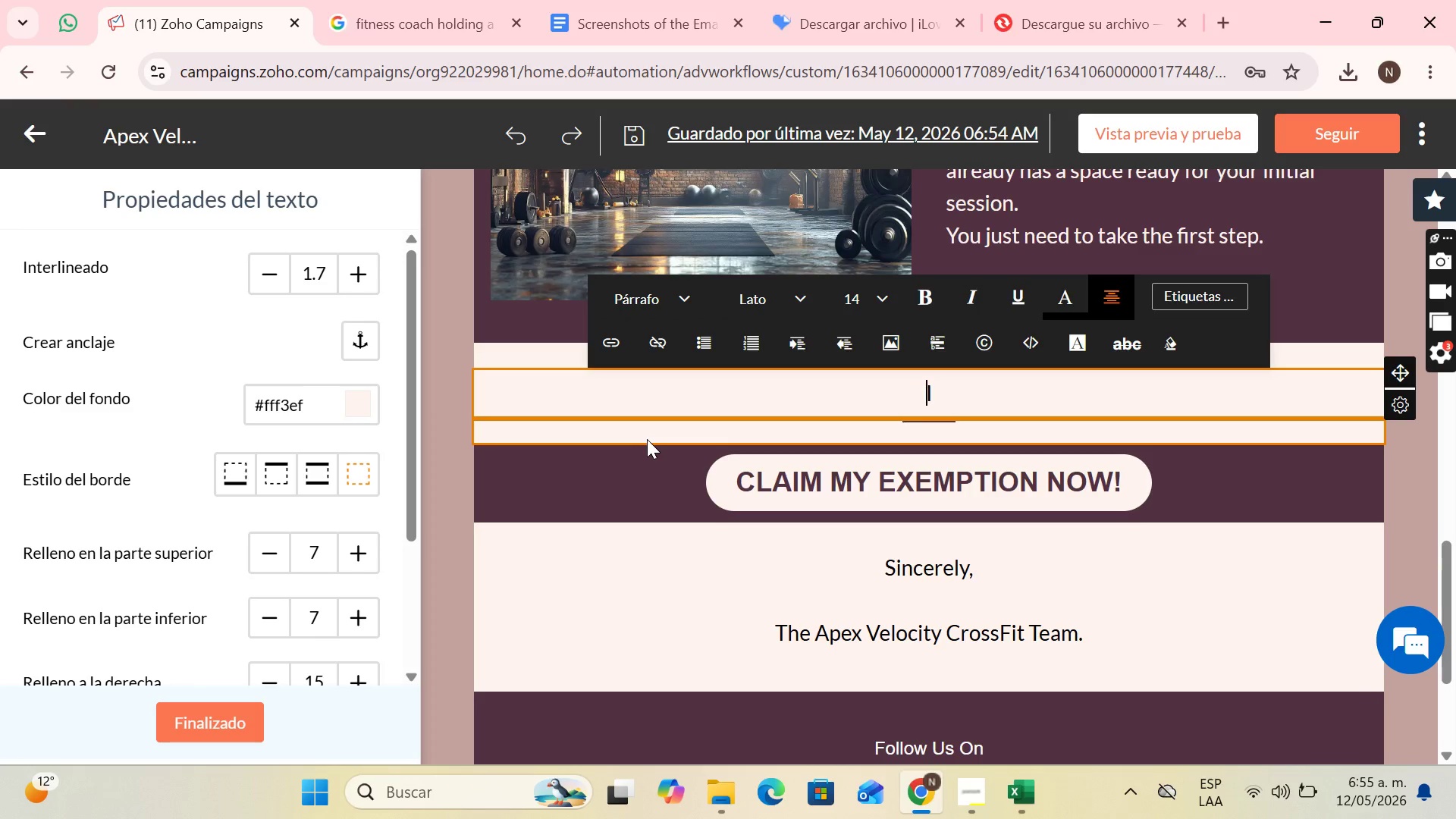 
key(Backspace)
 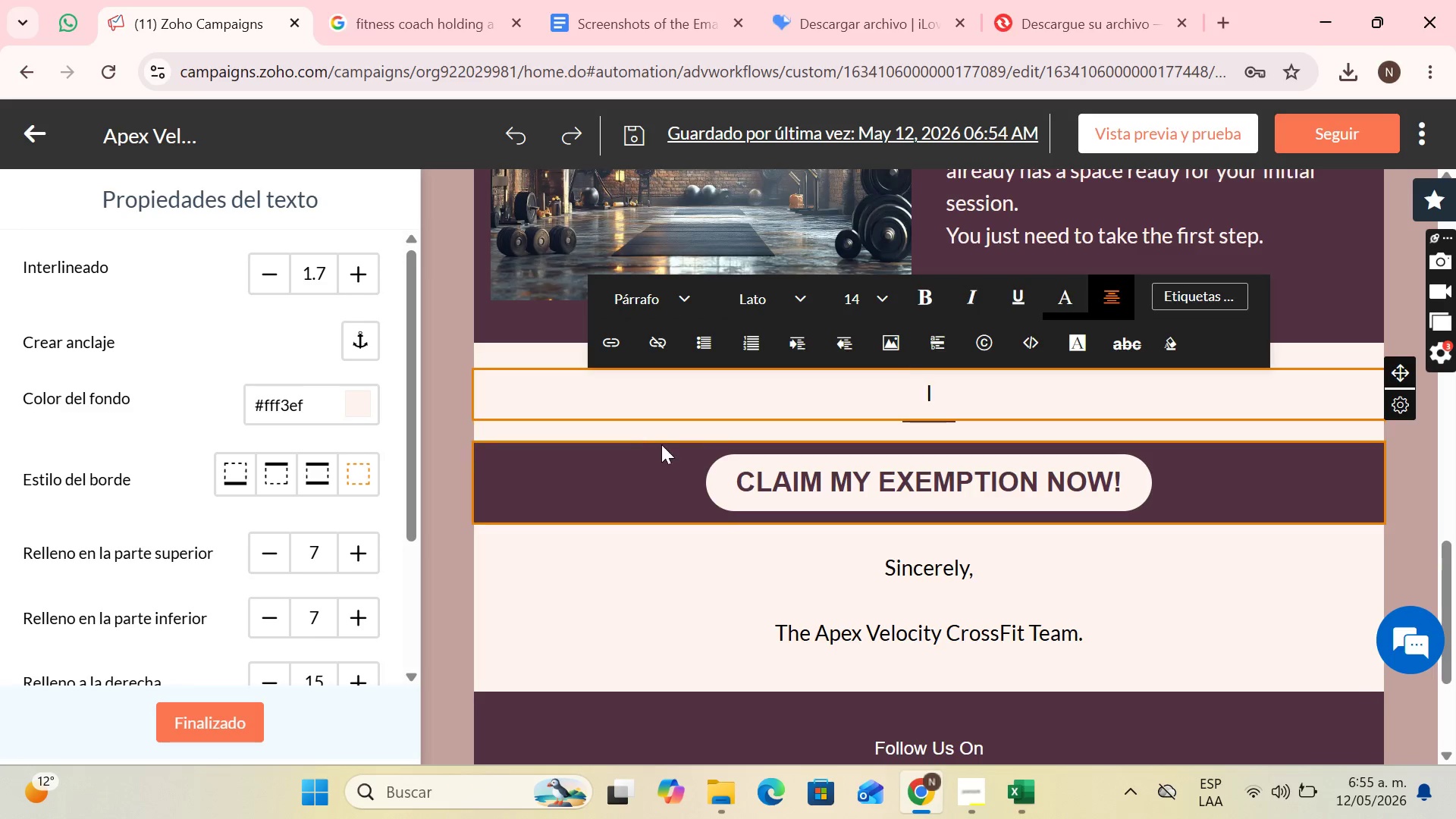 
key(ArrowRight)
 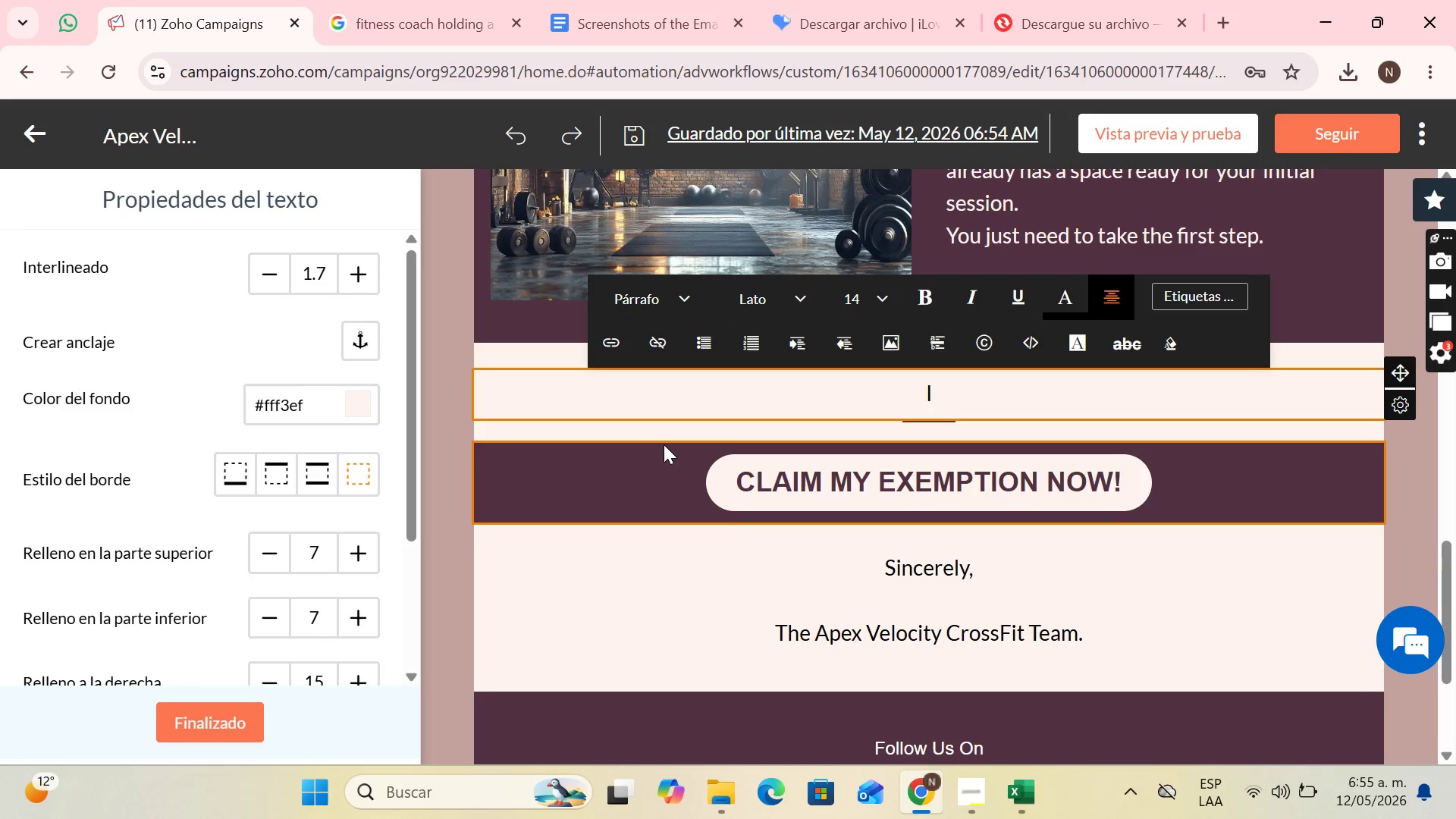 
type(t;s now or never.)
 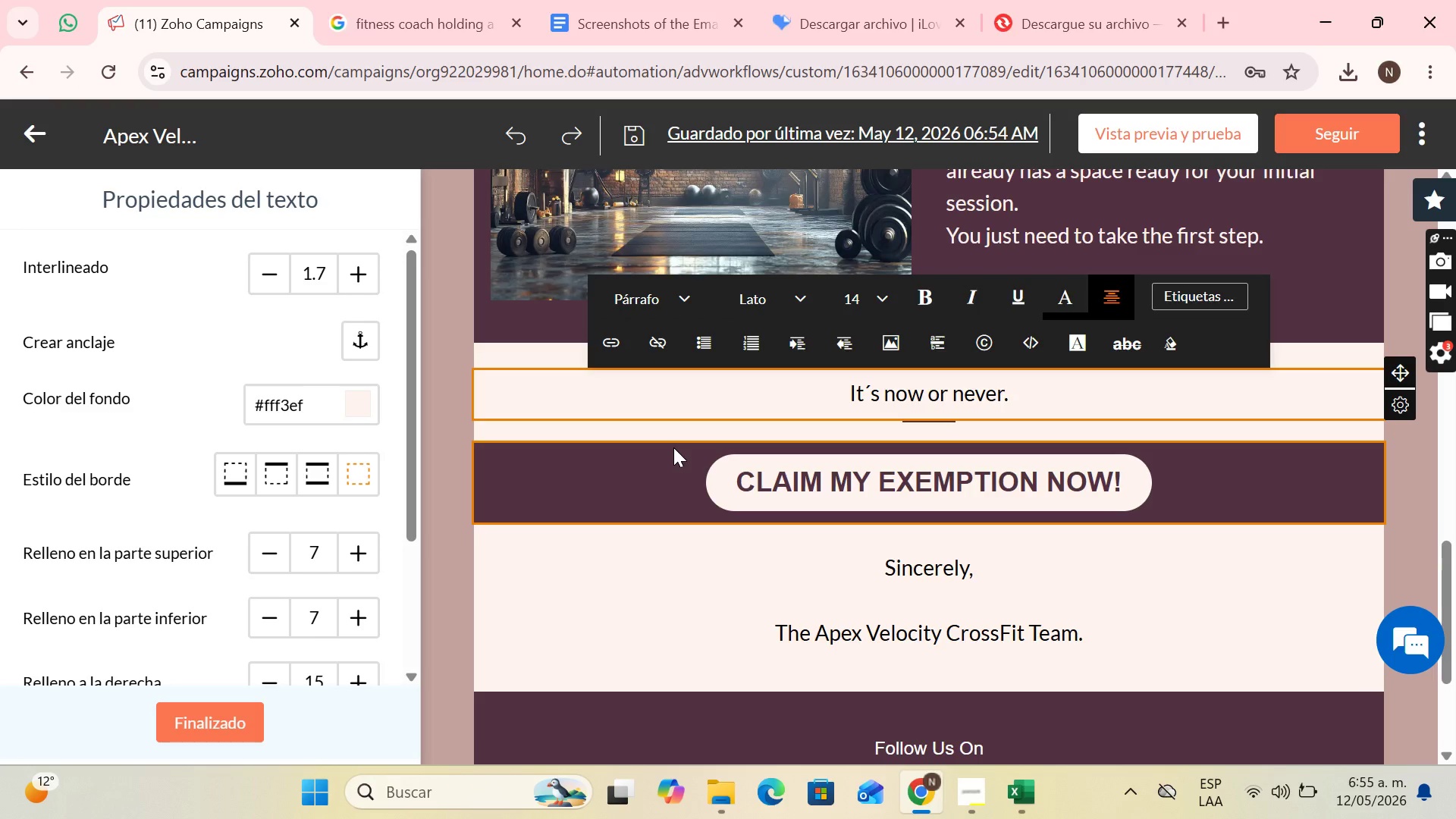 
type( We;ll e)
key(Backspace)
type(wi)
key(Backspace)
type(ai)
 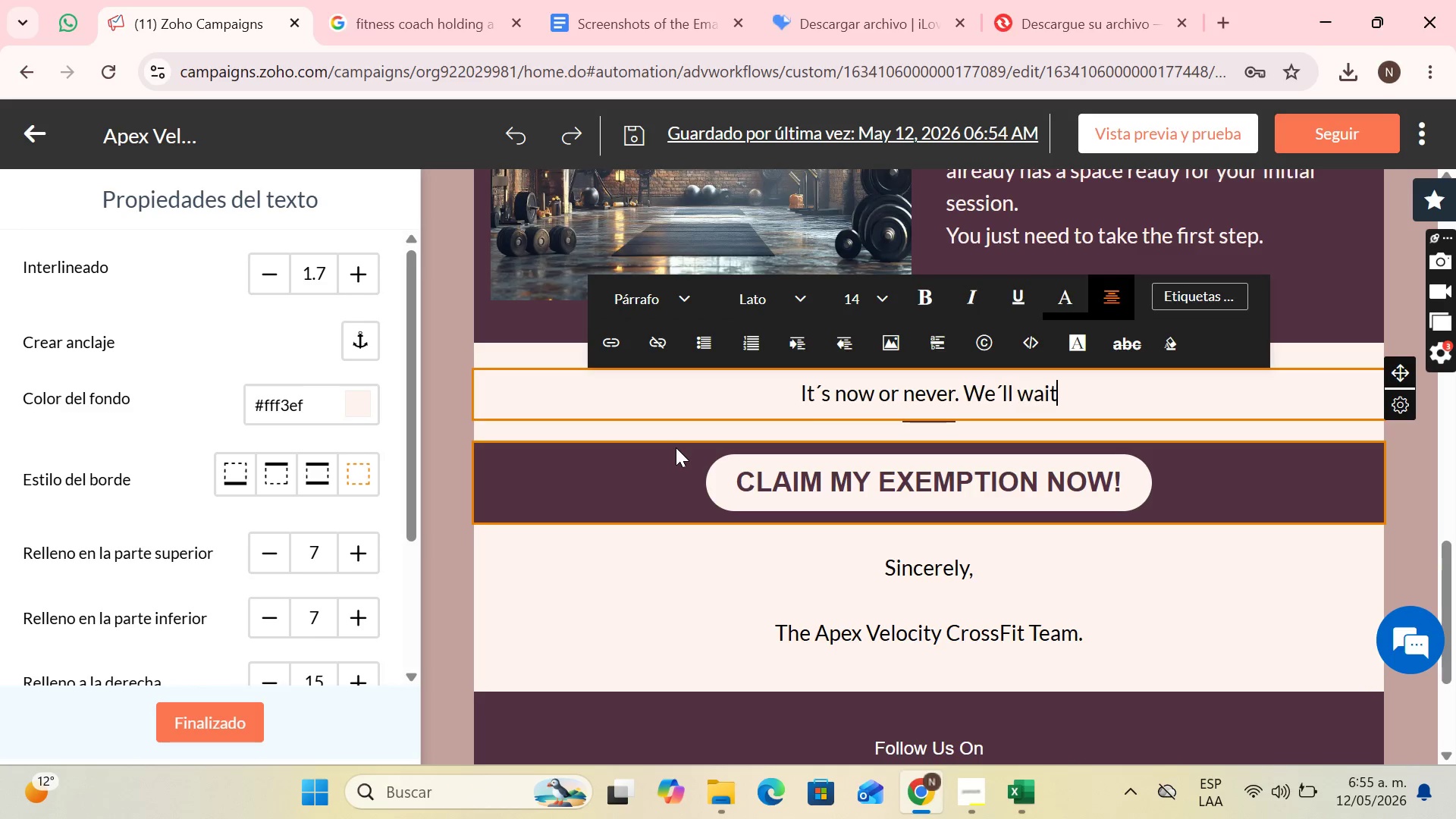 
type(t for you in the box.)
 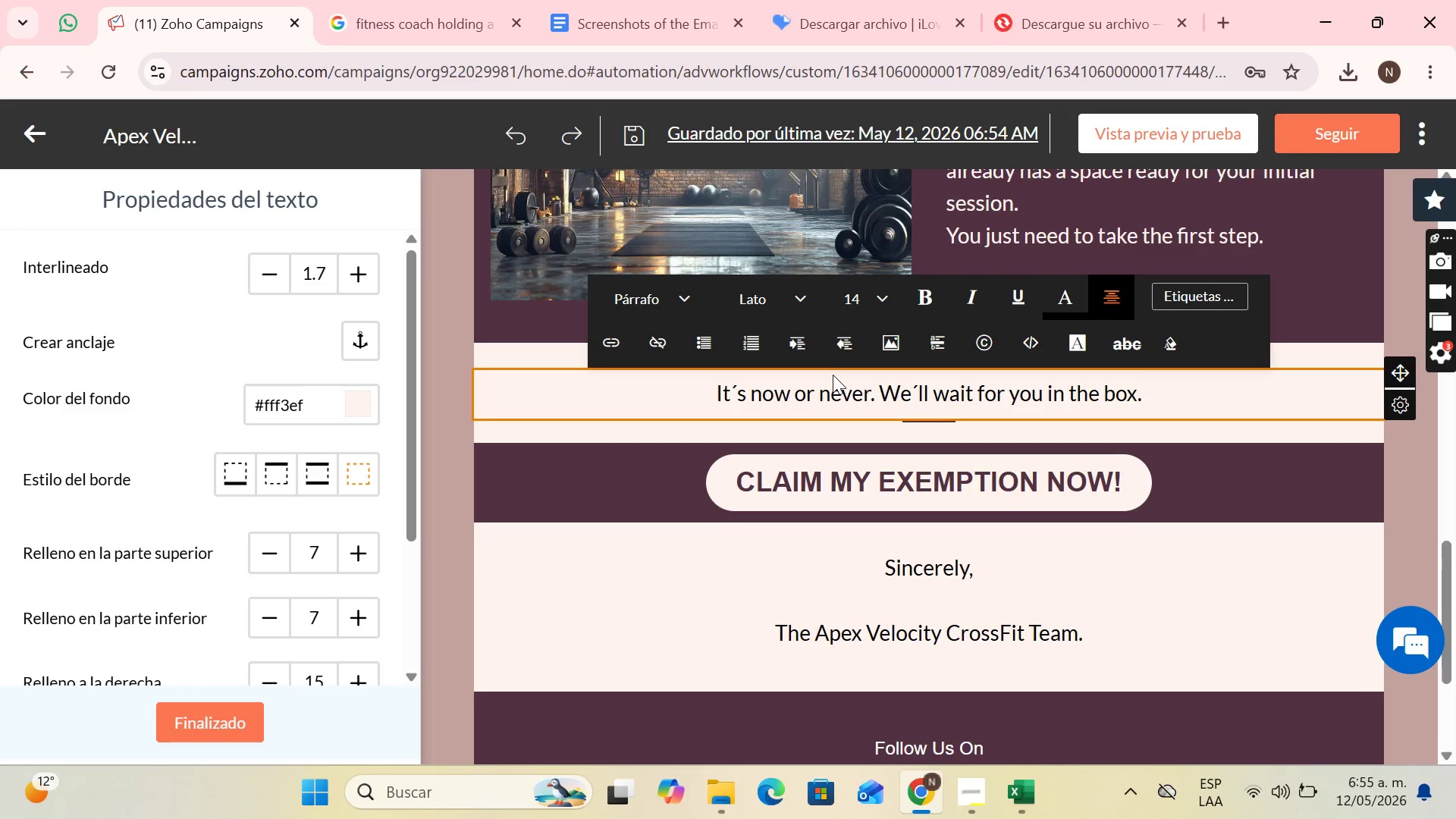 
wait(6.25)
 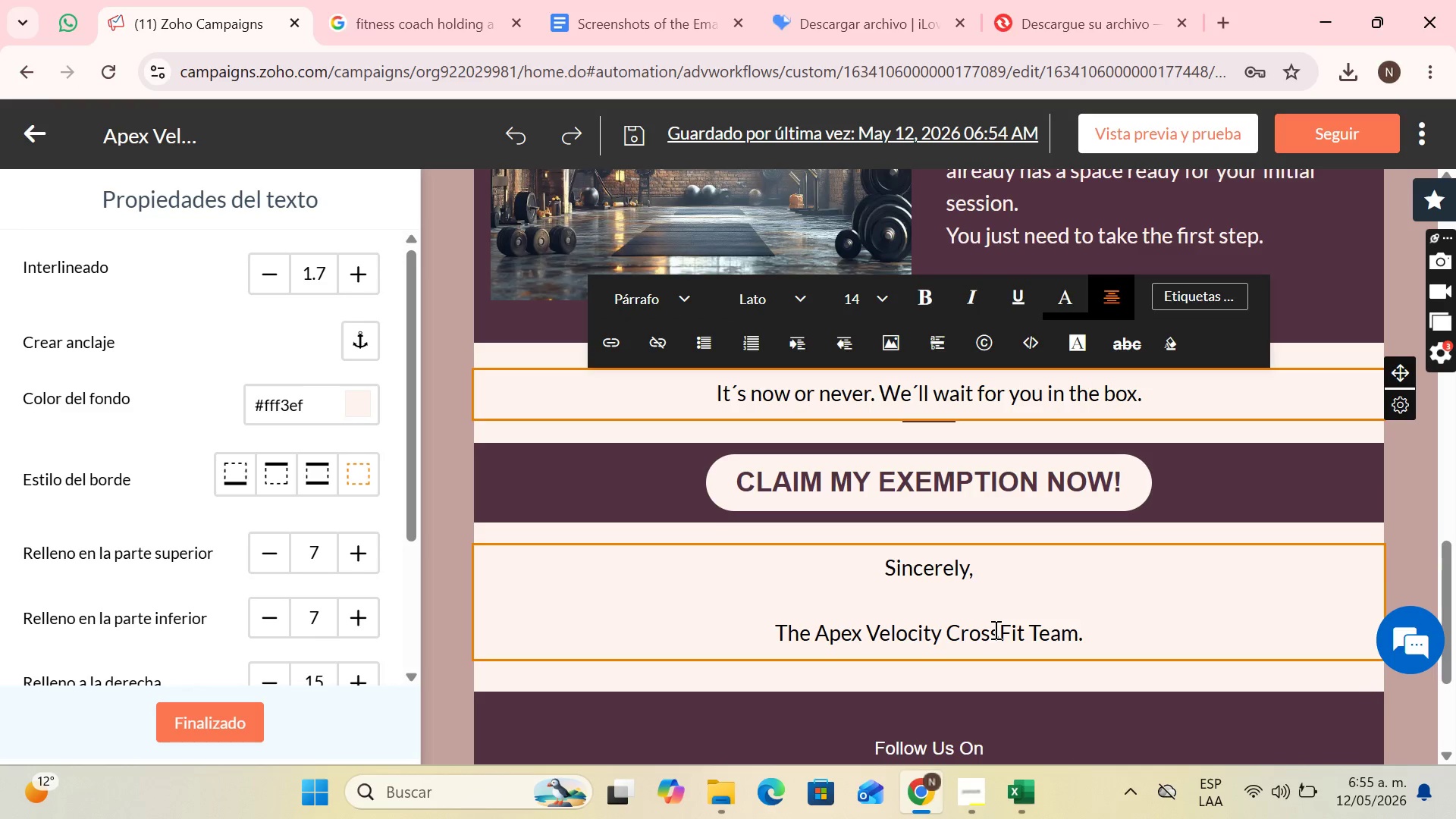 
left_click_drag(start_coordinate=[714, 395], to_coordinate=[1312, 407])
 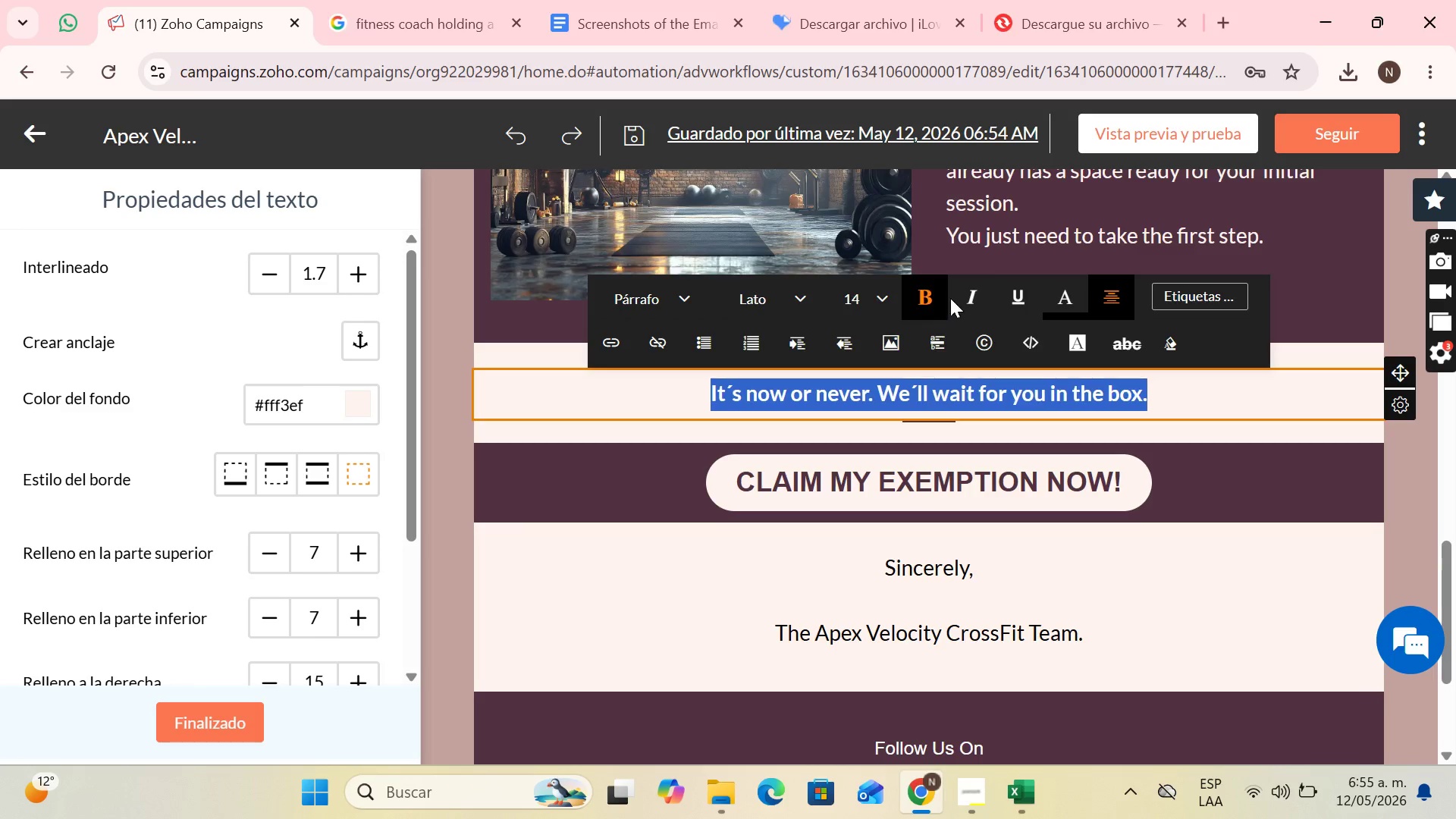 
double_click([962, 297])
 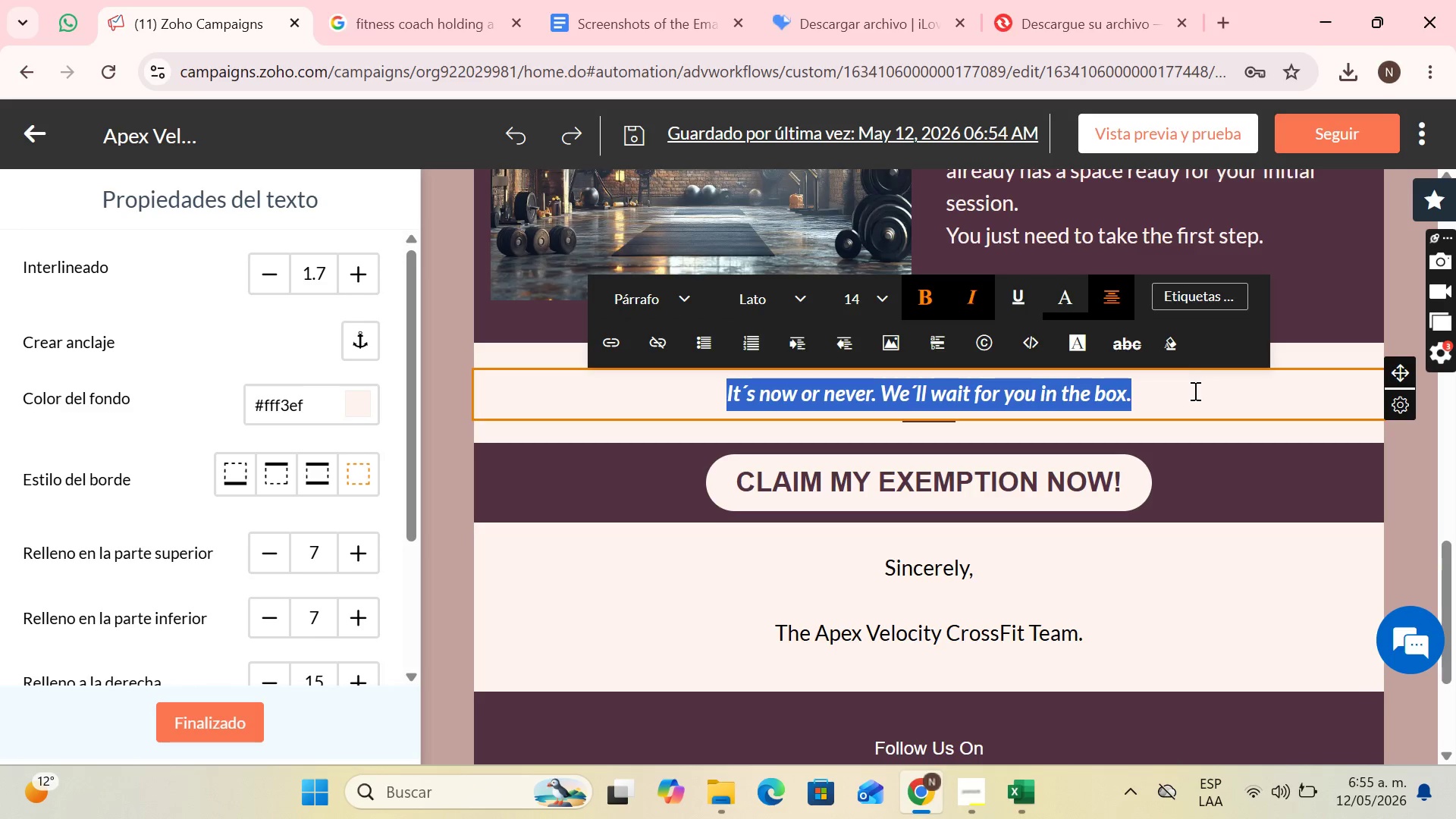 
left_click([1195, 396])
 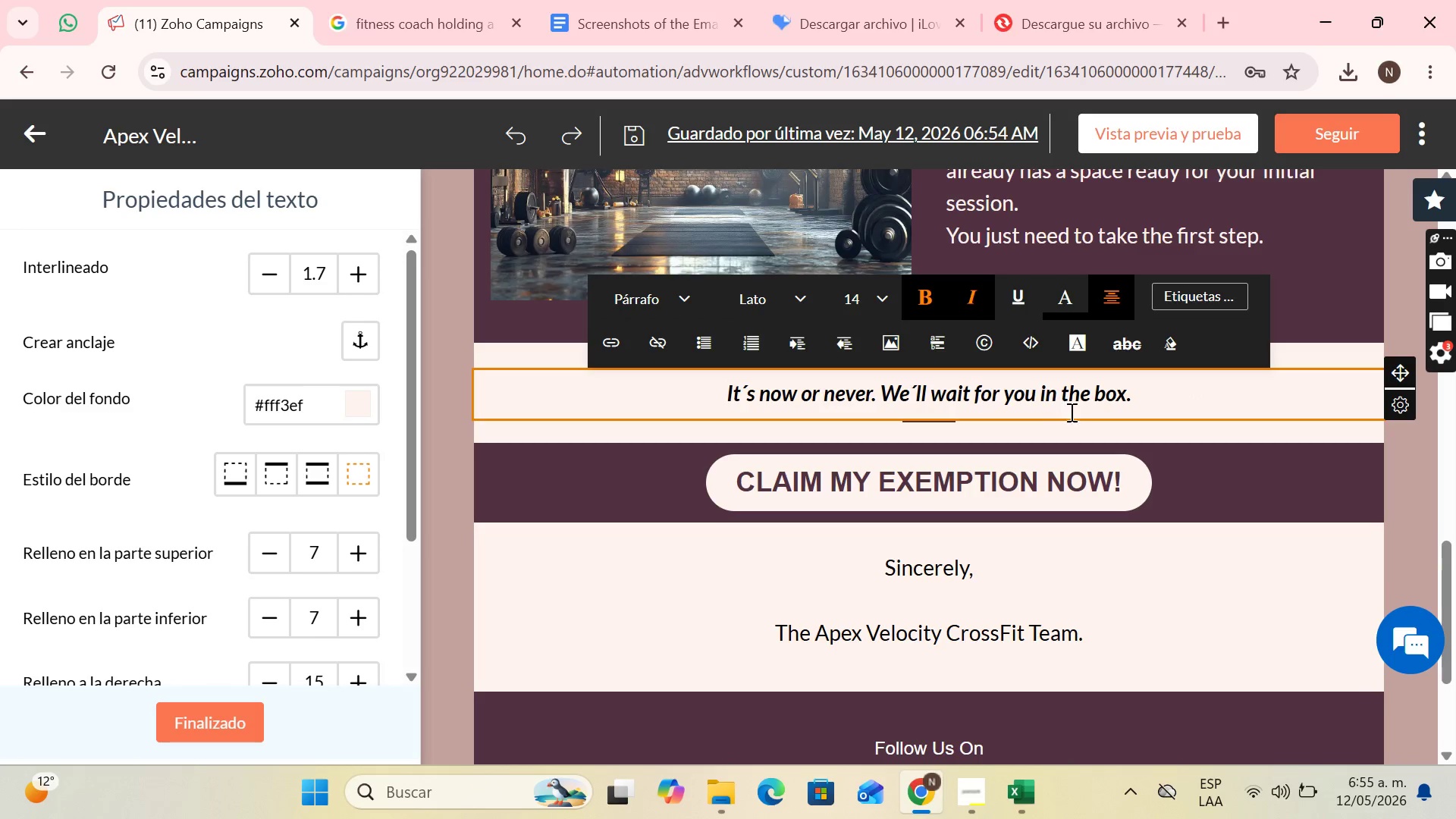 
scroll: coordinate [1078, 418], scroll_direction: up, amount: 2.0
 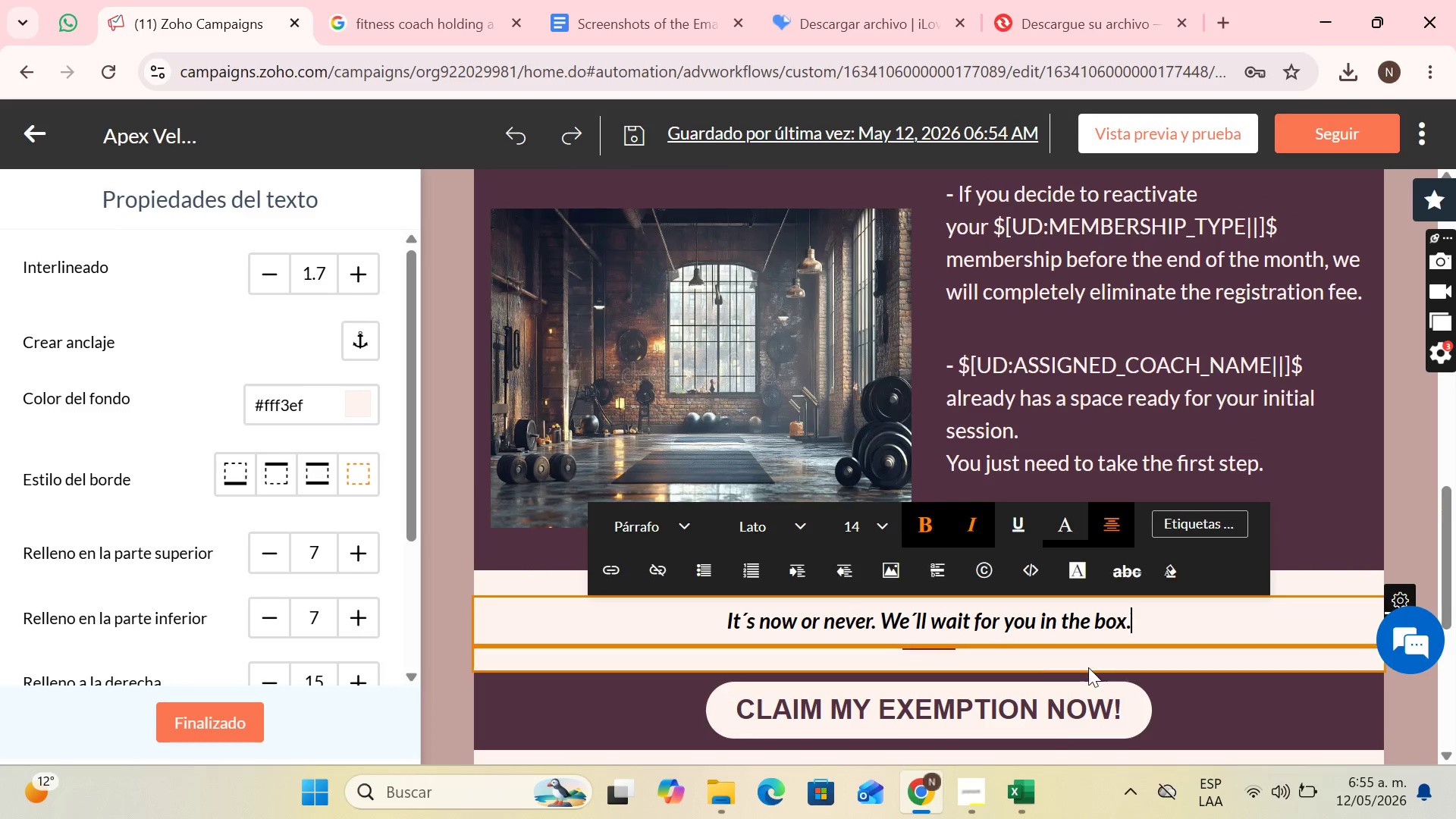 
scroll: coordinate [1088, 668], scroll_direction: down, amount: 3.0
 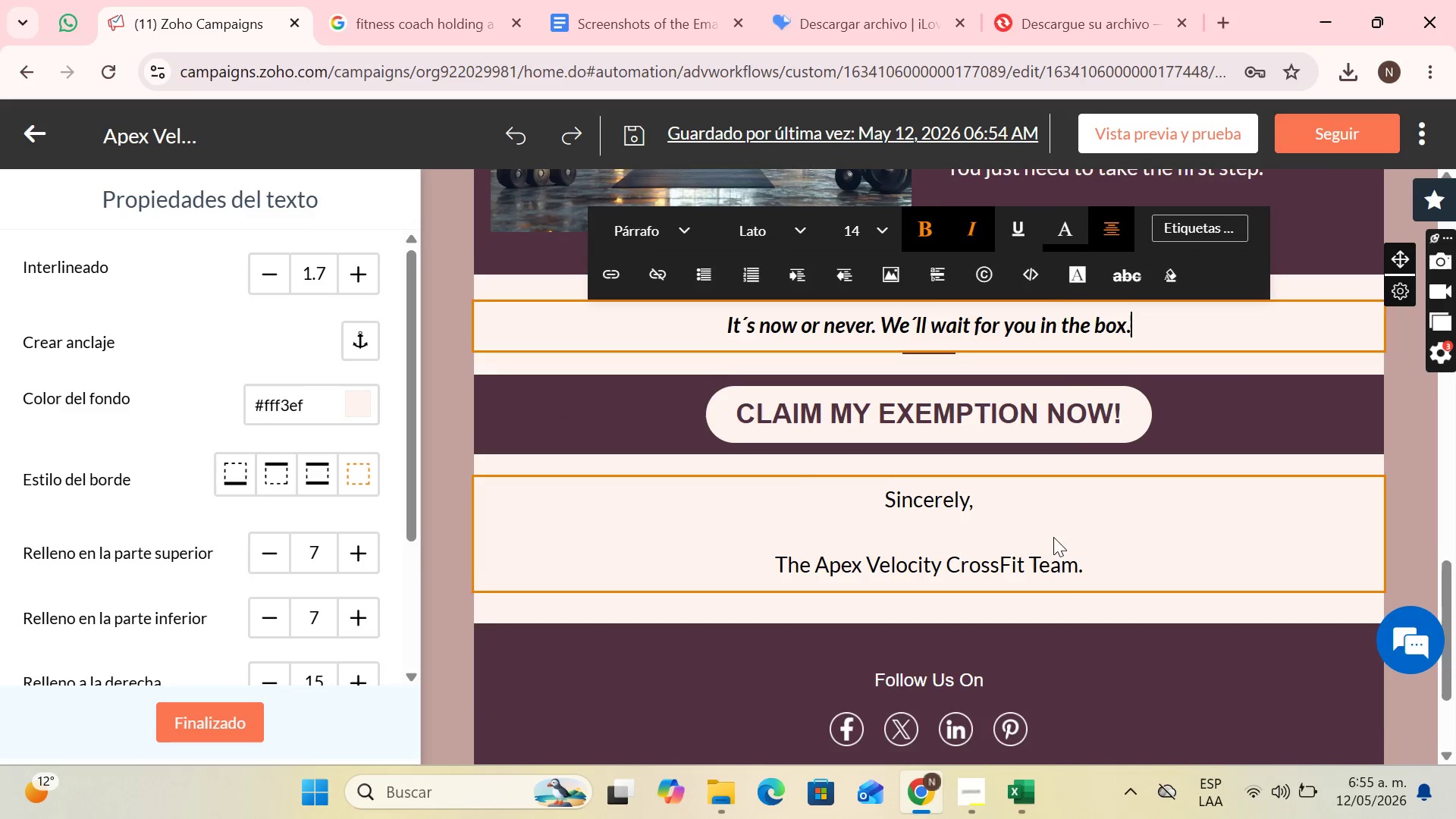 
scroll: coordinate [752, 363], scroll_direction: up, amount: 14.0
 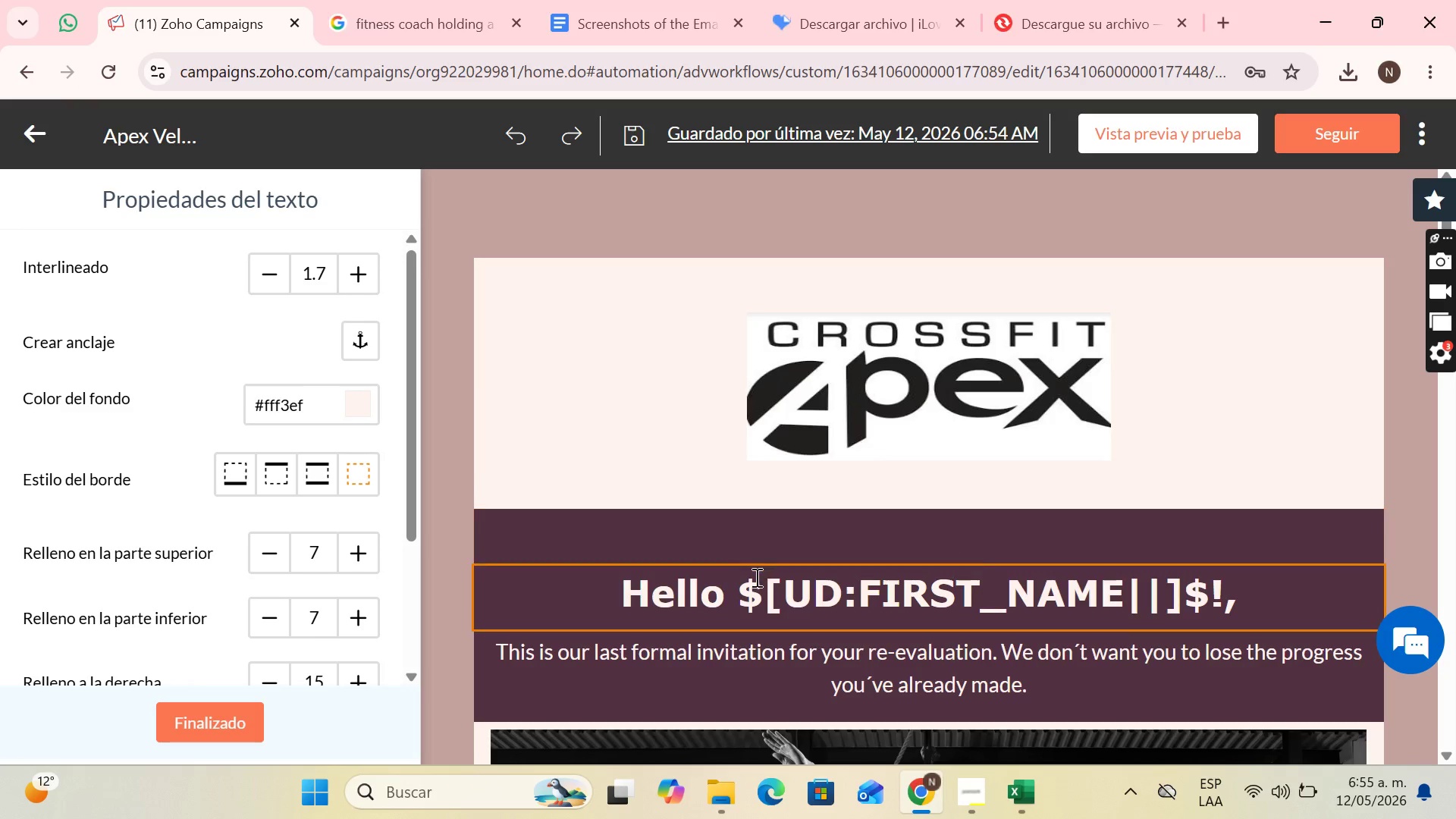 
scroll: coordinate [756, 582], scroll_direction: down, amount: 1.0
 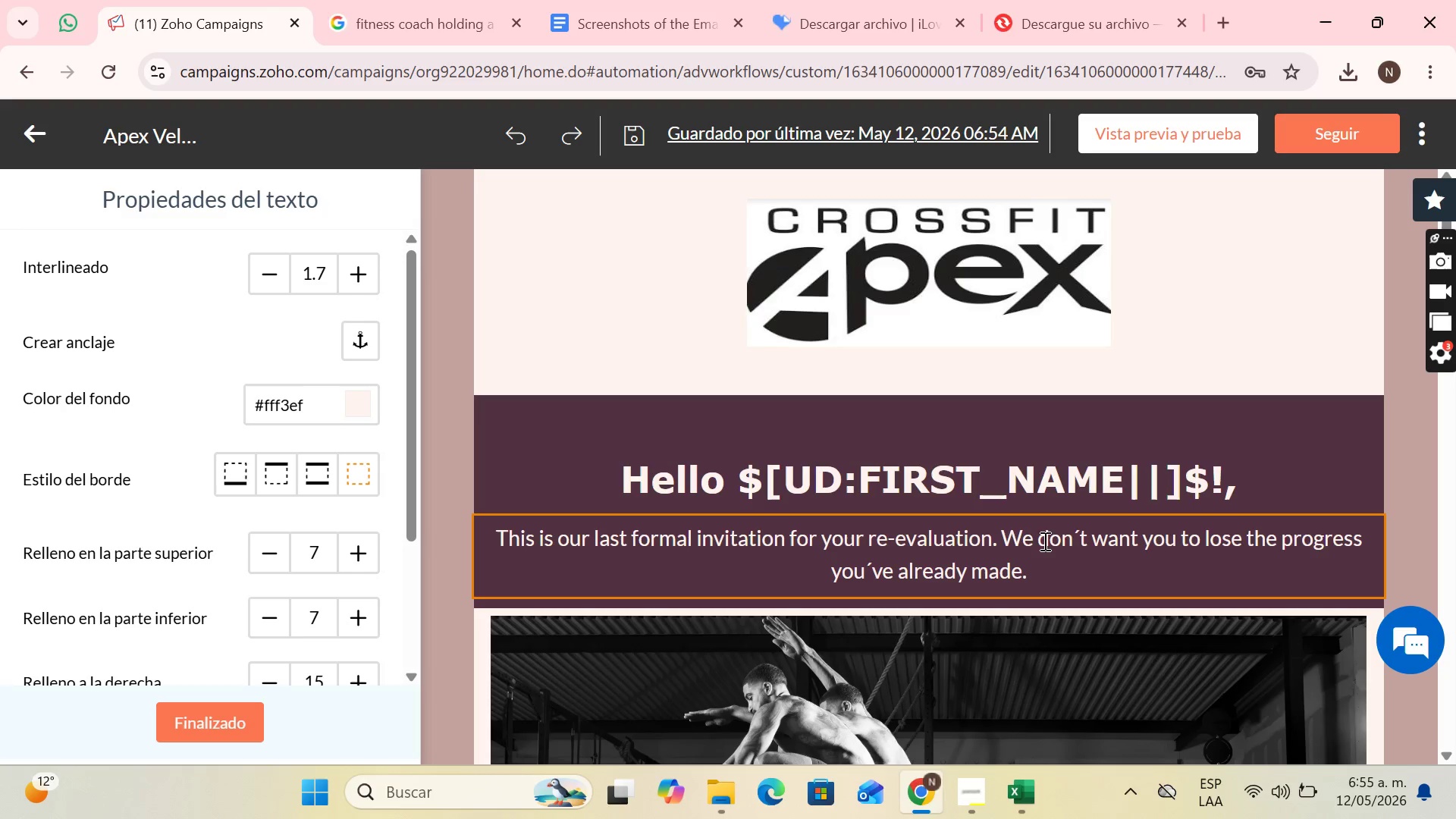 
left_click_drag(start_coordinate=[1008, 539], to_coordinate=[1078, 573])
 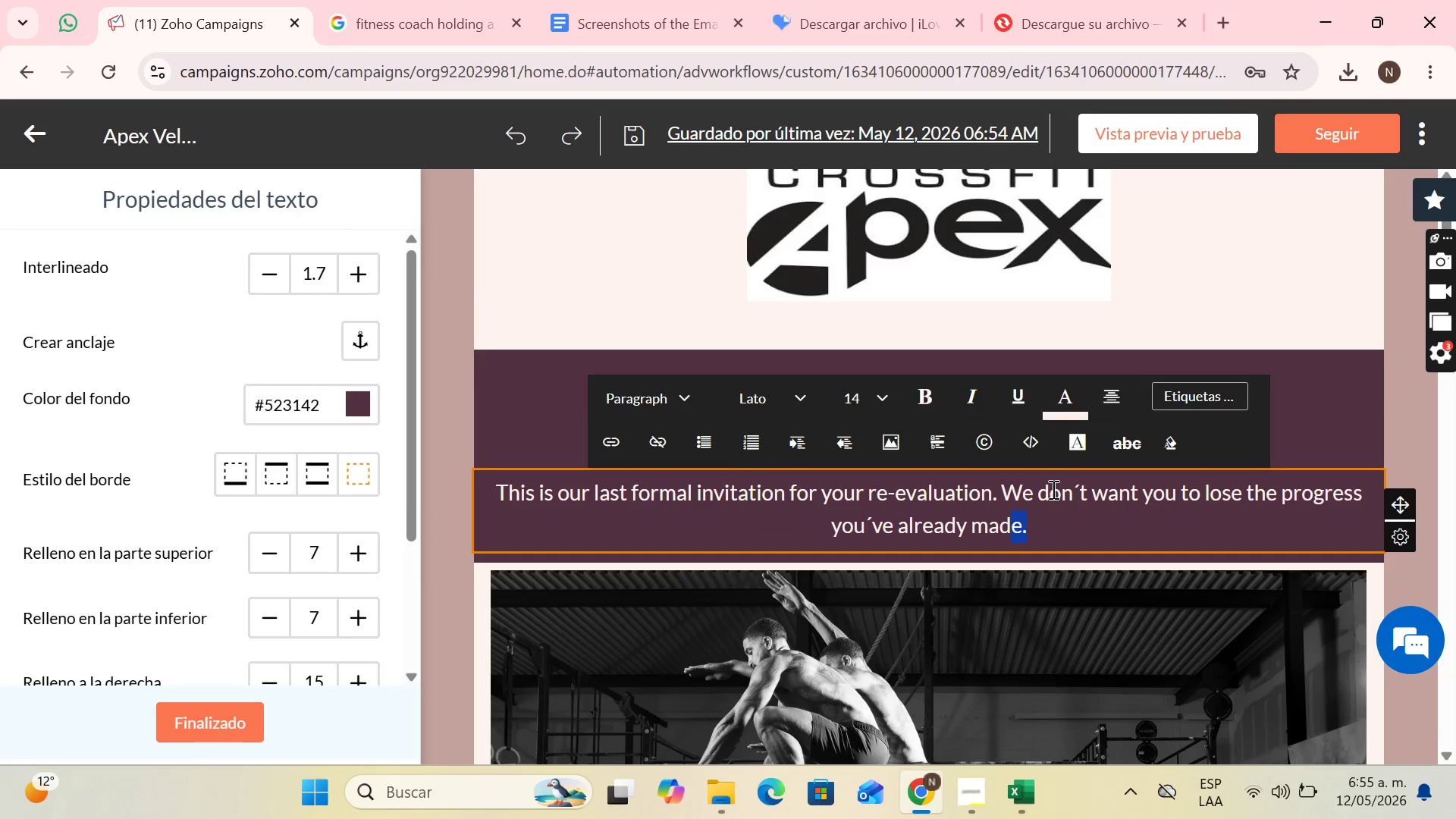 
left_click([1052, 489])
 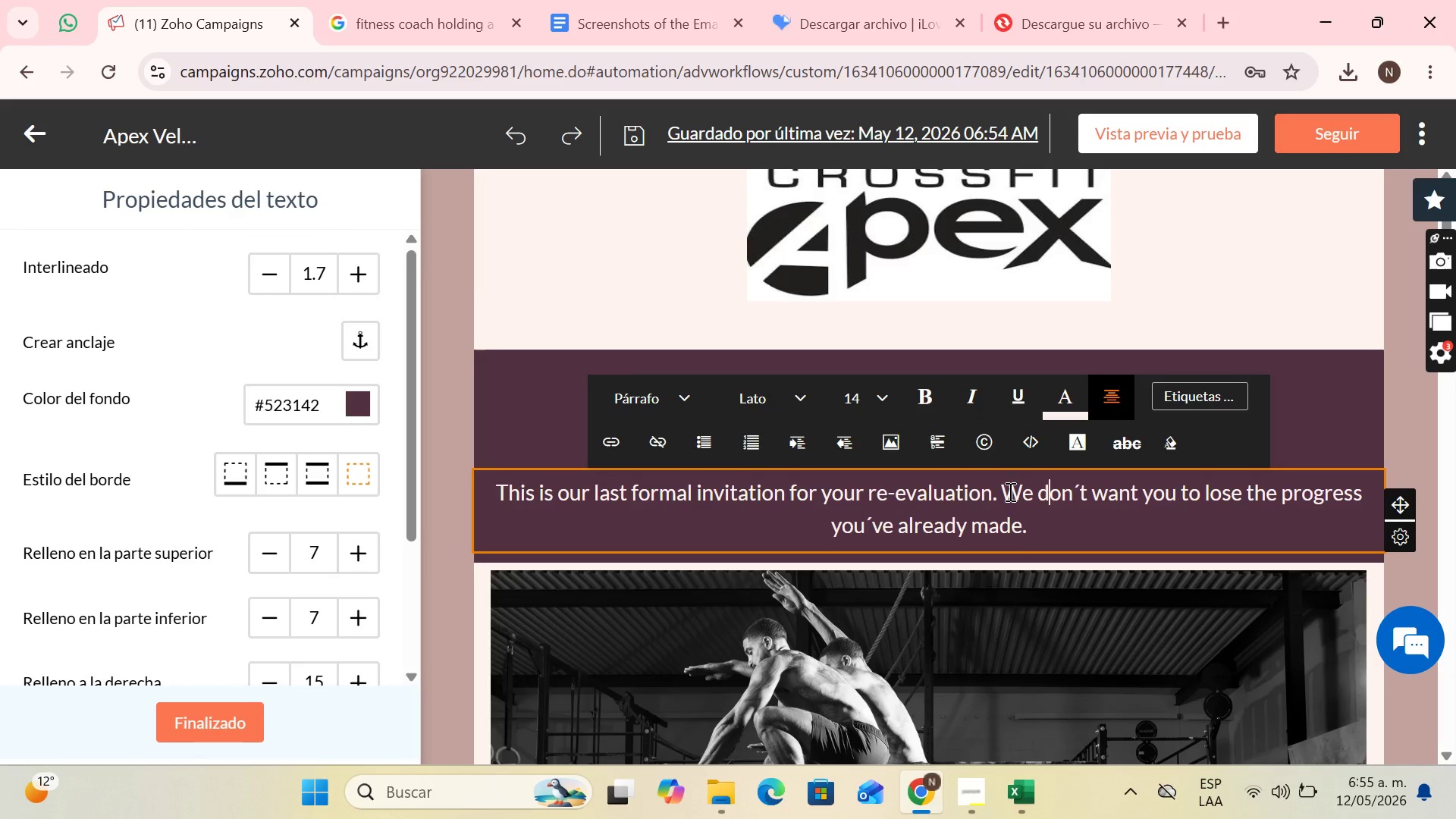 
left_click_drag(start_coordinate=[1008, 491], to_coordinate=[1050, 516])
 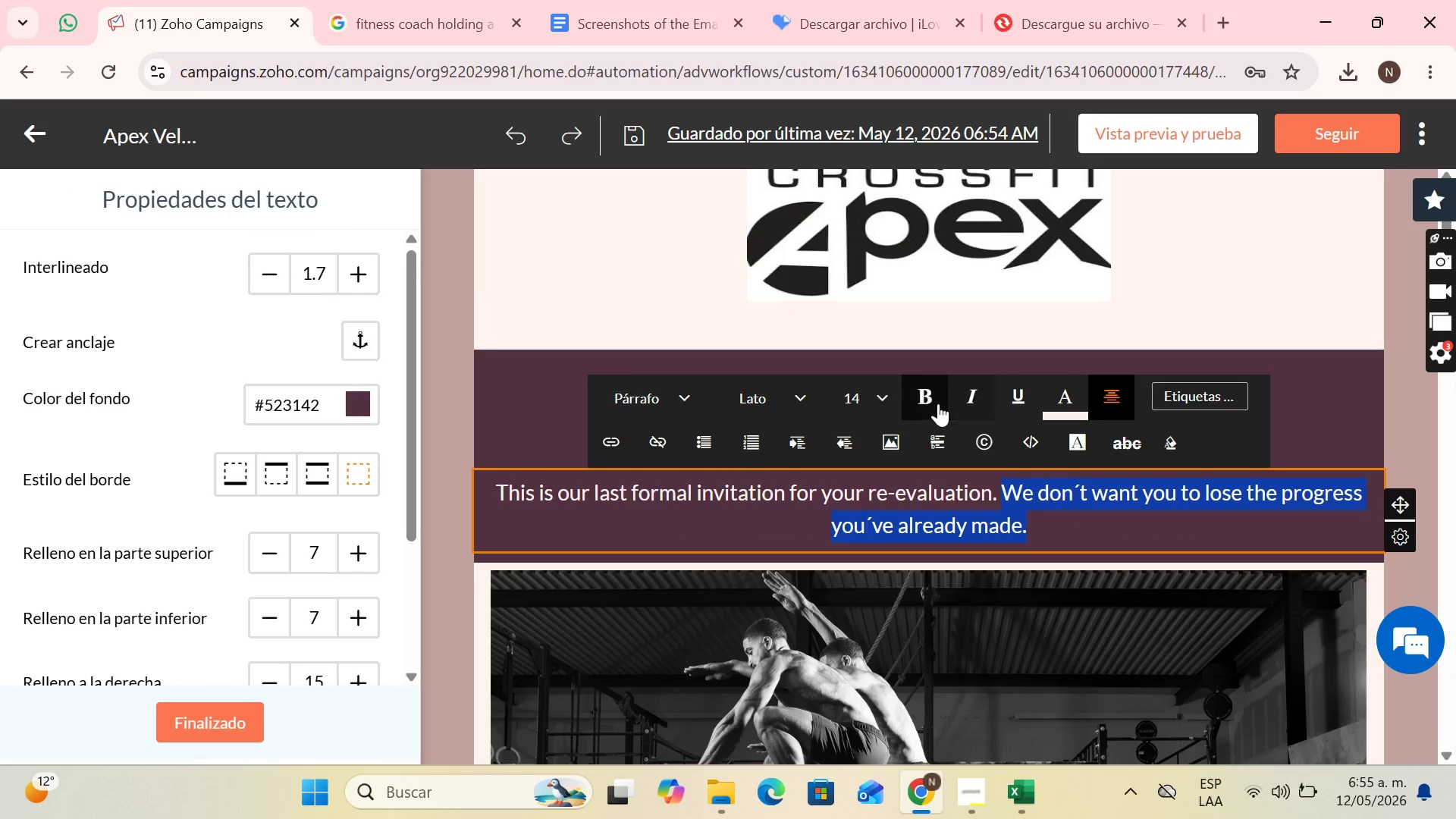 
left_click([937, 403])
 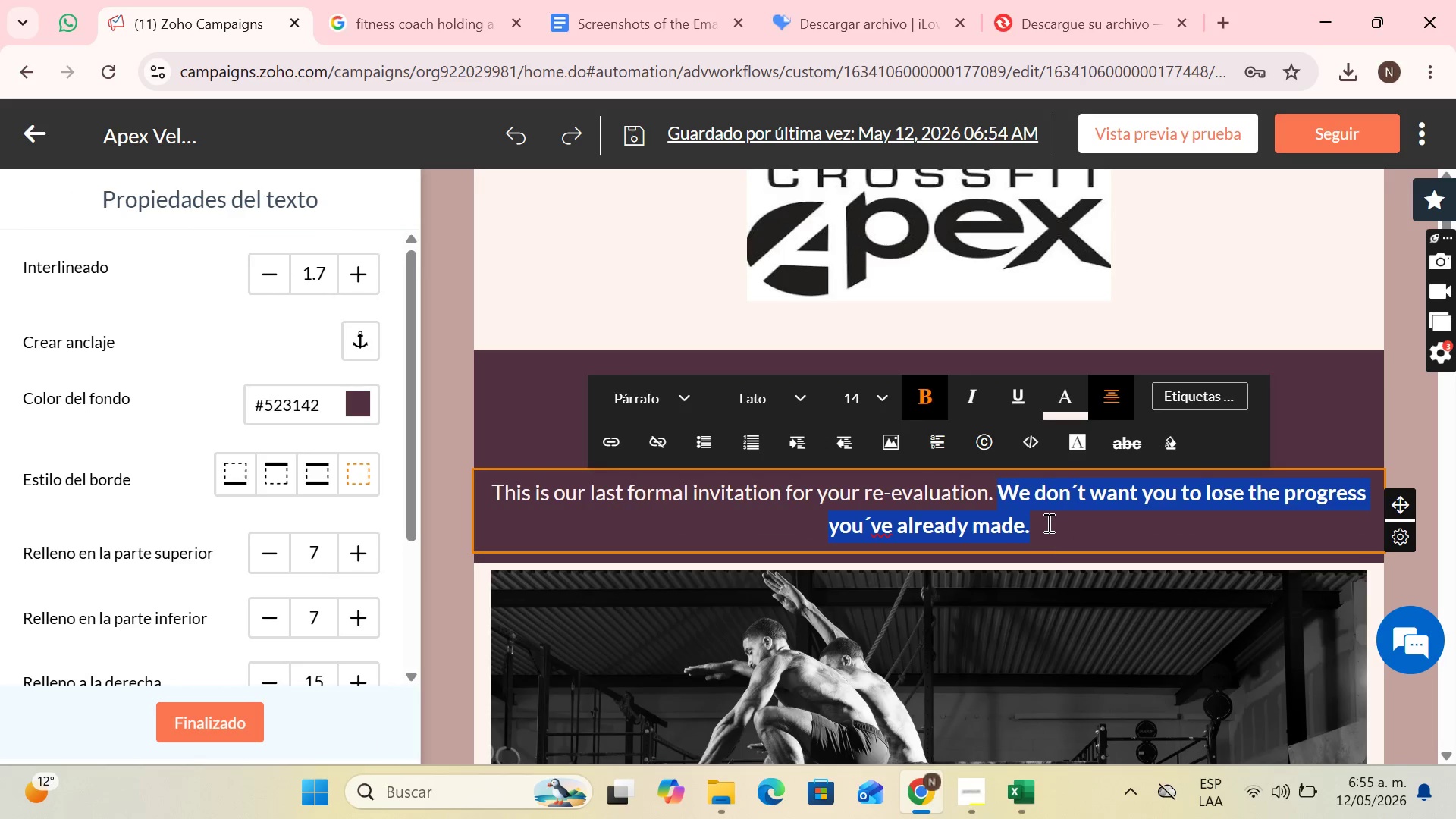 
scroll: coordinate [928, 461], scroll_direction: down, amount: 8.0
 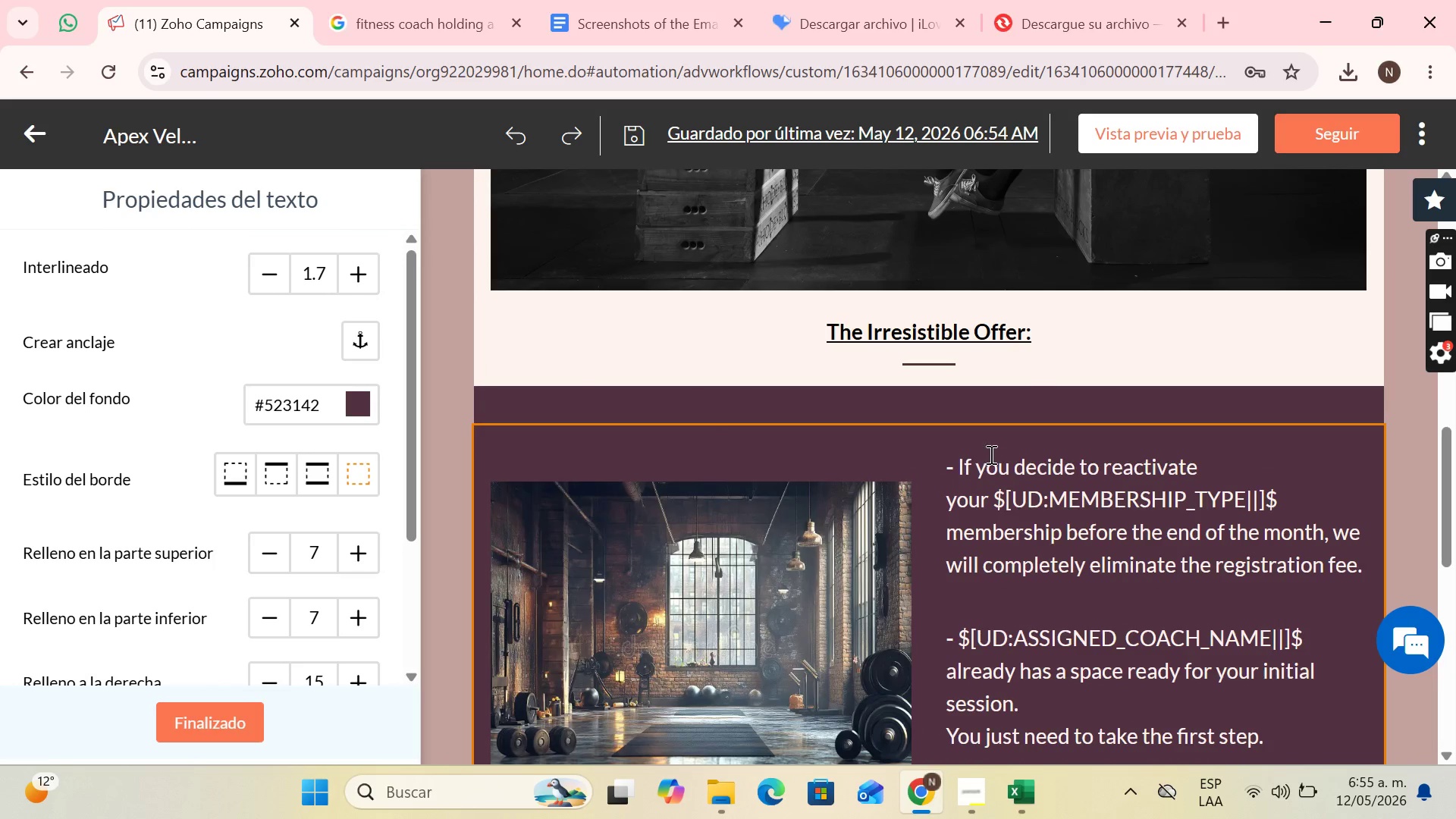 
left_click([990, 454])
 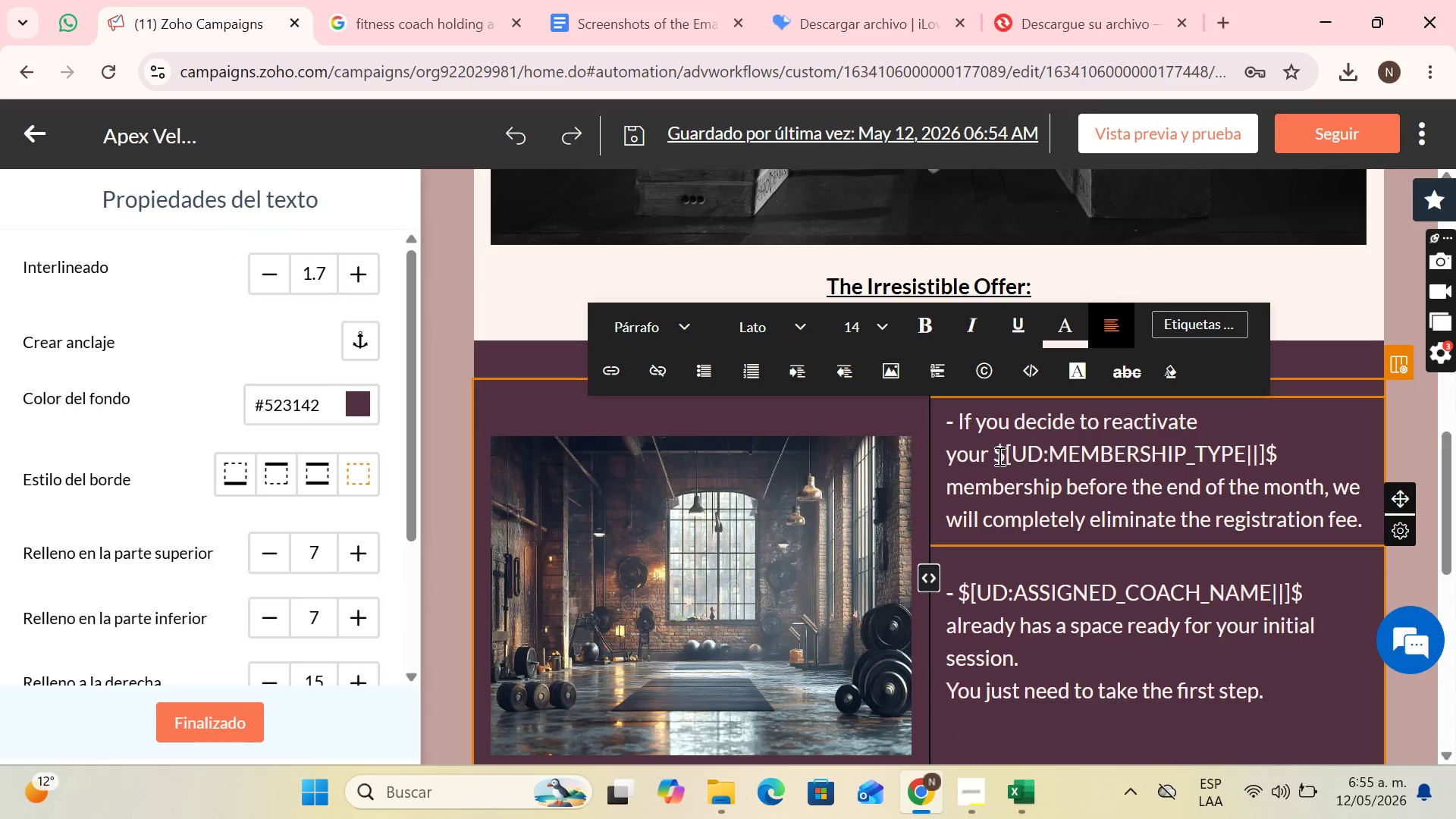 
left_click_drag(start_coordinate=[995, 459], to_coordinate=[1317, 460])
 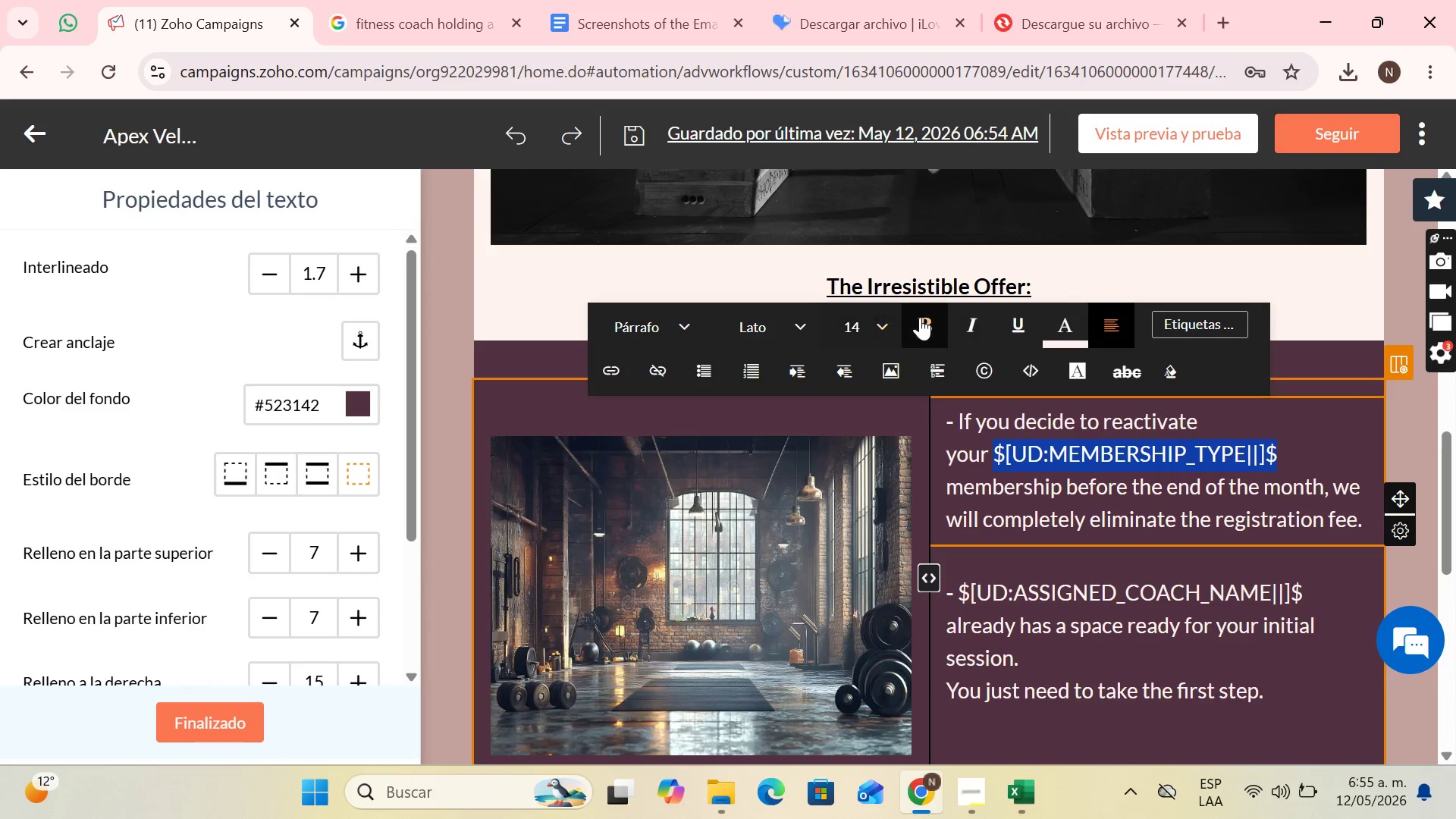 
left_click([920, 317])
 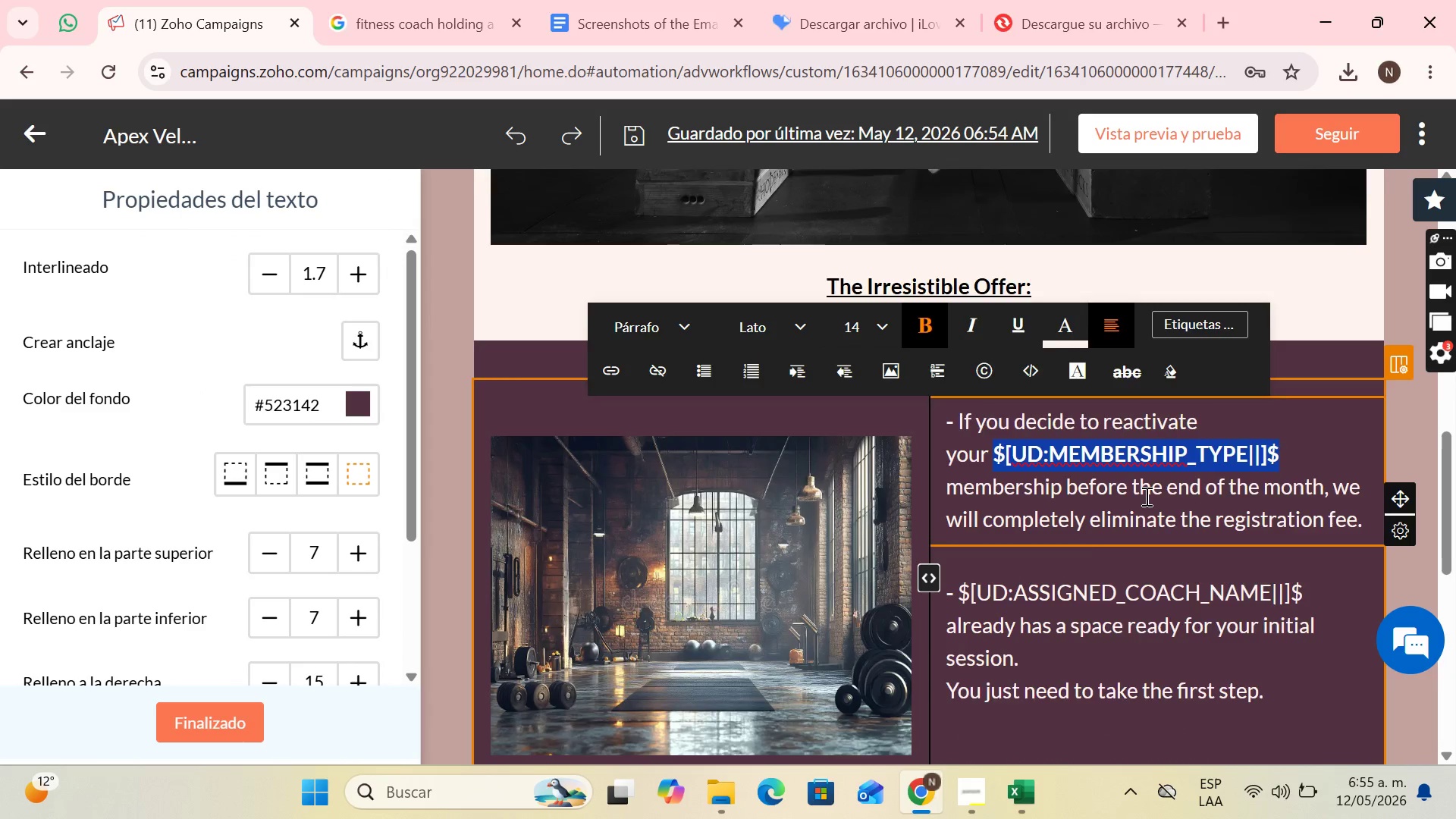 
scroll: coordinate [1145, 496], scroll_direction: down, amount: 2.0
 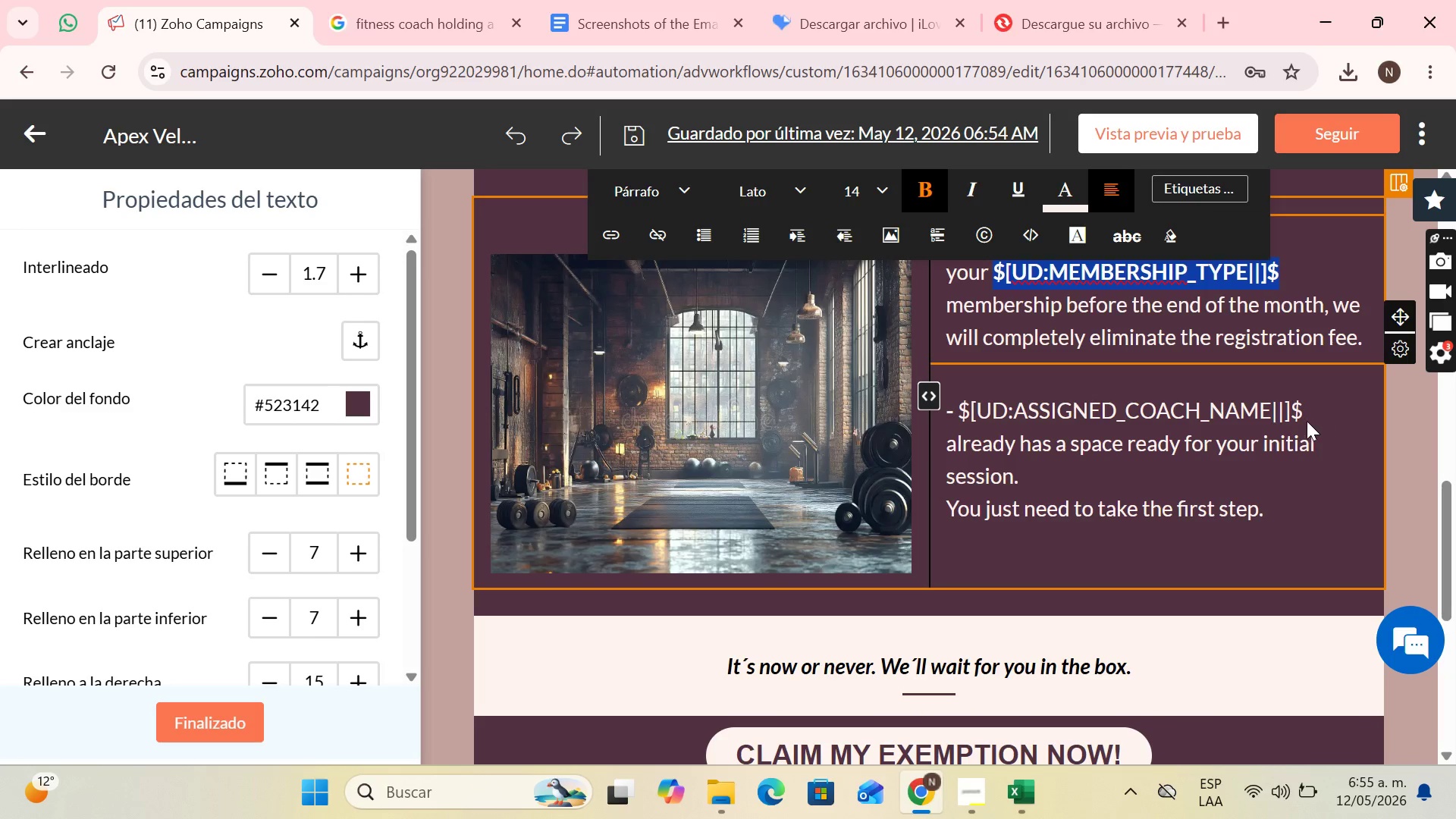 
left_click_drag(start_coordinate=[1300, 410], to_coordinate=[962, 366])
 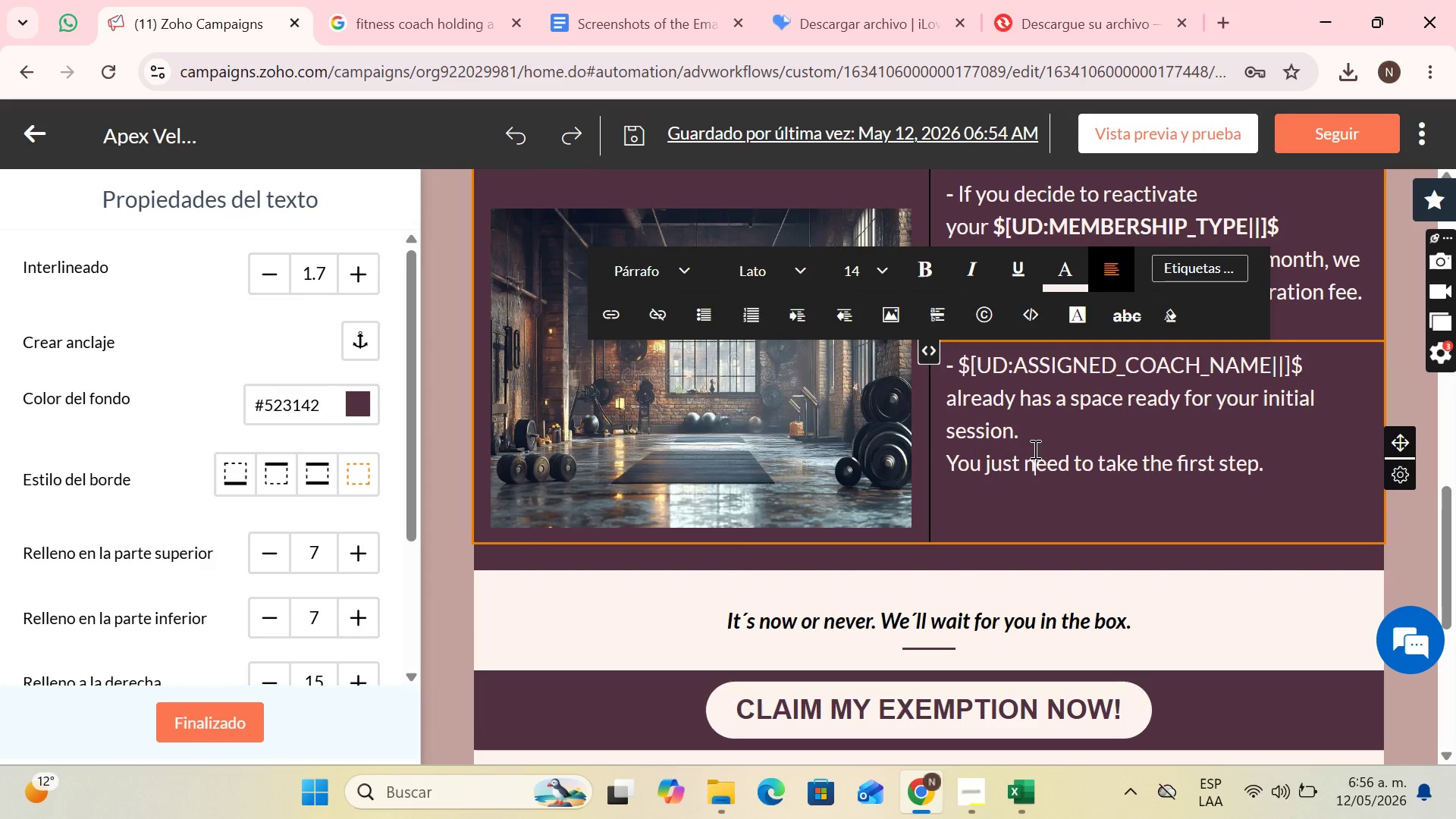 
left_click([1034, 449])
 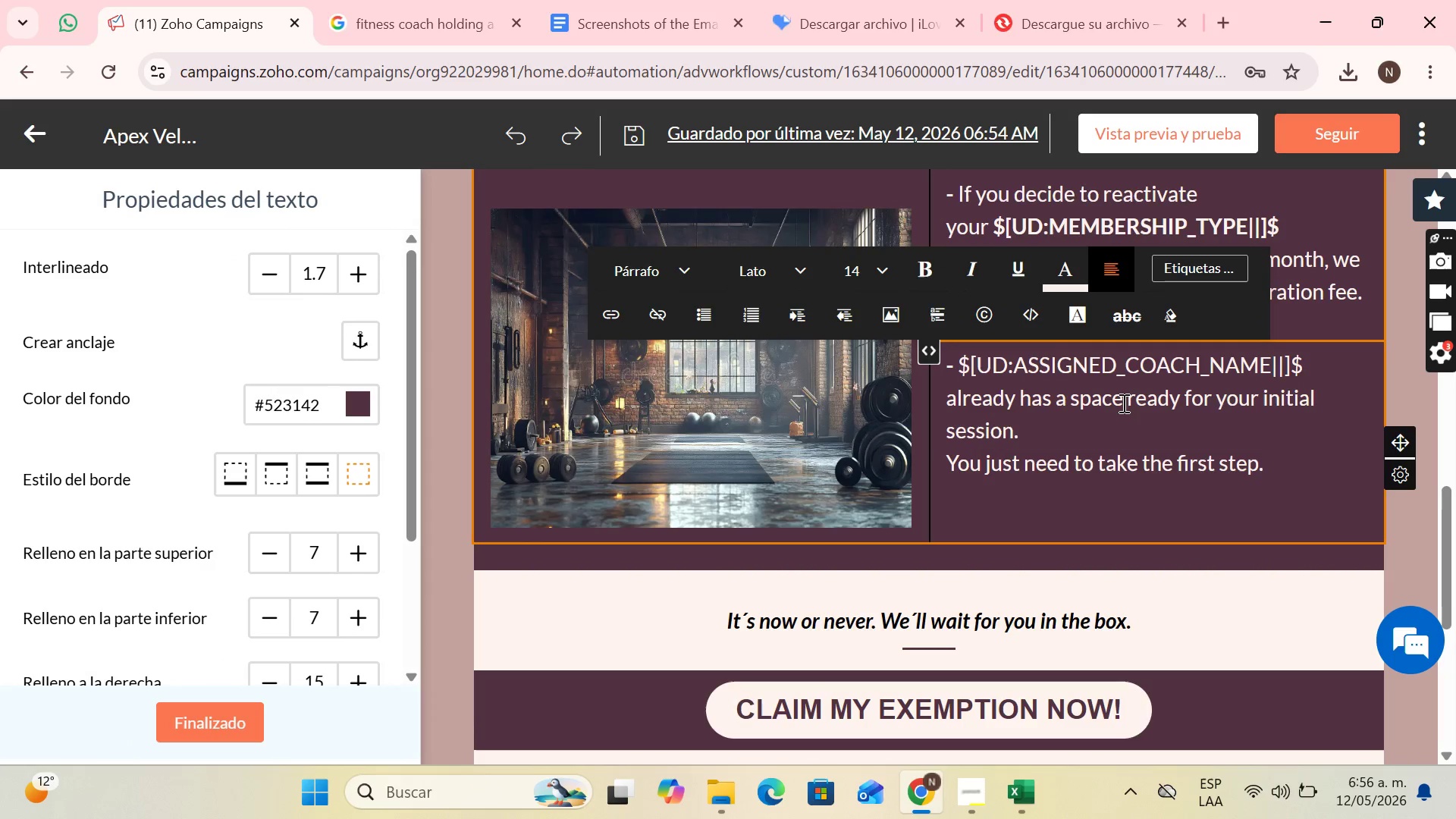 
left_click_drag(start_coordinate=[1122, 403], to_coordinate=[961, 363])
 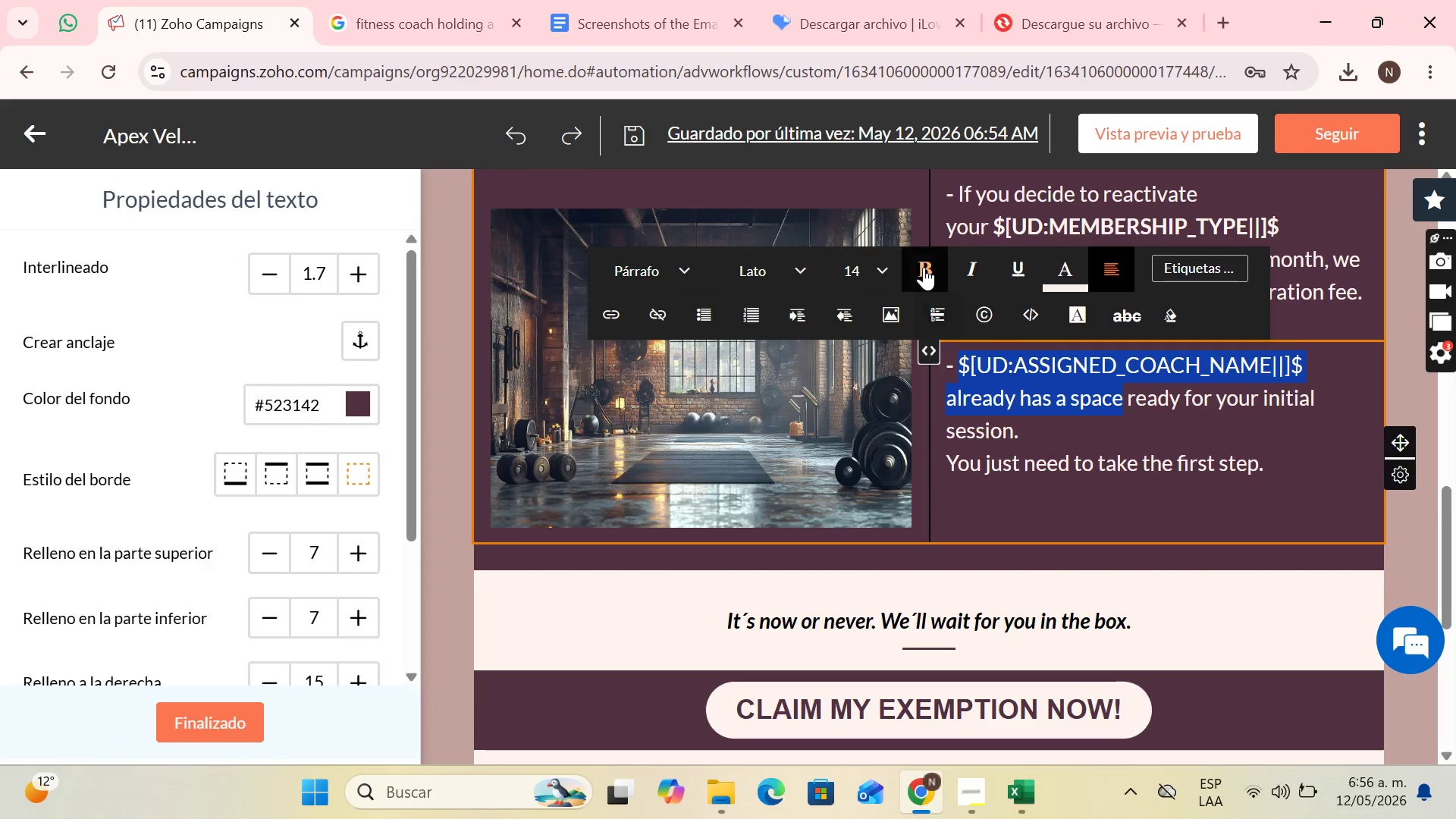 
left_click([924, 267])
 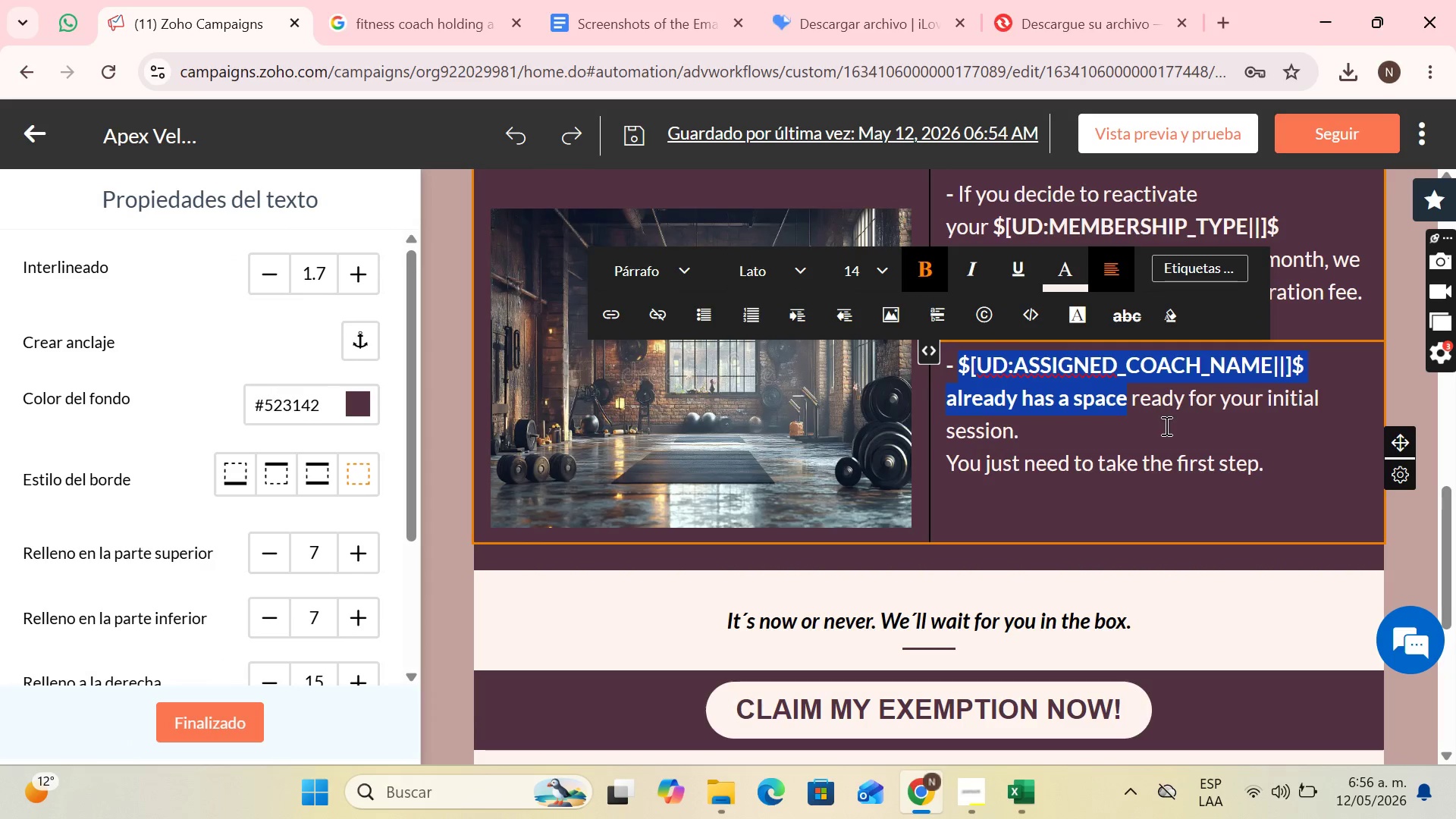 
left_click([1166, 425])
 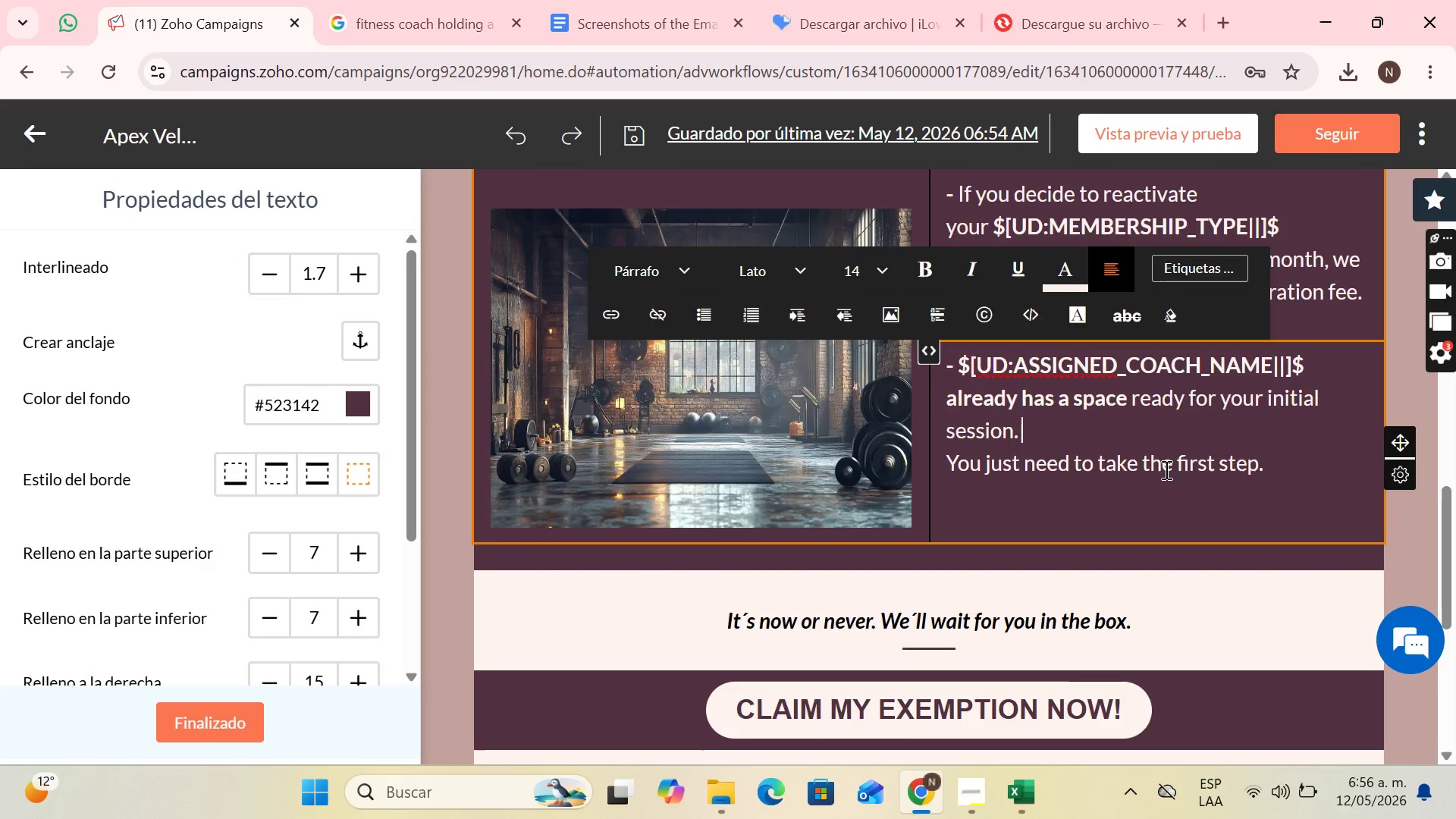 
scroll: coordinate [956, 474], scroll_direction: up, amount: 11.0
 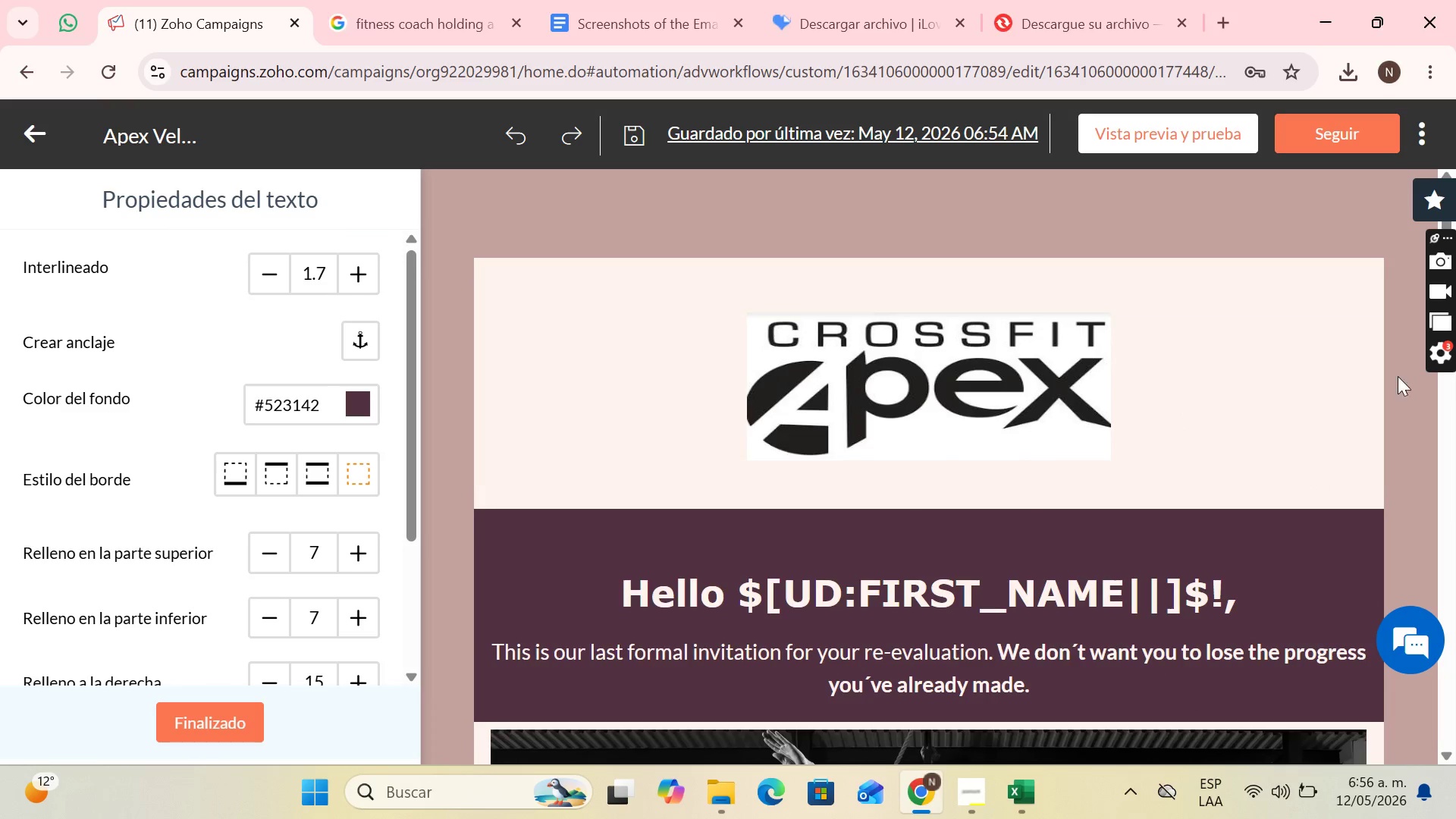 
left_click([1418, 380])
 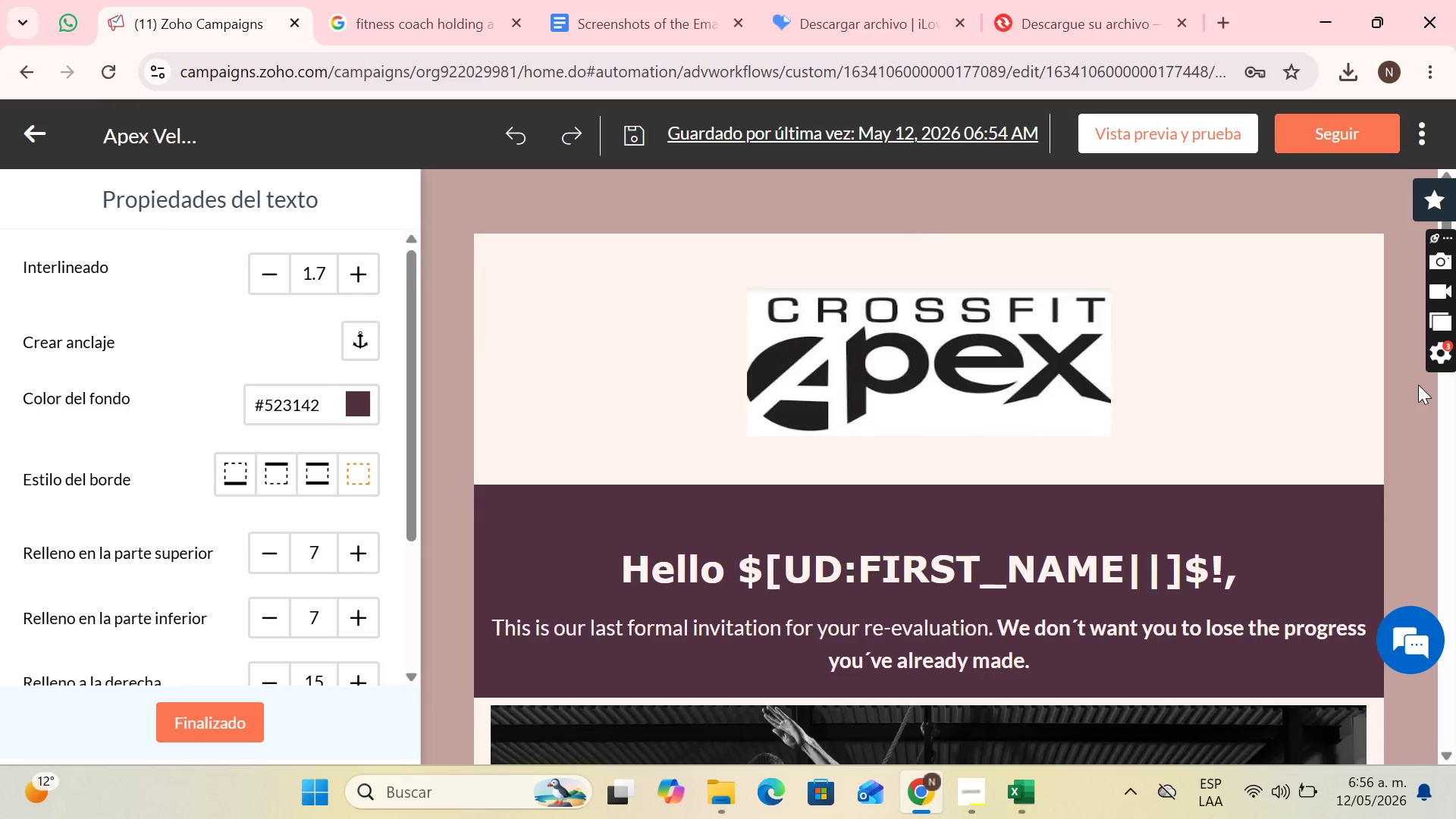 
scroll: coordinate [1418, 384], scroll_direction: down, amount: 2.0
 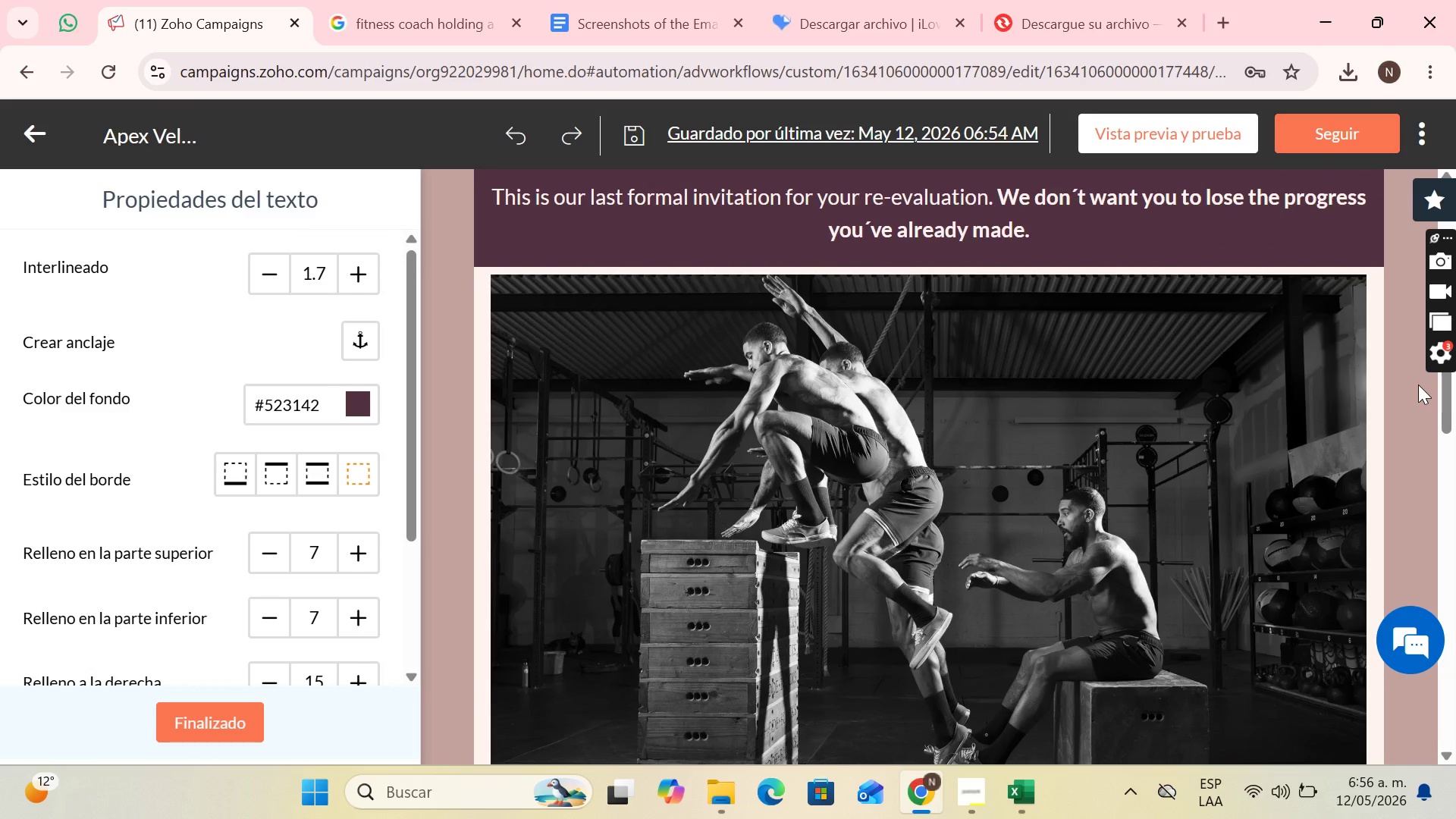 
wait(12.34)
 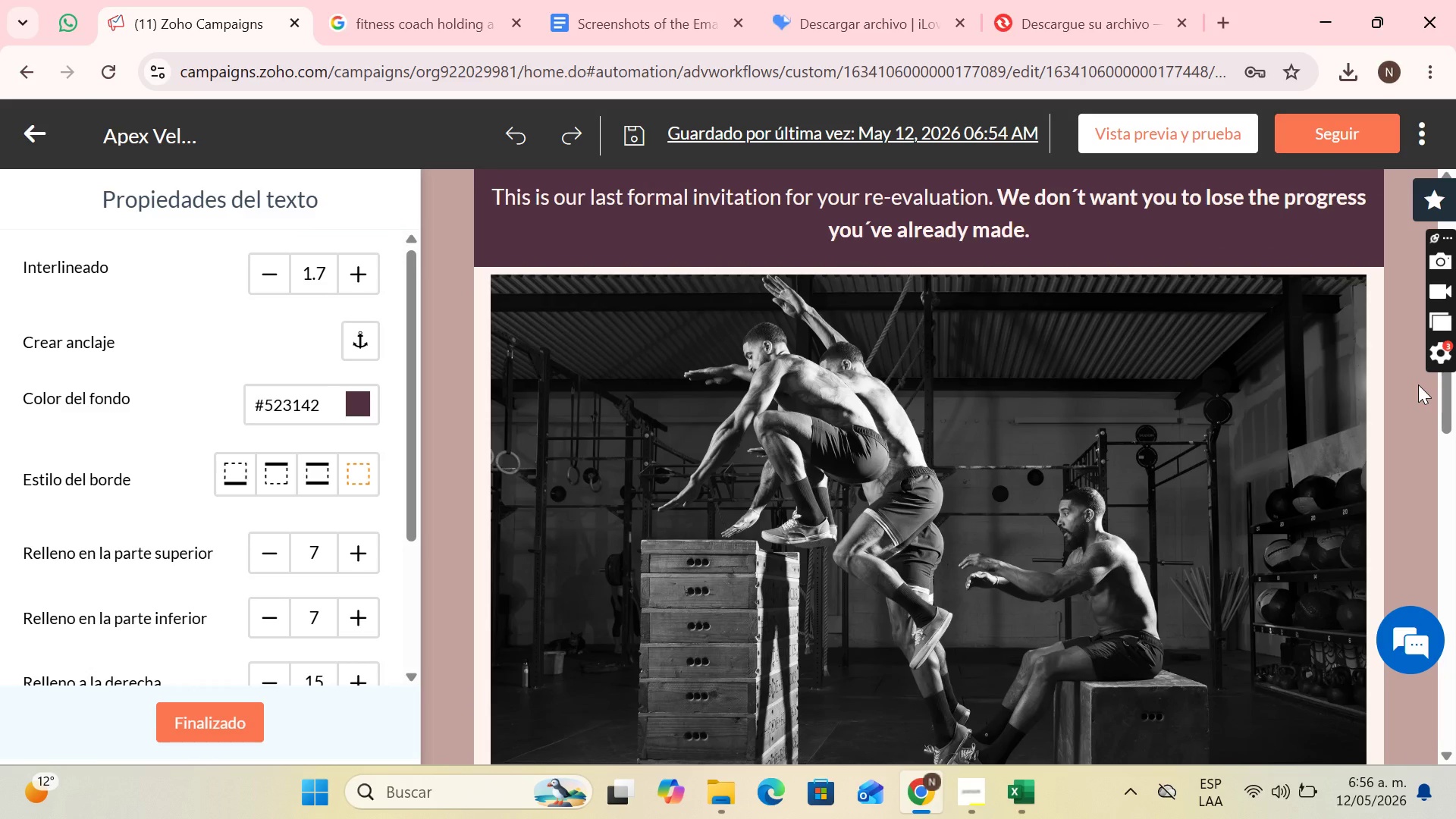 
left_click([416, 0])
 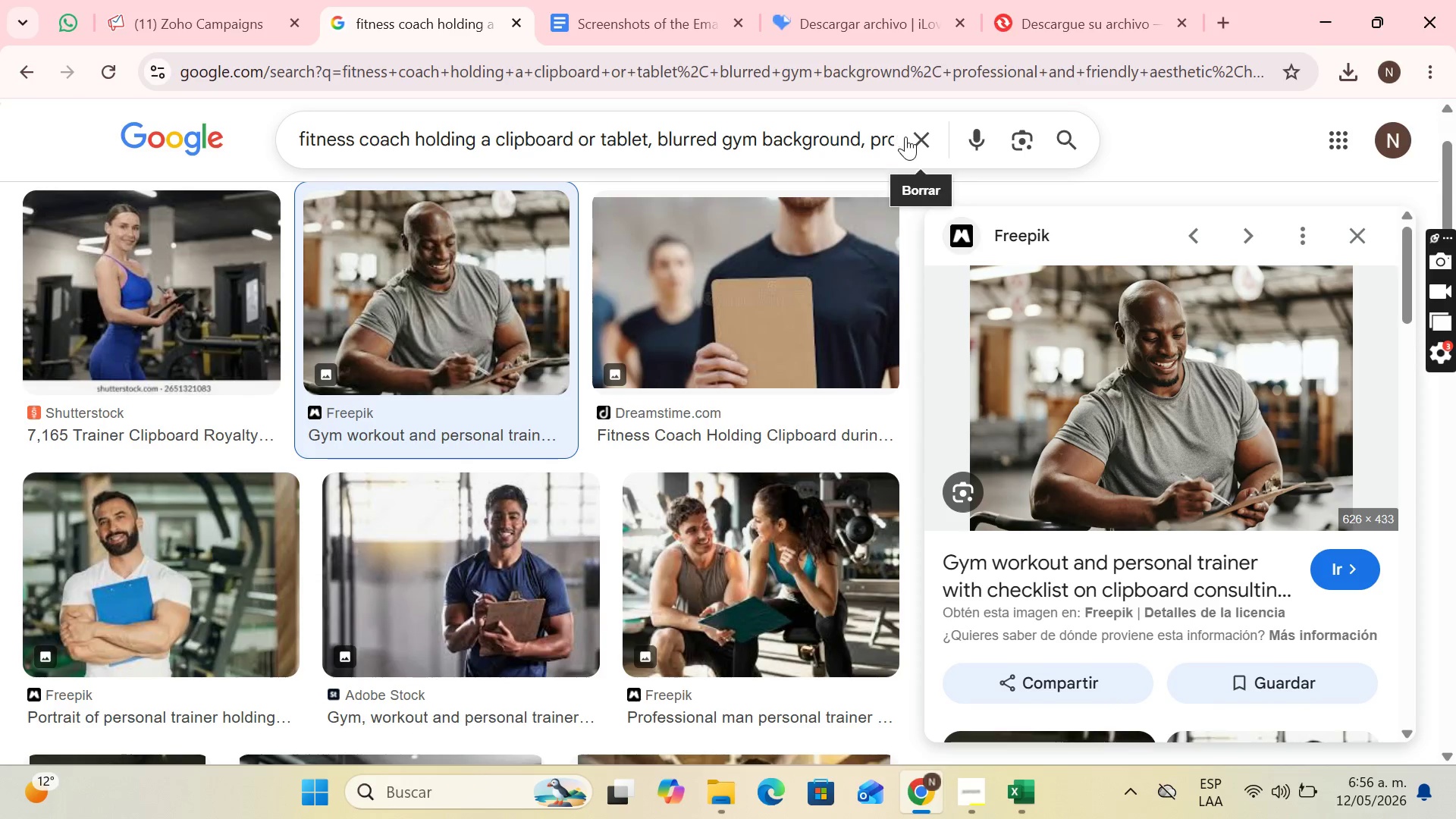 
left_click([908, 137])
 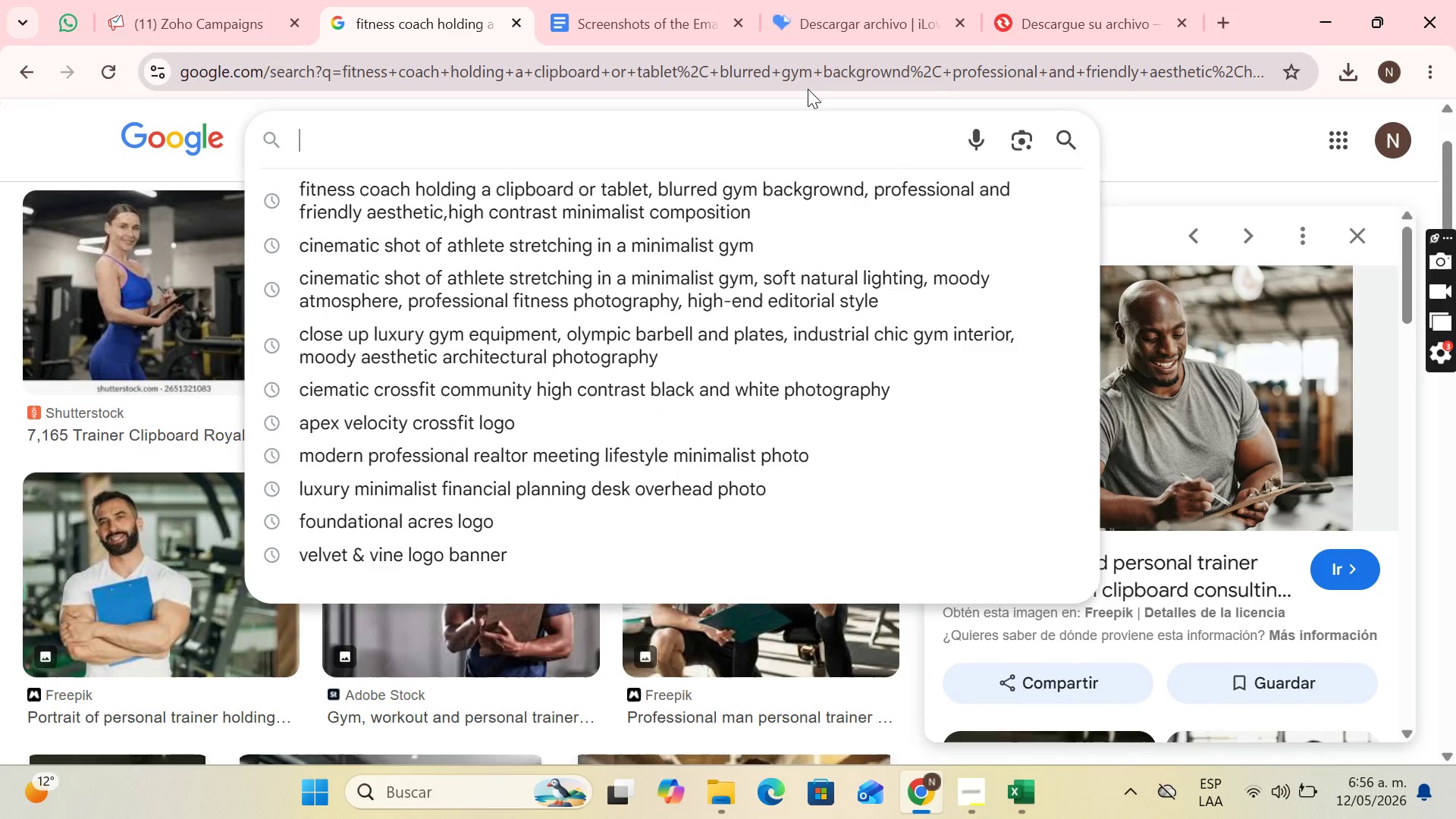 
type(miniml)
key(Backspace)
type(alist gym timer high contrast, luxury fitness aesthetic, dramatic lis)
key(Backspace)
type(ghting)
 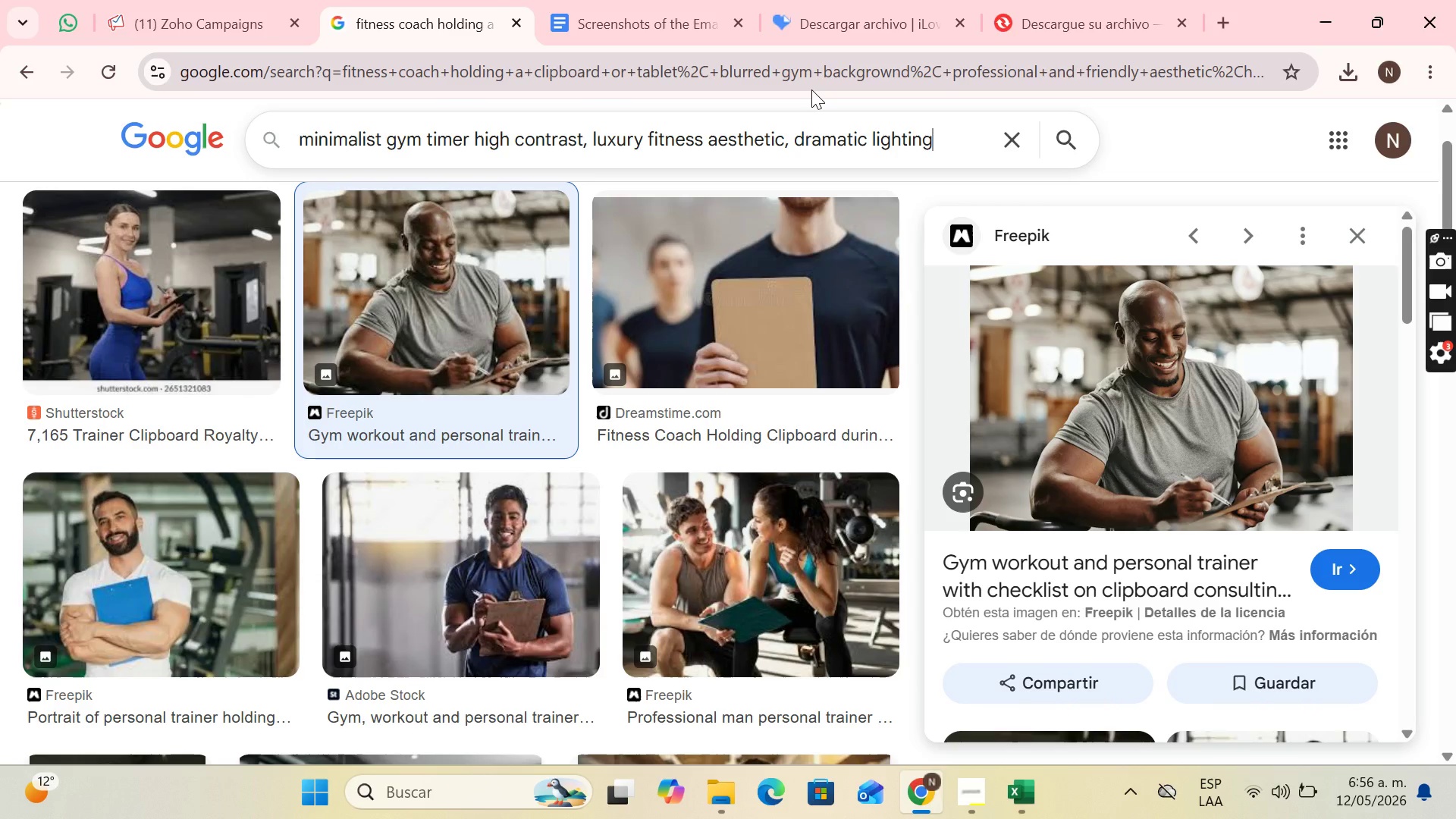 
type( )
key(Backspace)
type(, blac )
key(Backspace)
key(Backspace)
type(k )
key(Backspace)
key(Backspace)
type(ck and white photography)
 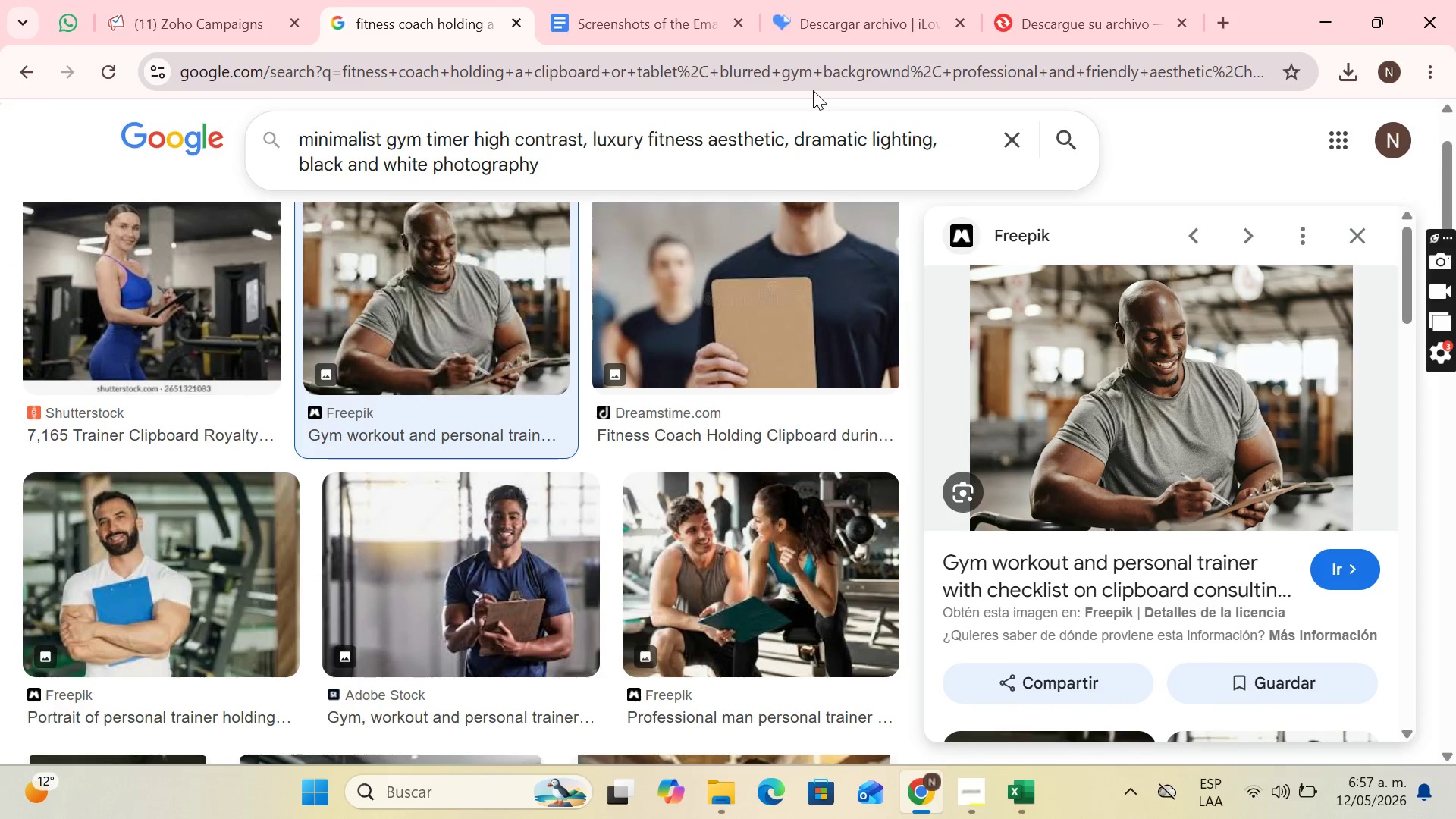 
key(Enter)
 